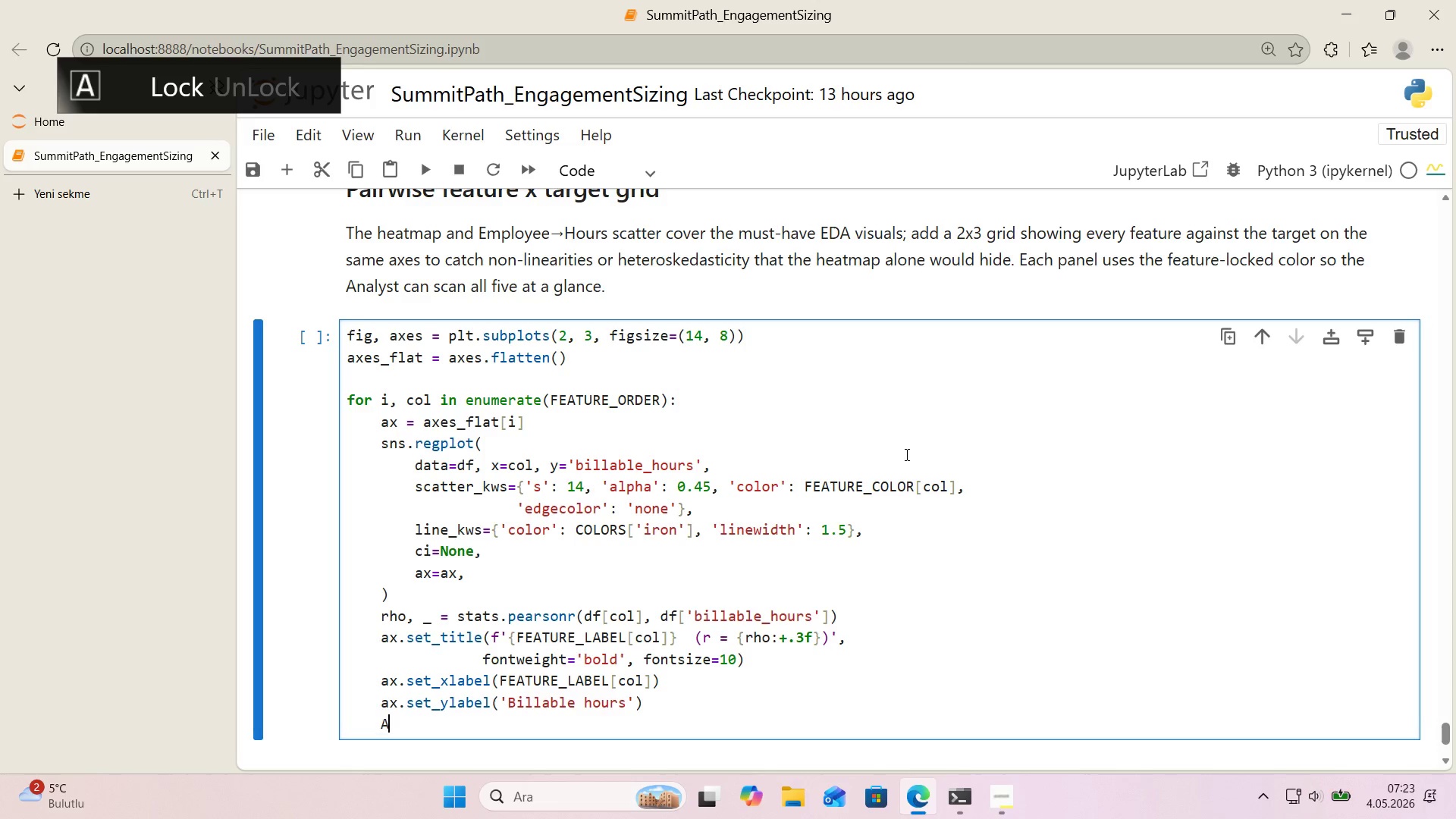 
type(AX.GR'D)
key(Backspace)
key(Backspace)
key(Backspace)
key(Backspace)
key(Backspace)
key(Backspace)
type(a)
key(Backspace)
key(Backspace)
type(ax.gr'd*()
 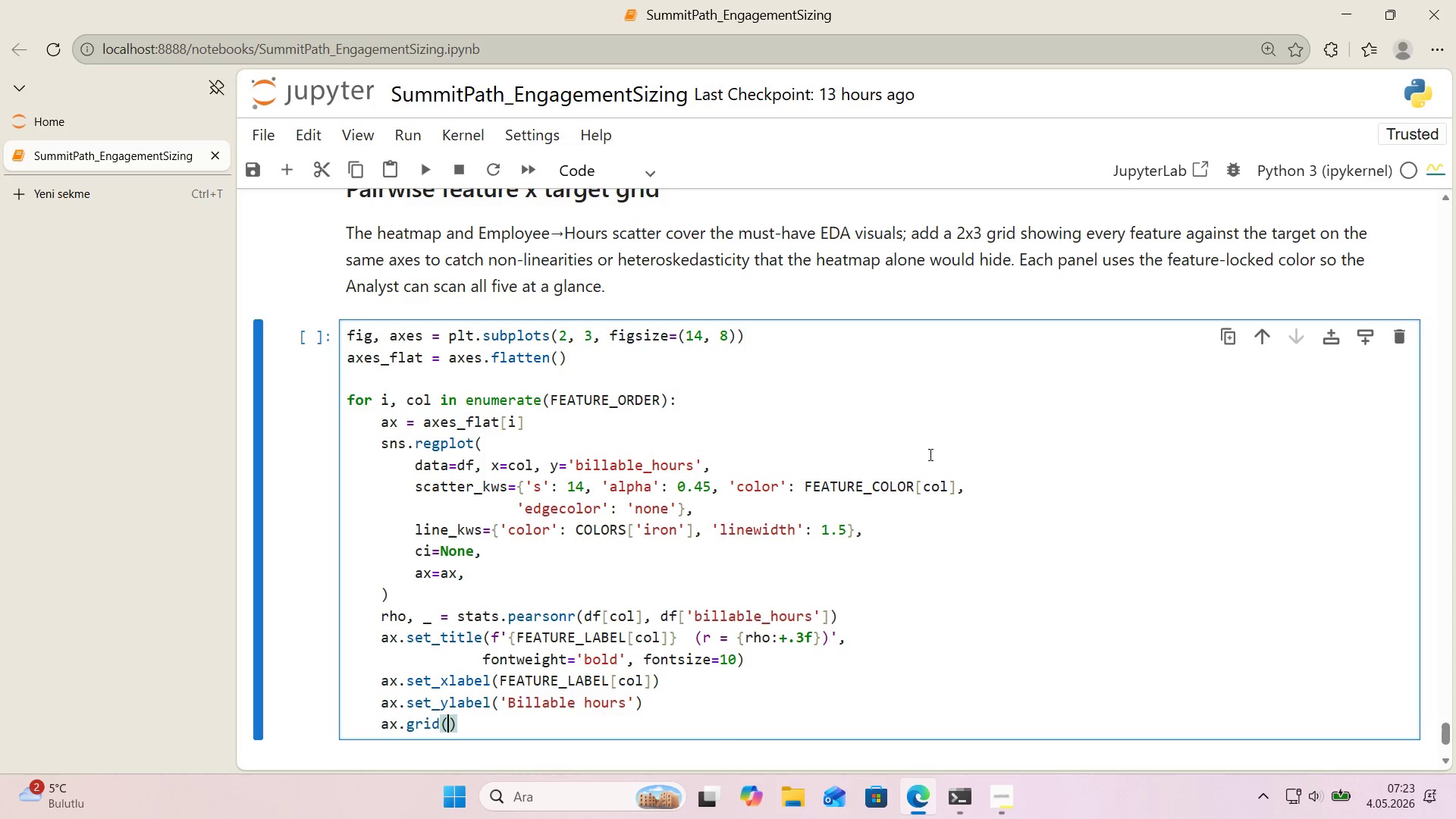 
 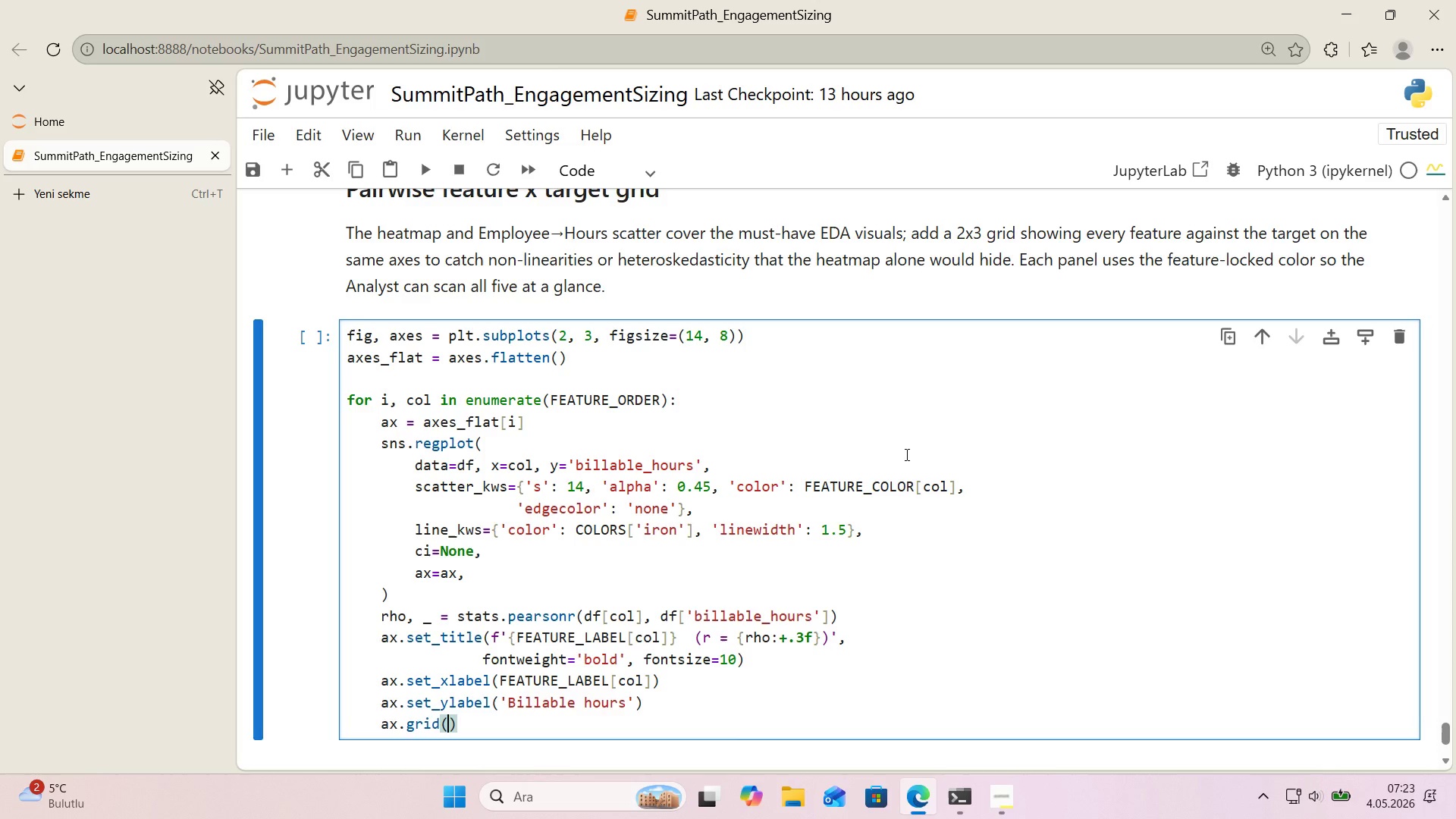 
key(ArrowLeft)
 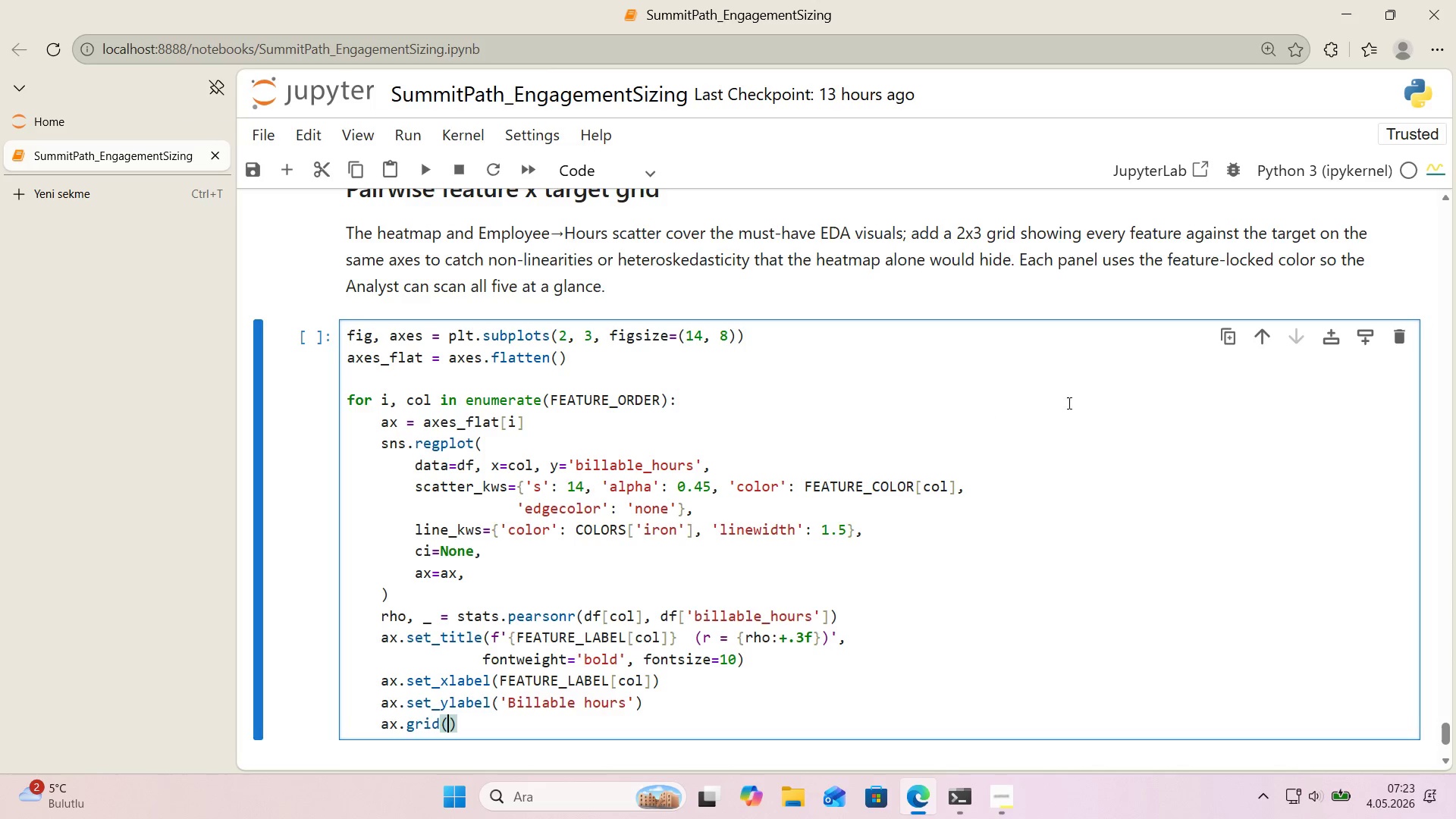 
key(CapsLock)
 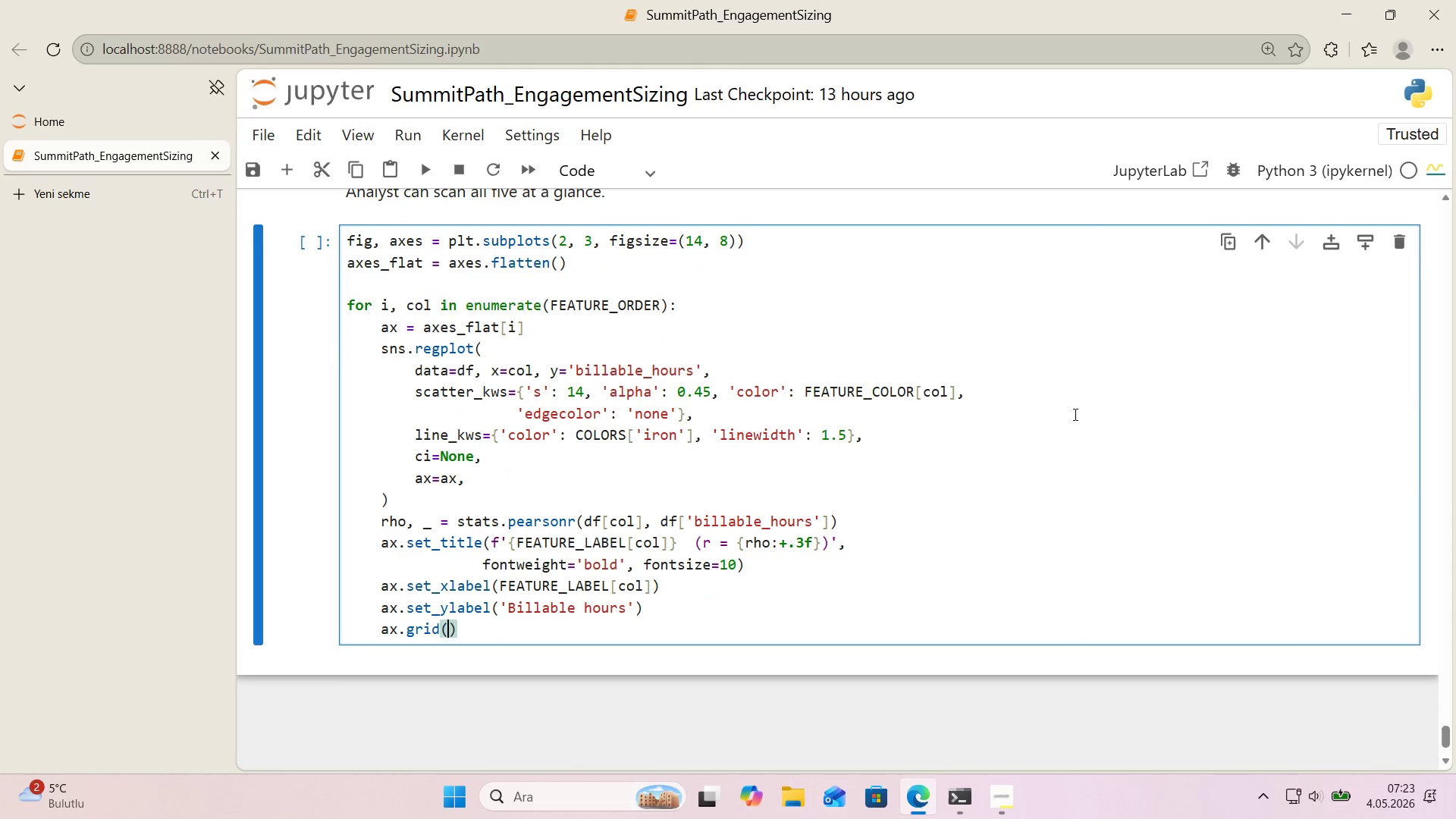 
scroll: coordinate [1074, 414], scroll_direction: down, amount: 1.0
 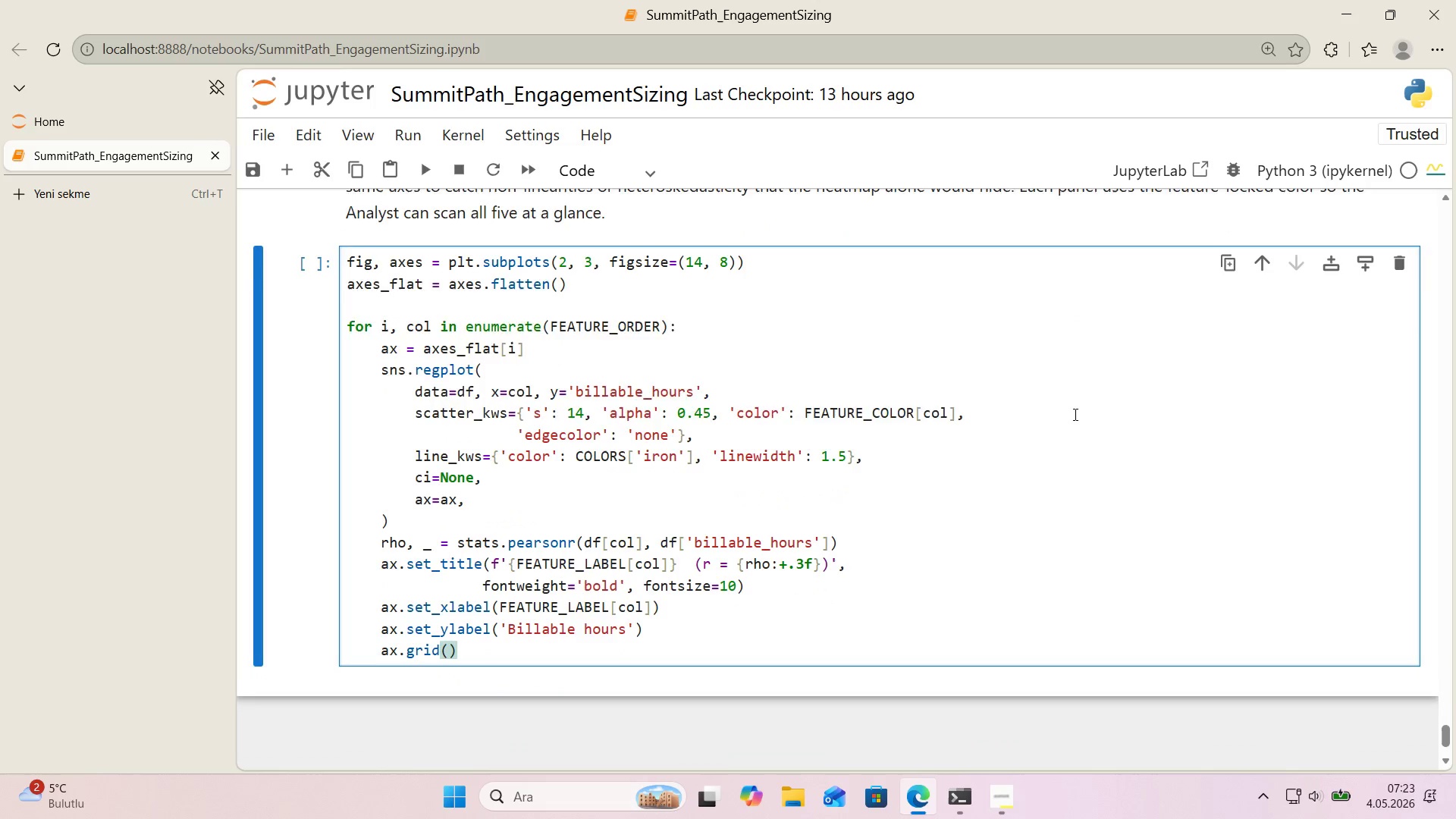 
type(True, alpha)0.4)
 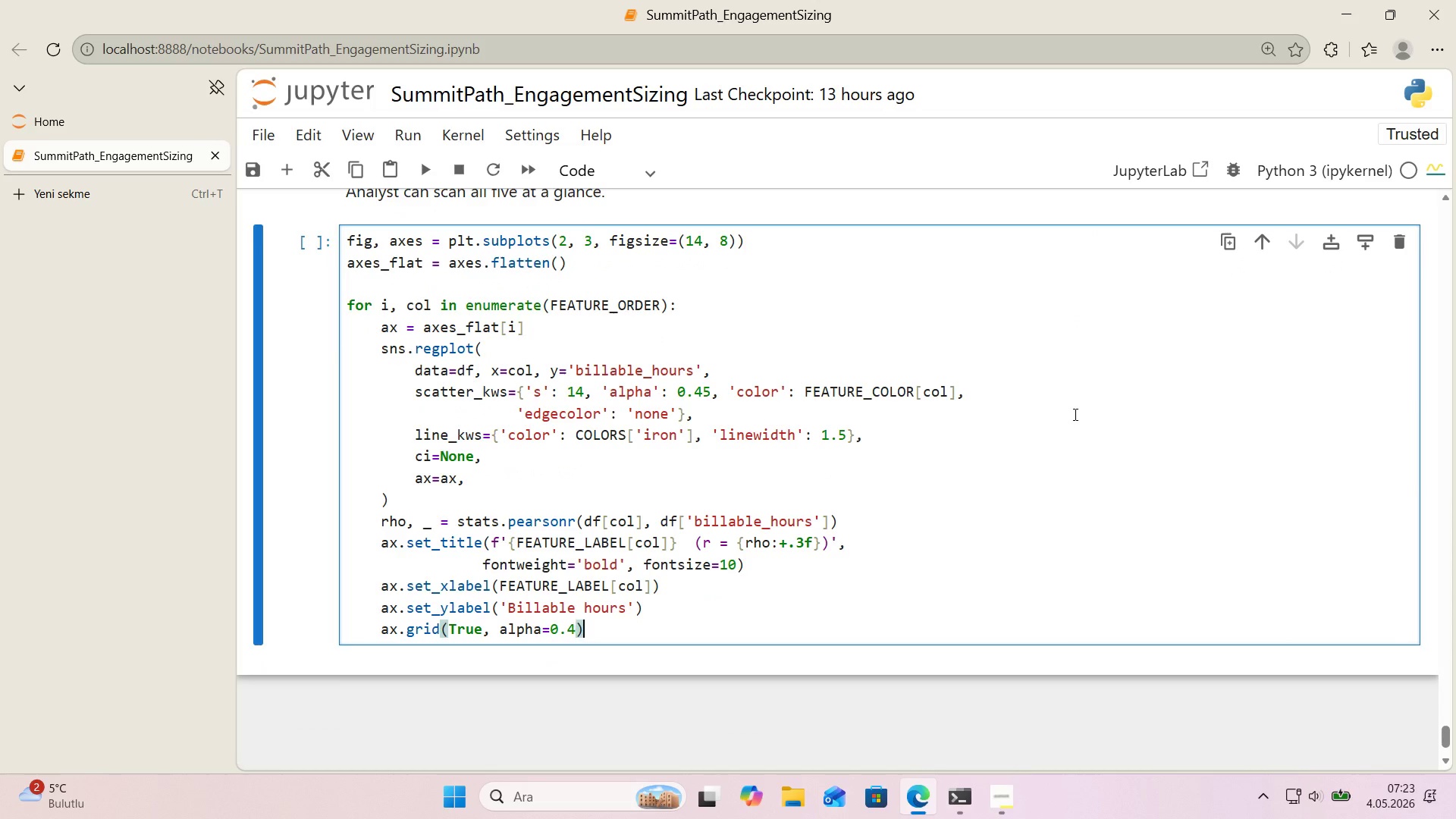 
 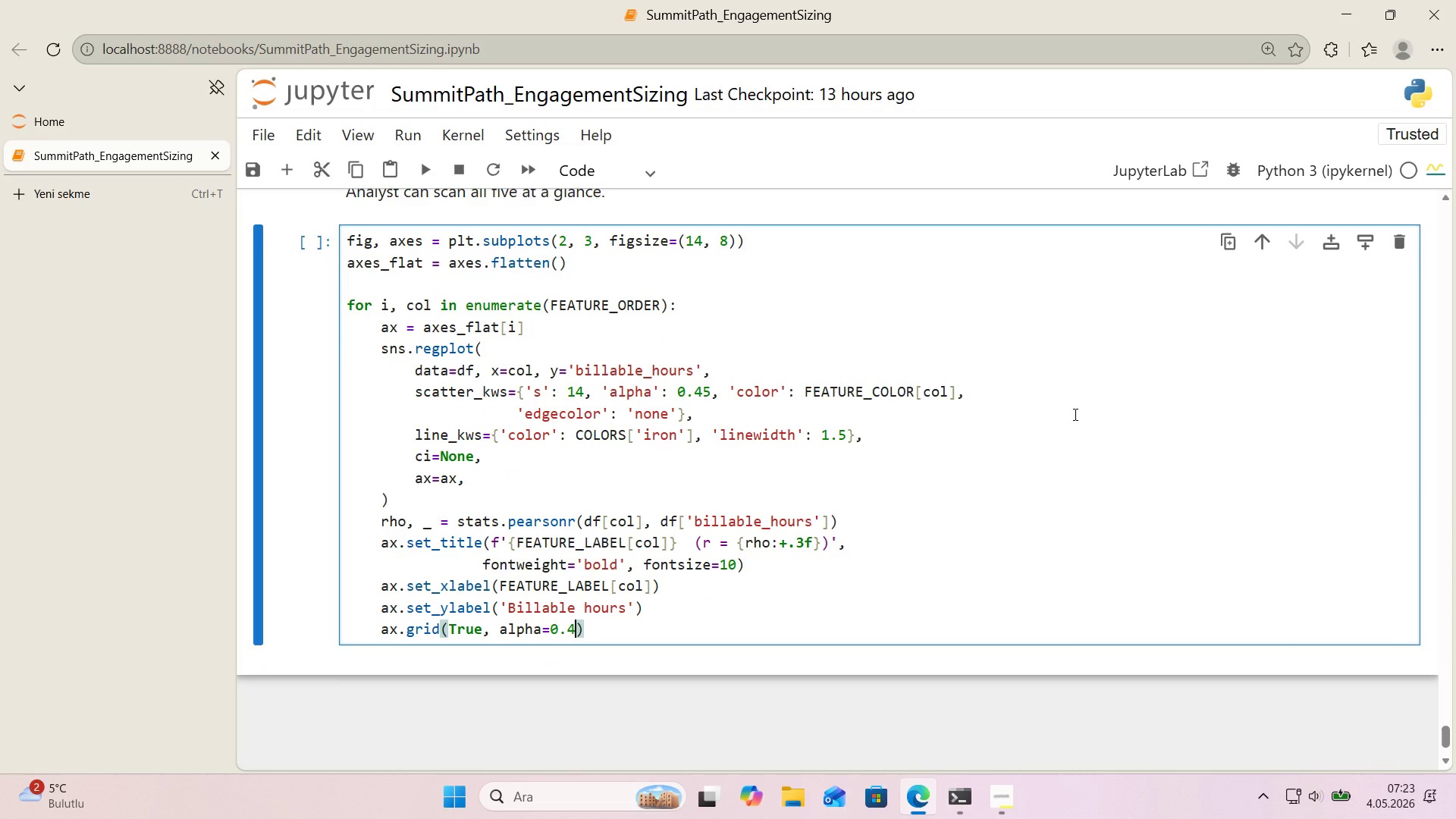 
key(ArrowRight)
 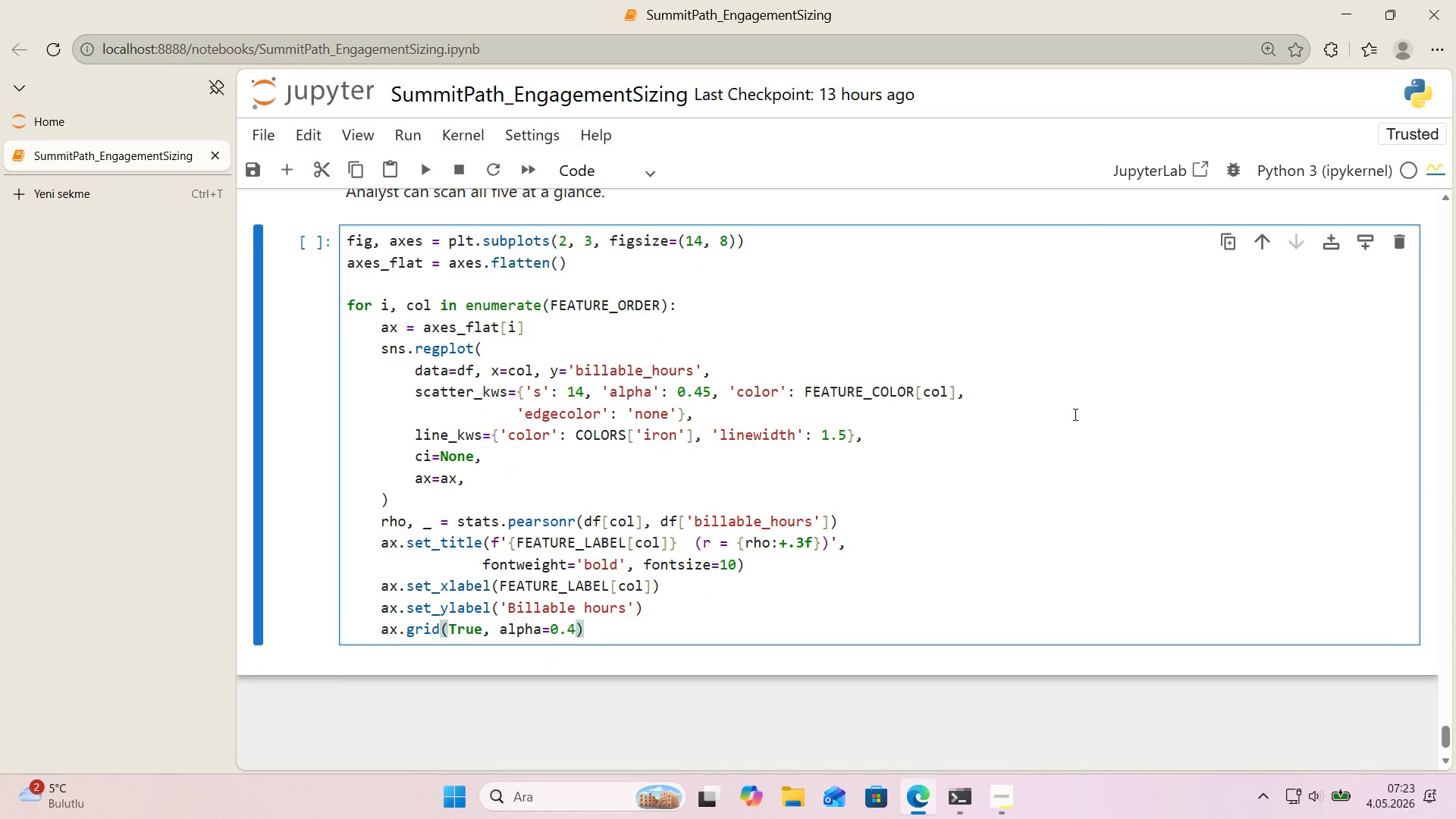 
key(Enter)
 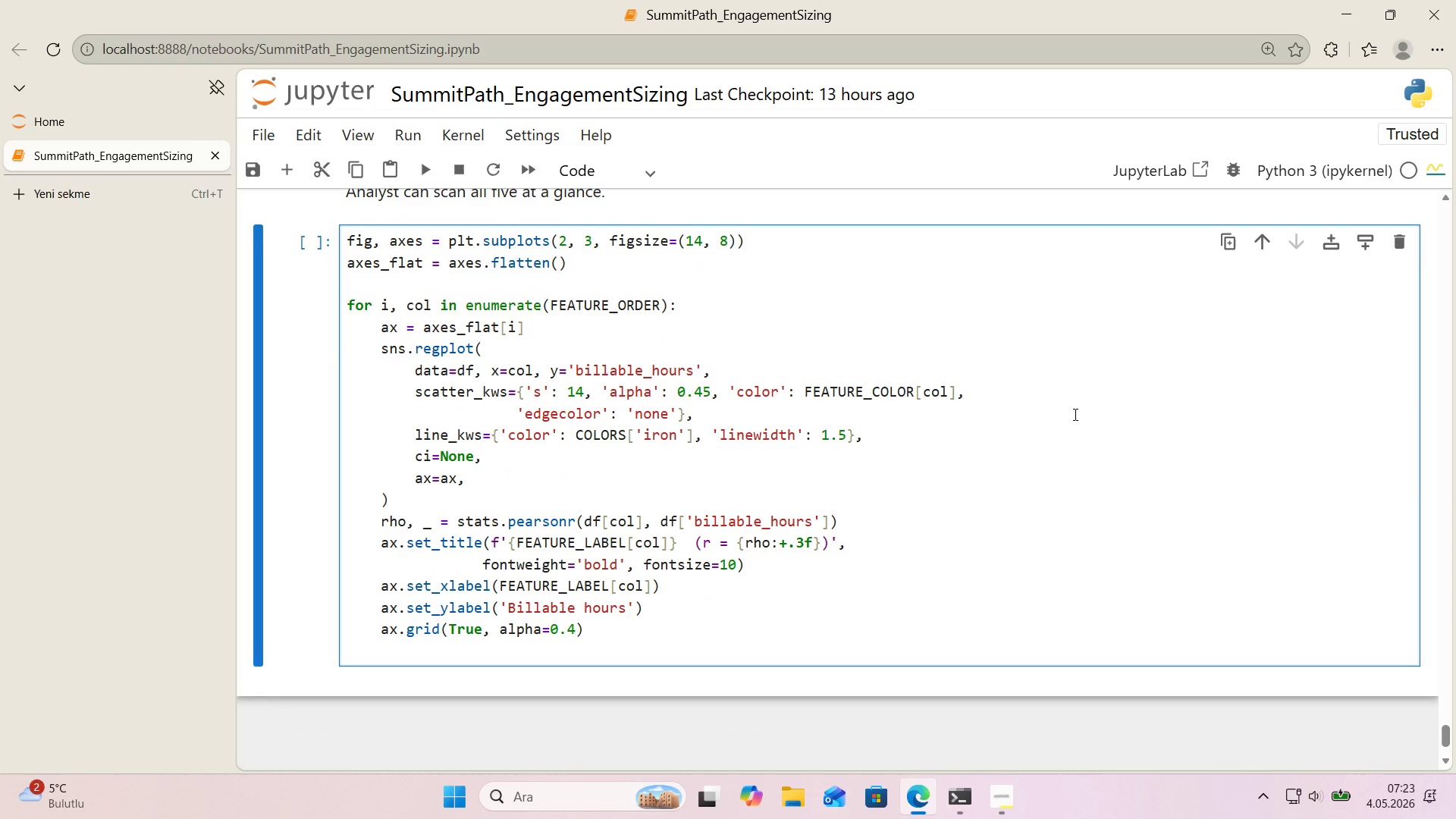 
key(Backspace)
 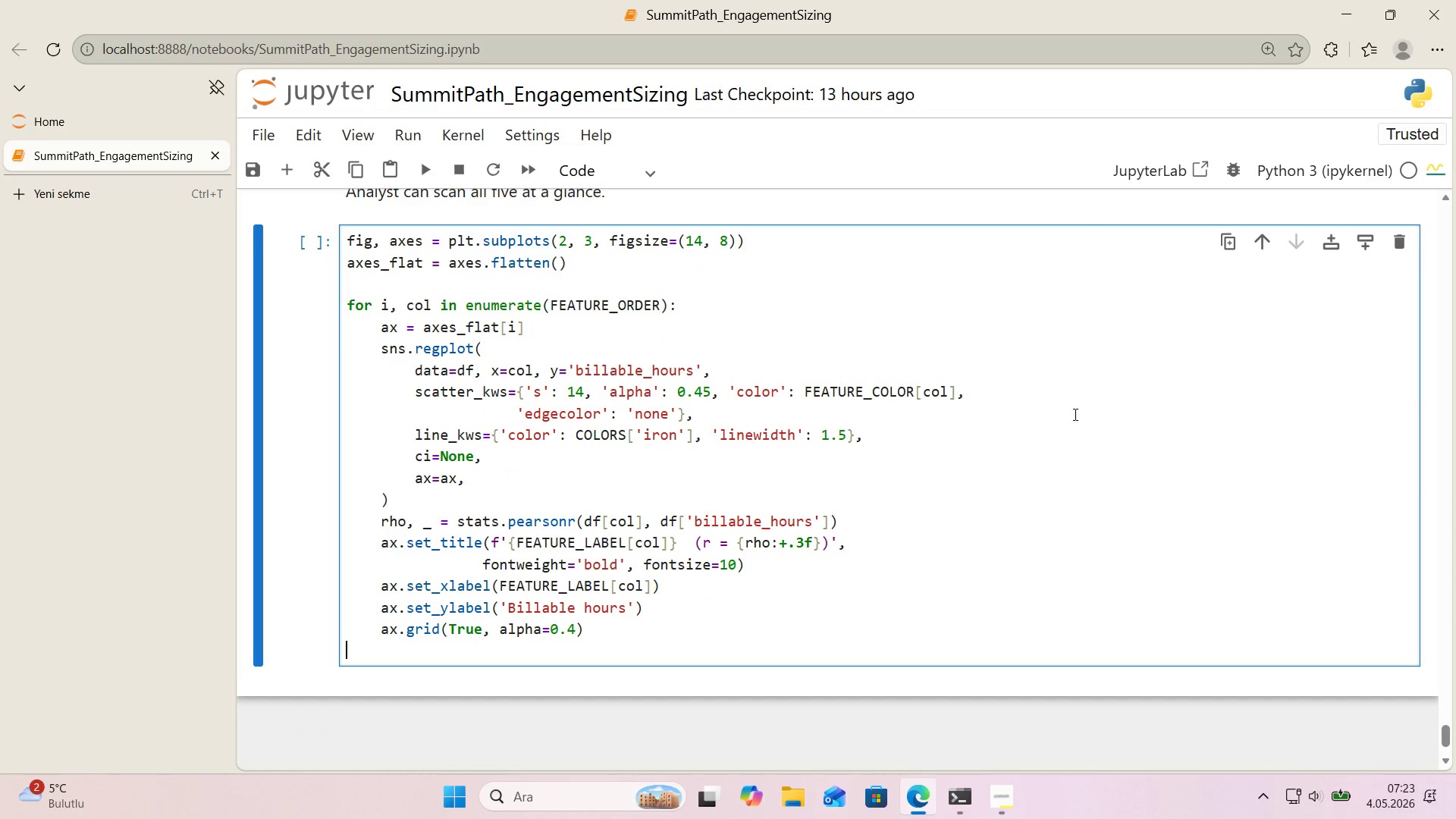 
key(Enter)
 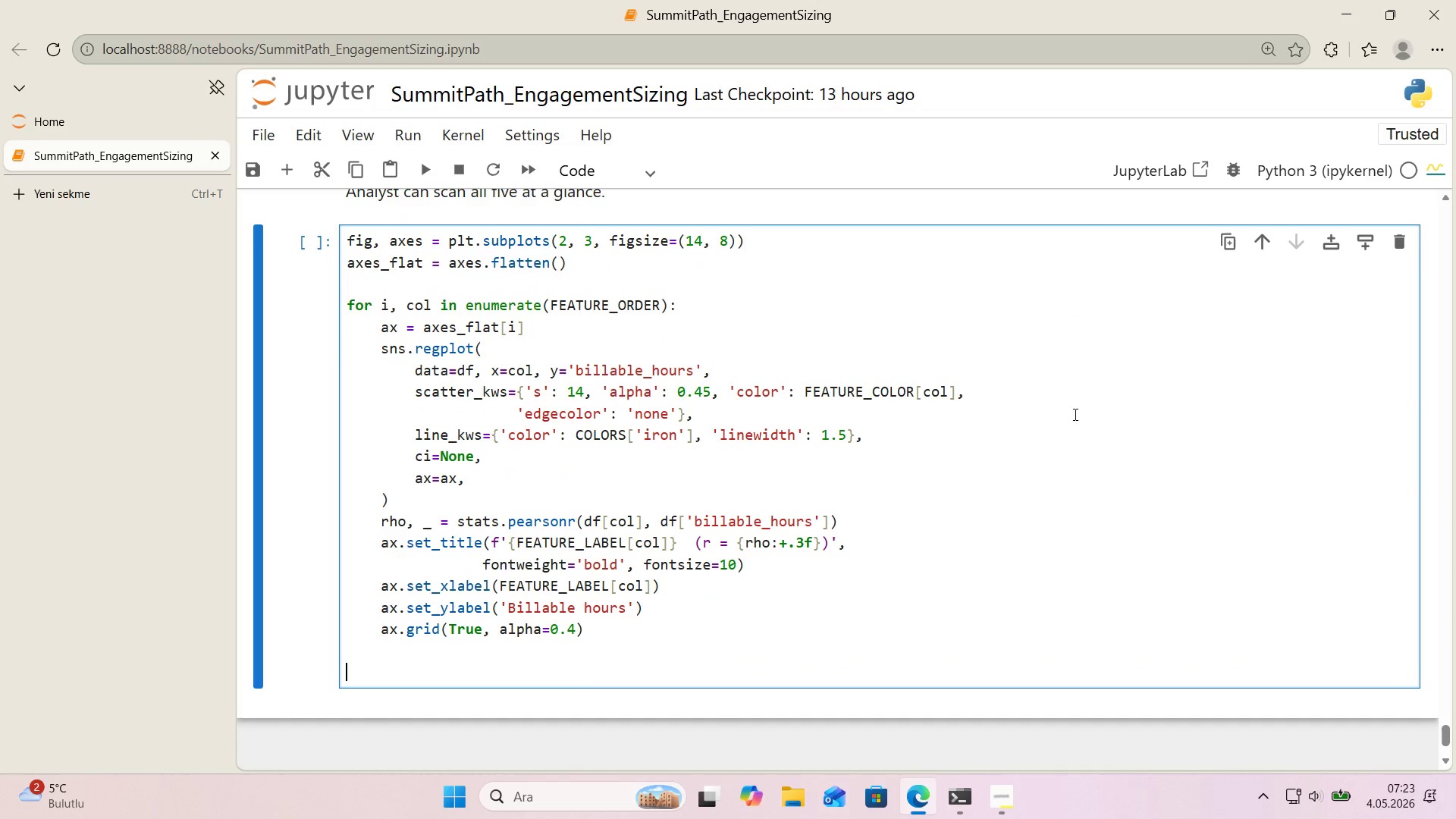 
key(Alt+Control+4)
 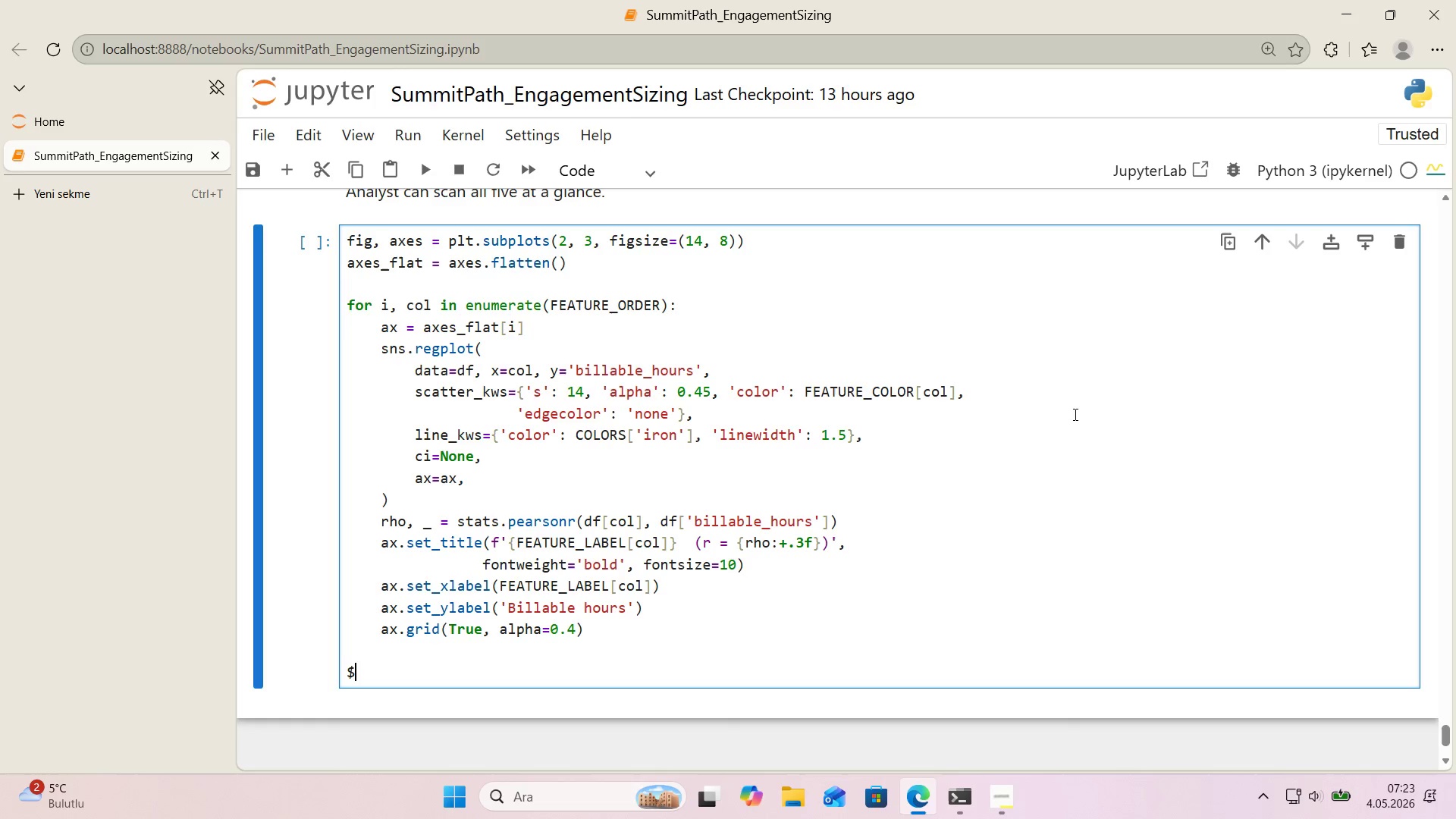 
key(Backspace)
 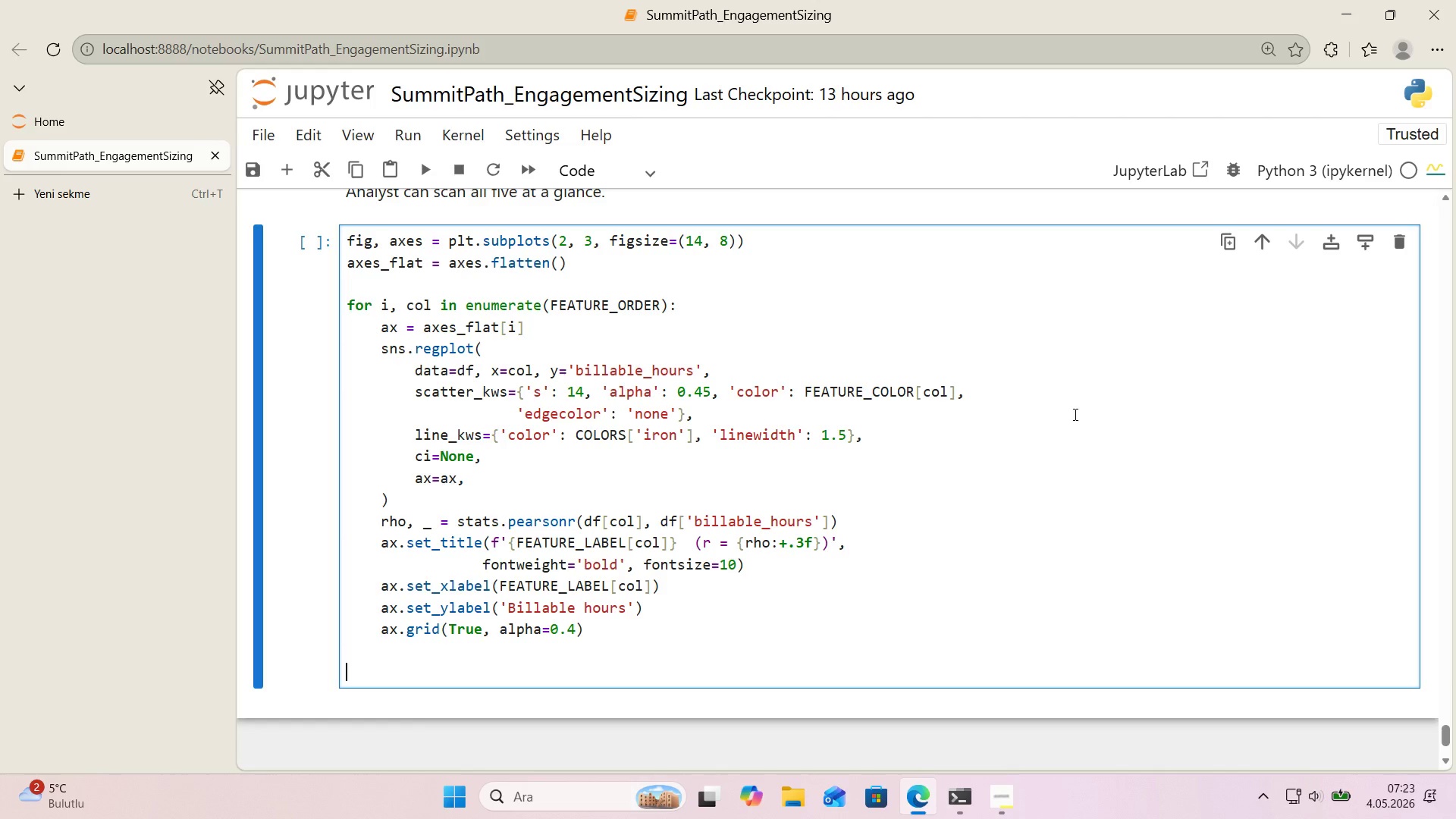 
key(Alt+Control+3)
 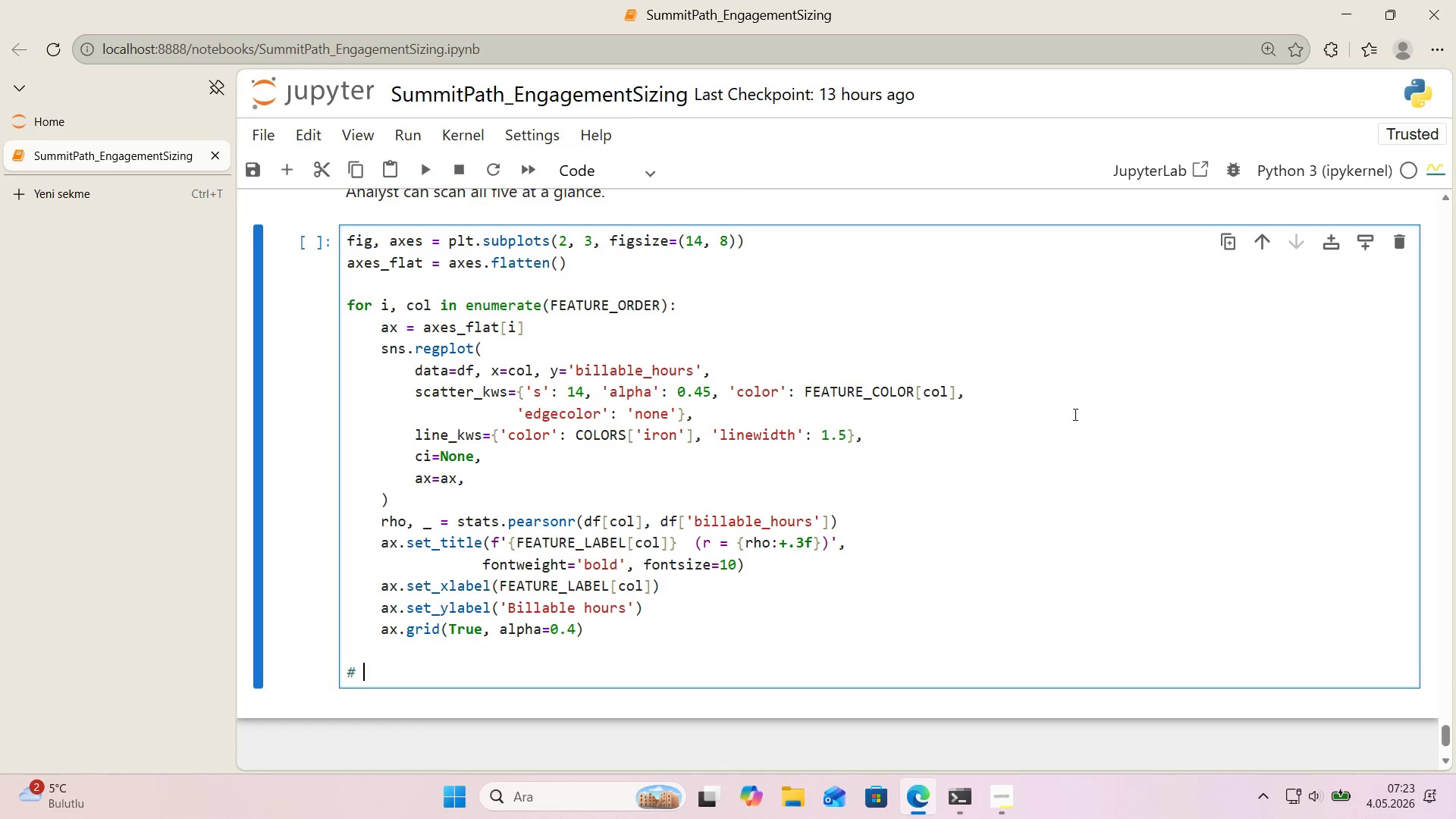 
type( Last cell - leave)
key(Backspace)
key(Backspace)
key(Backspace)
key(Backspace)
key(Backspace)
key(Backspace)
key(Backspace)
key(Backspace)
key(Backspace)
key(Backspace)
key(Backspace)
key(Backspace)
key(Backspace)
key(Backspace)
key(Backspace)
key(Backspace)
key(Backspace)
 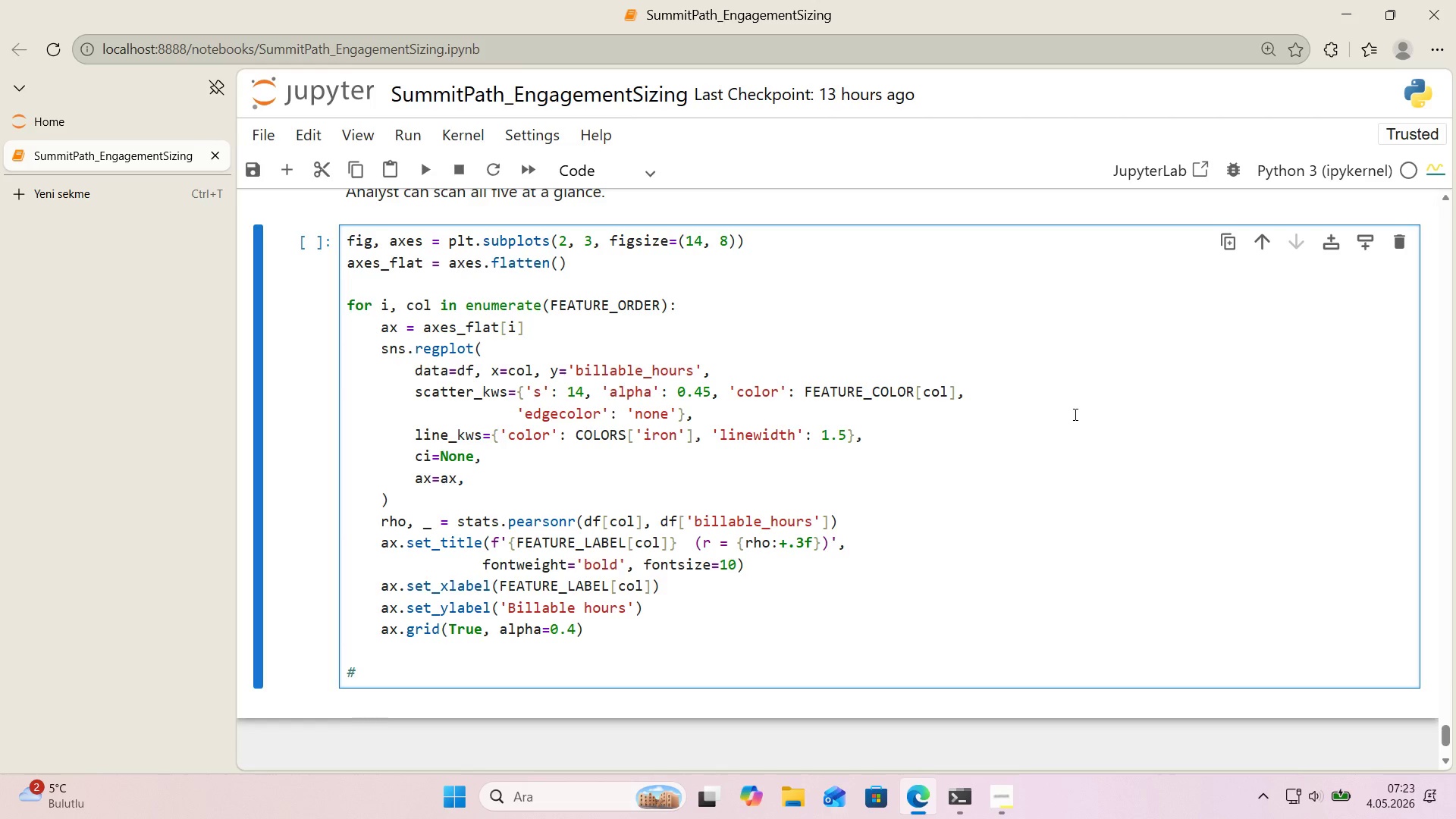 
wait(14.42)
 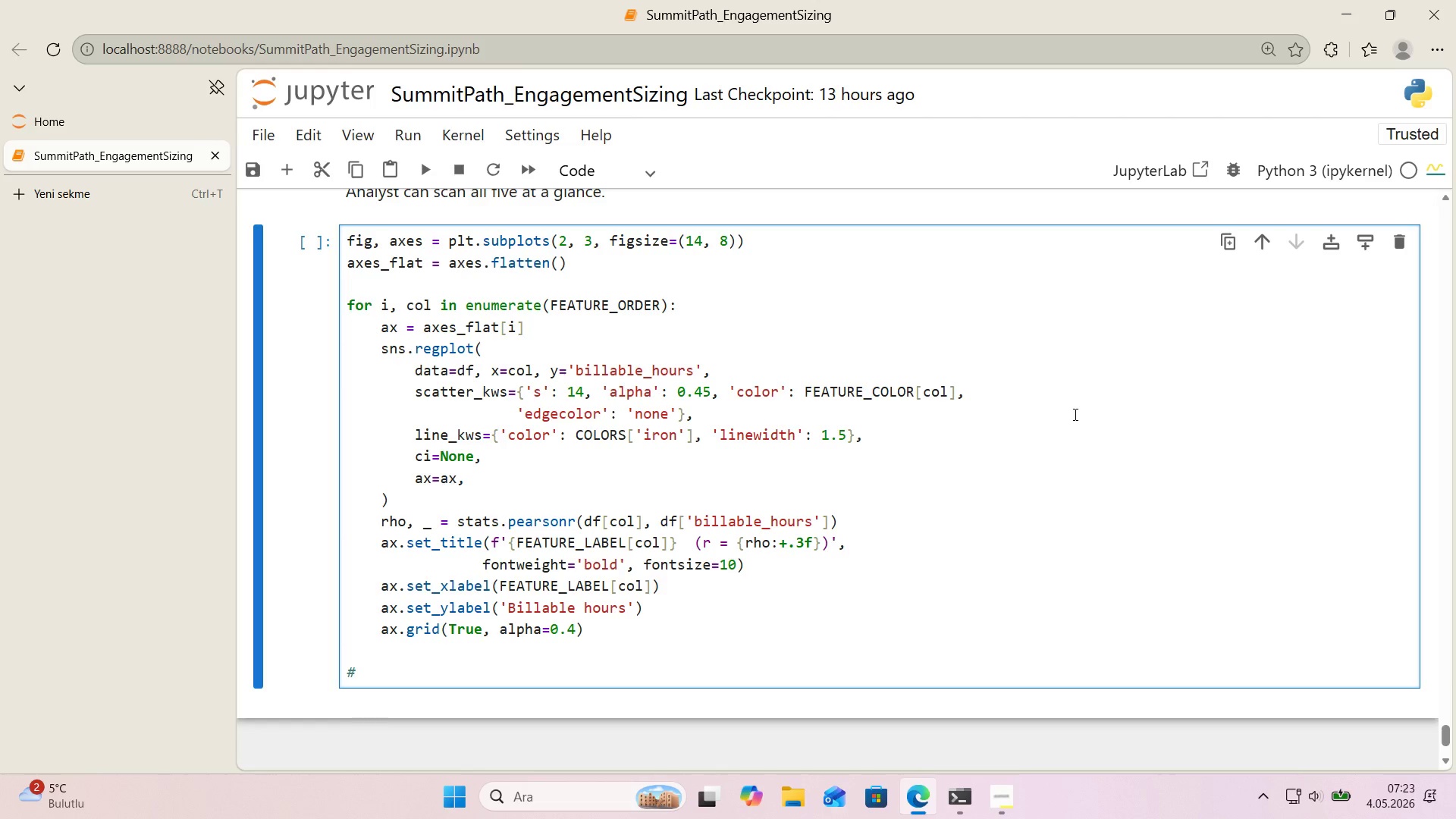 
key(Backspace)
 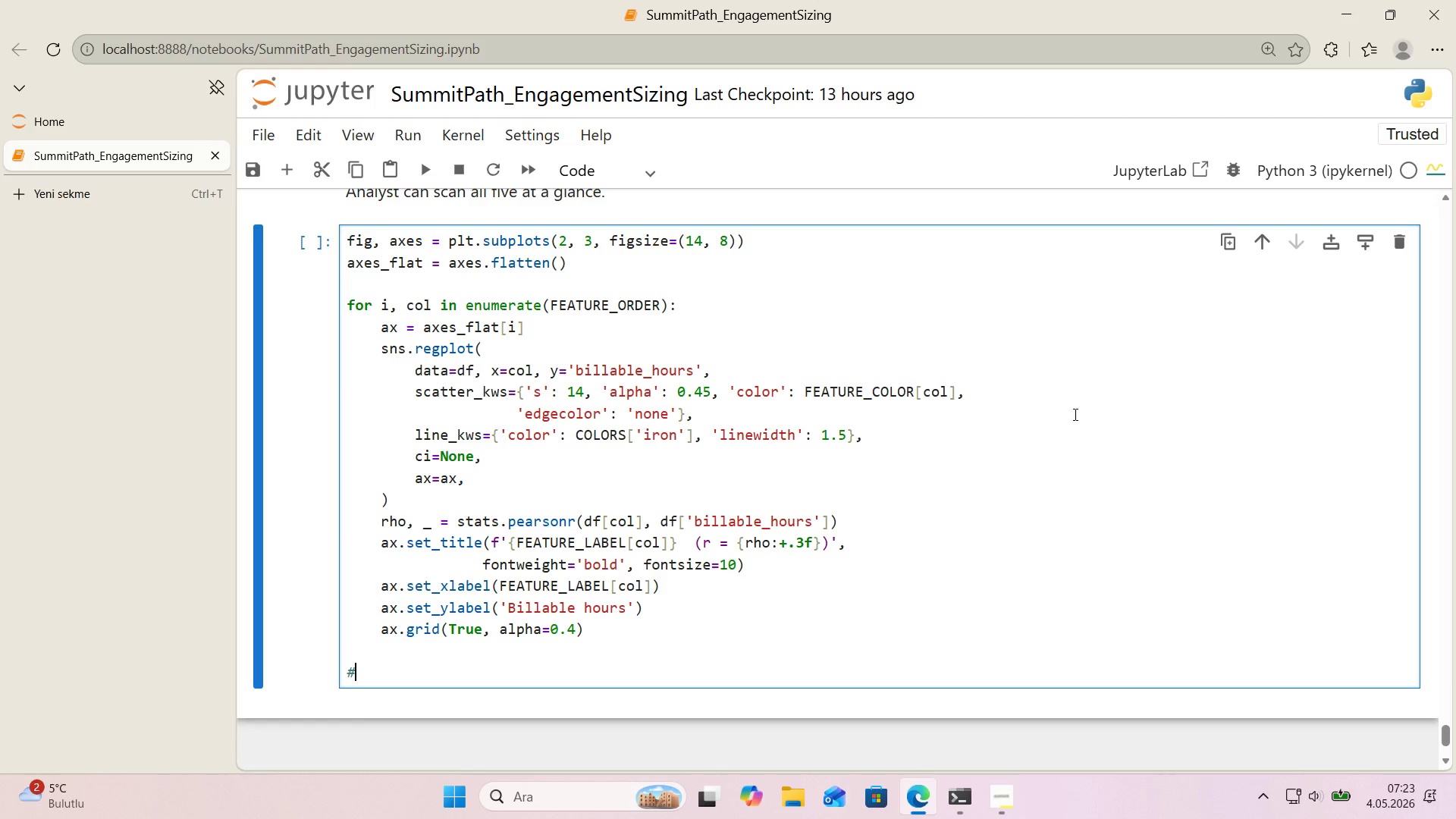 
key(Space)
 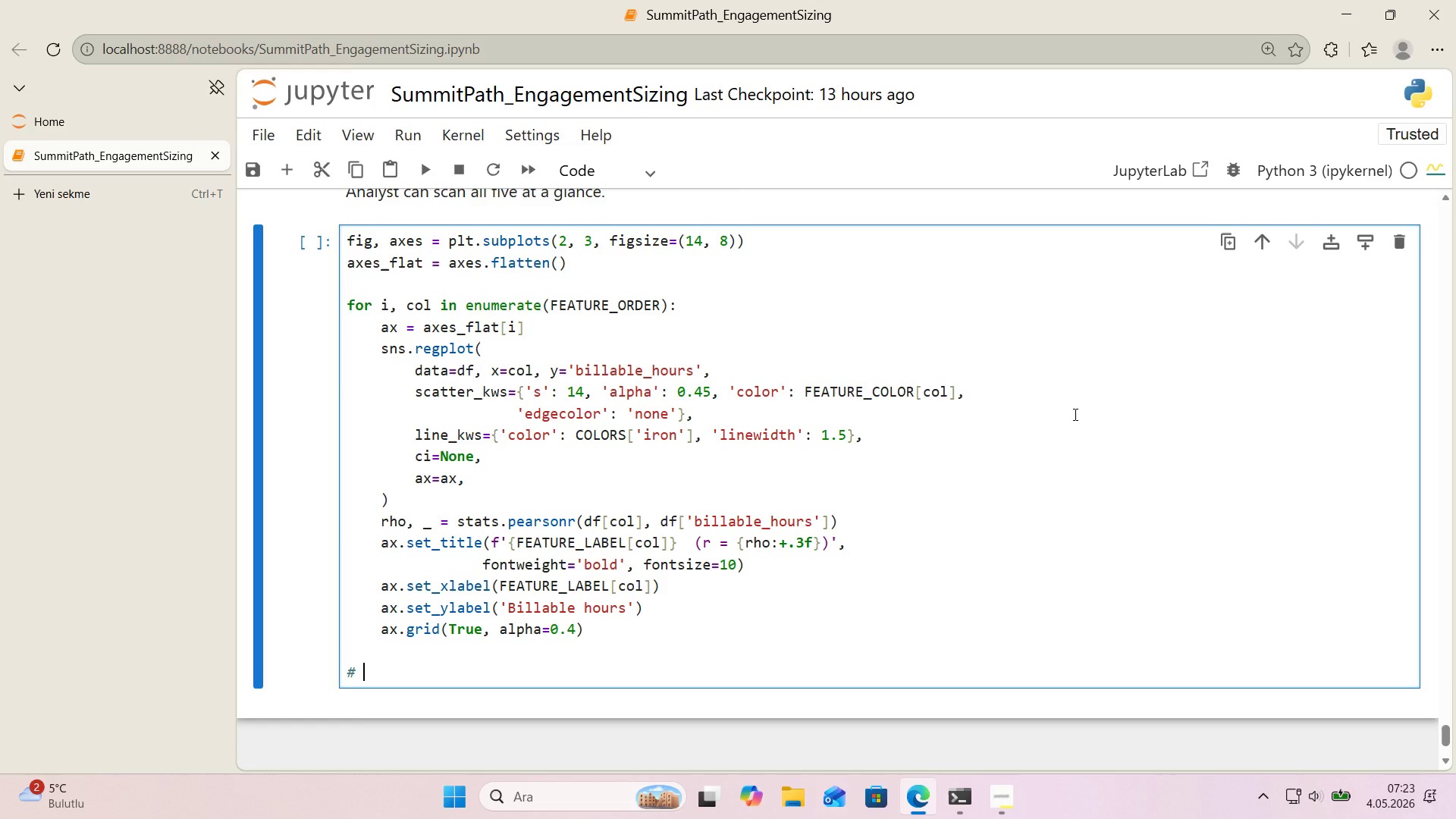 
key(CapsLock)
 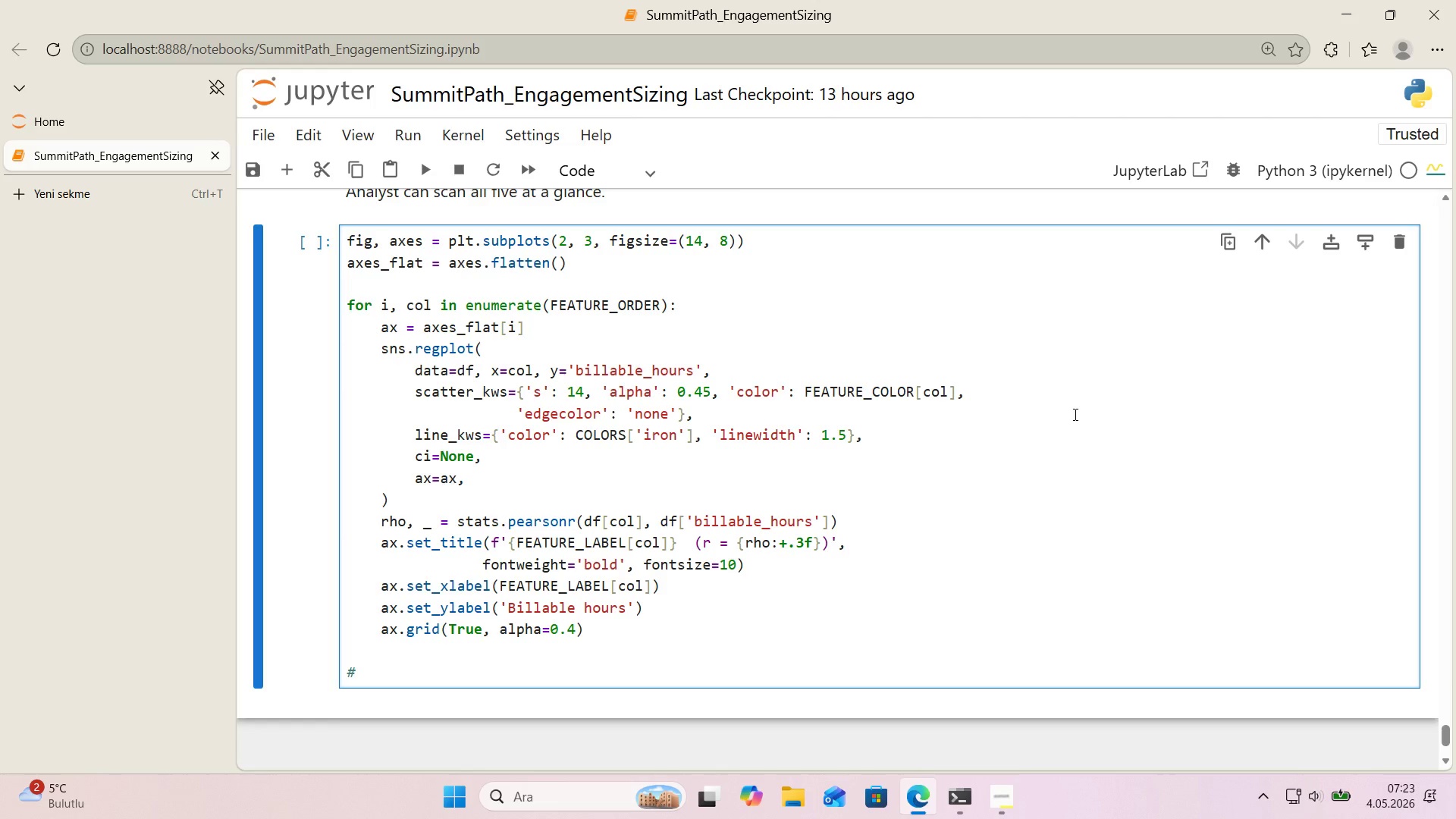 
wait(10.49)
 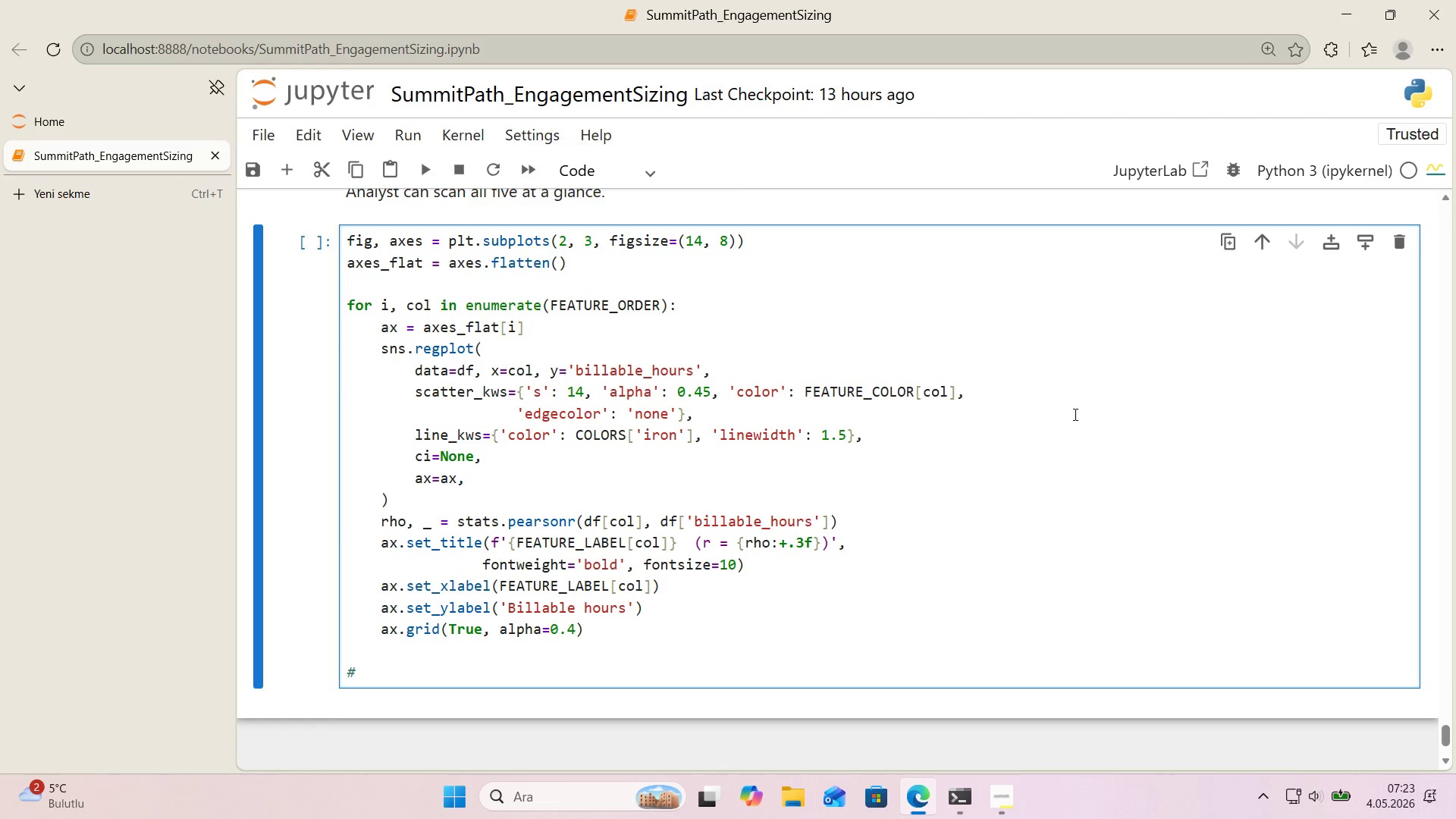 
type(Use 't)
key(Backspace)
key(Backspace)
key(Backspace)
key(Backspace)
key(Backspace)
key(Backspace)
type(Leave blank or use )
key(Backspace)
type(d for a br'ef legend expla'ner)
 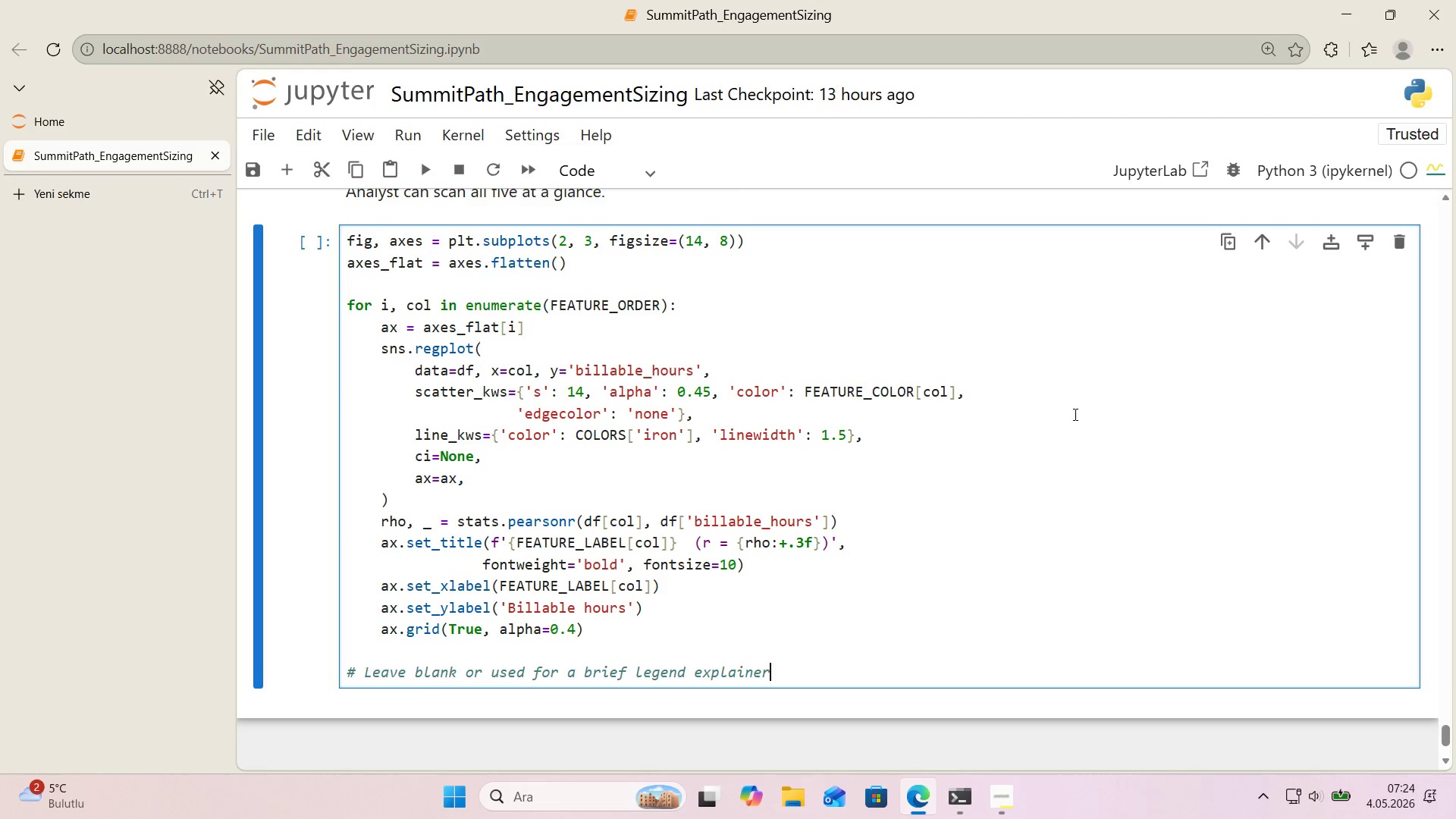 
key(Enter)
 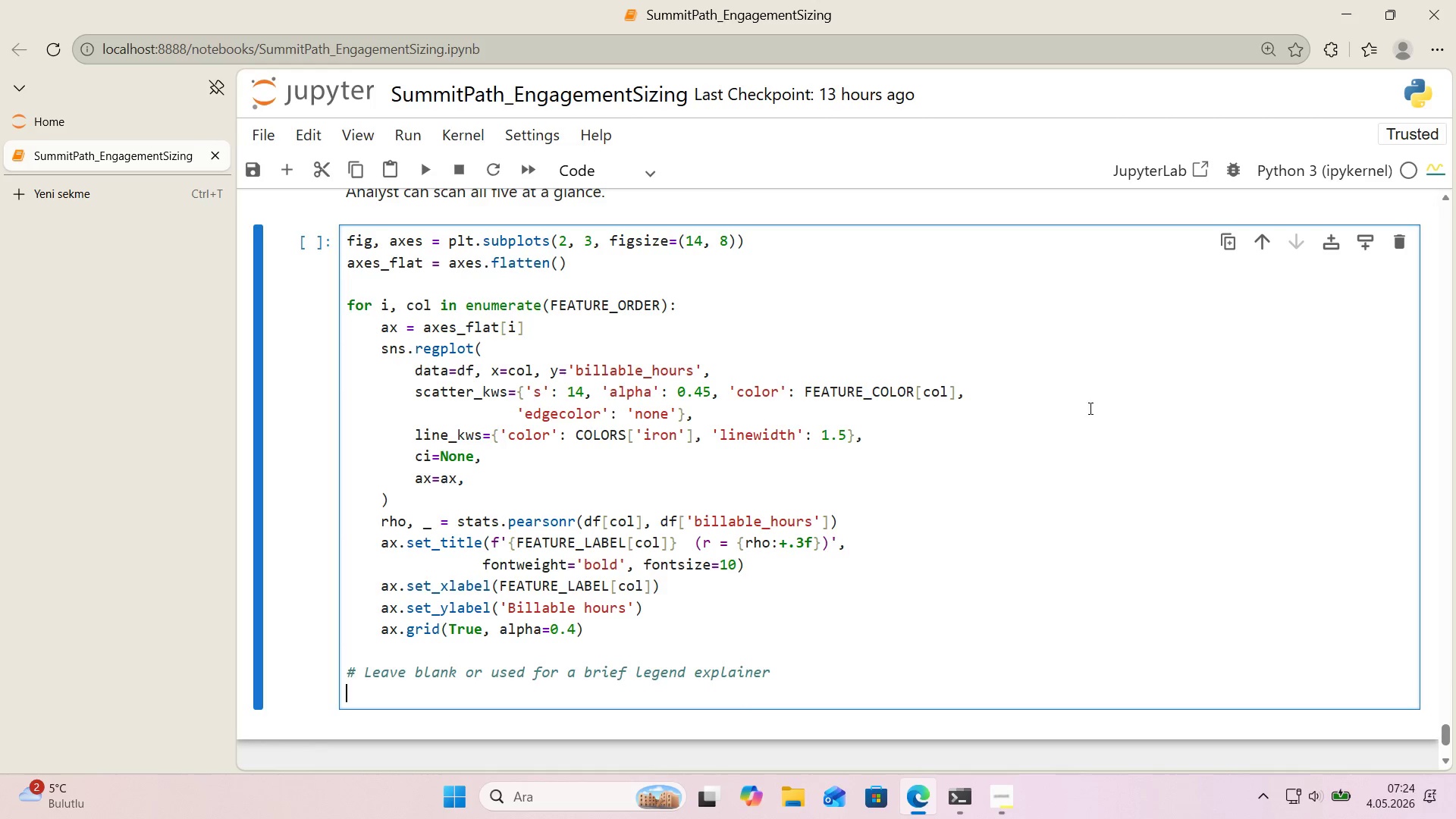 
scroll: coordinate [1097, 381], scroll_direction: down, amount: 1.0
 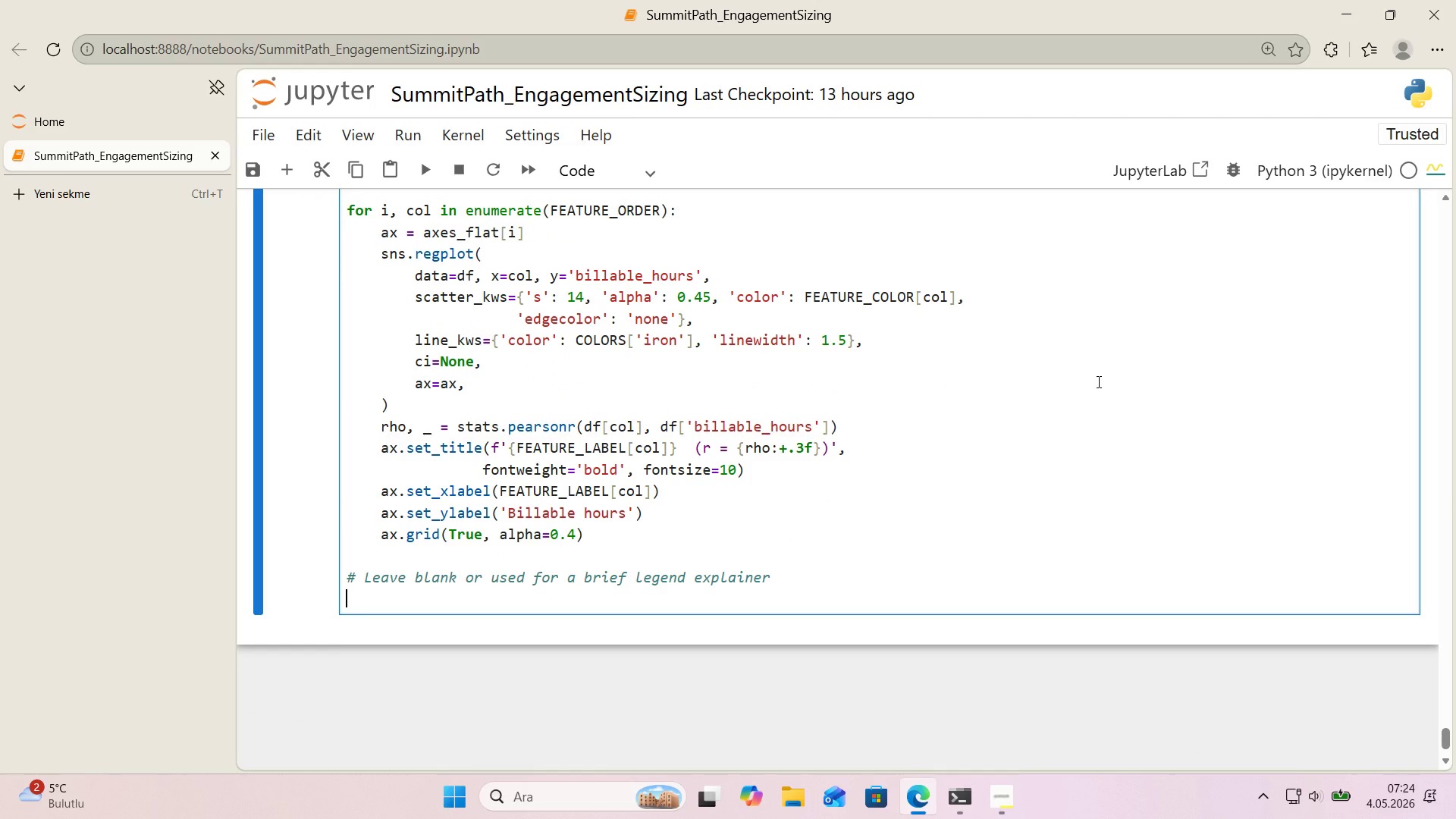 
type(axes_flat)
 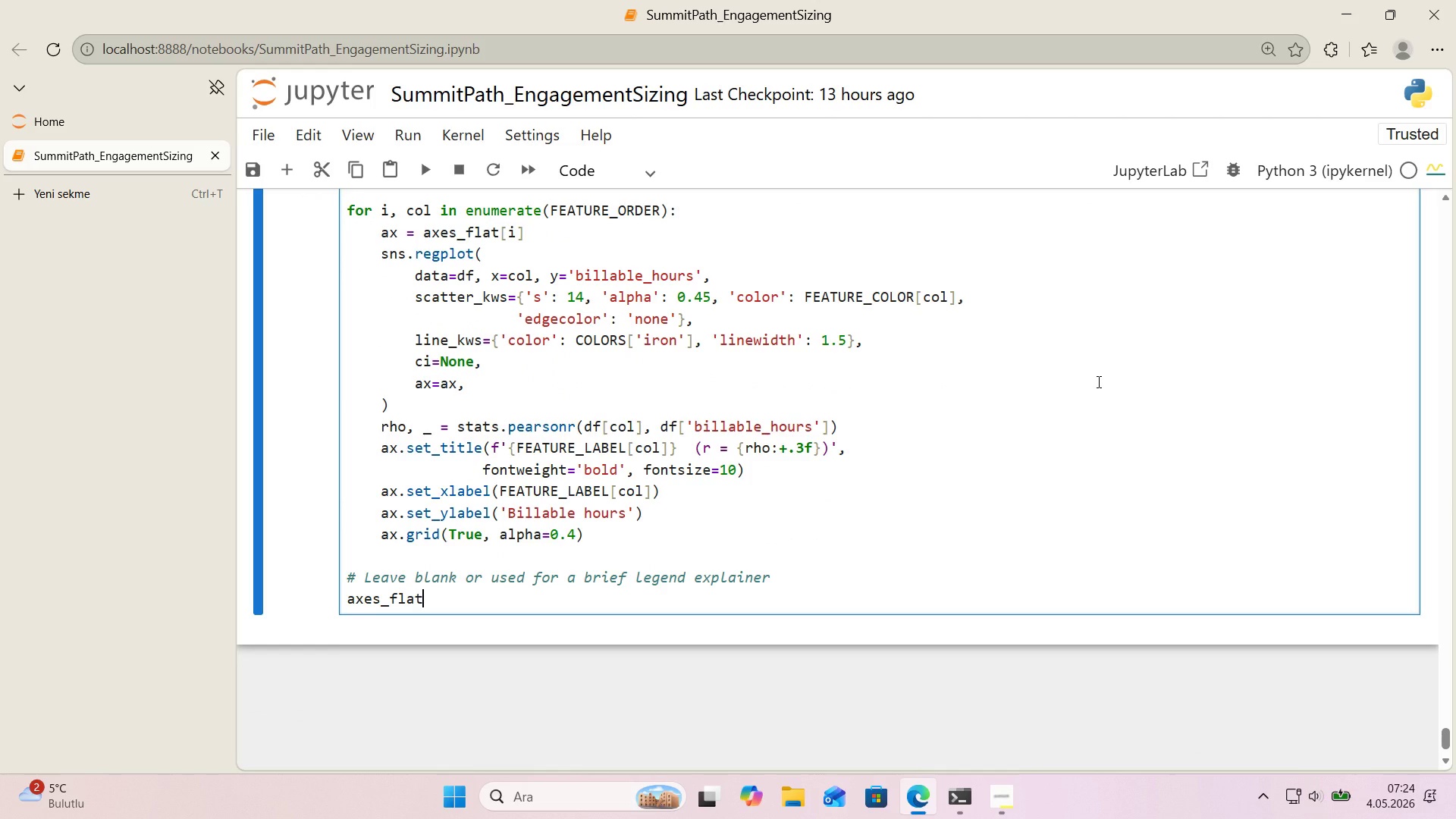 
key(Alt+Control+8)
 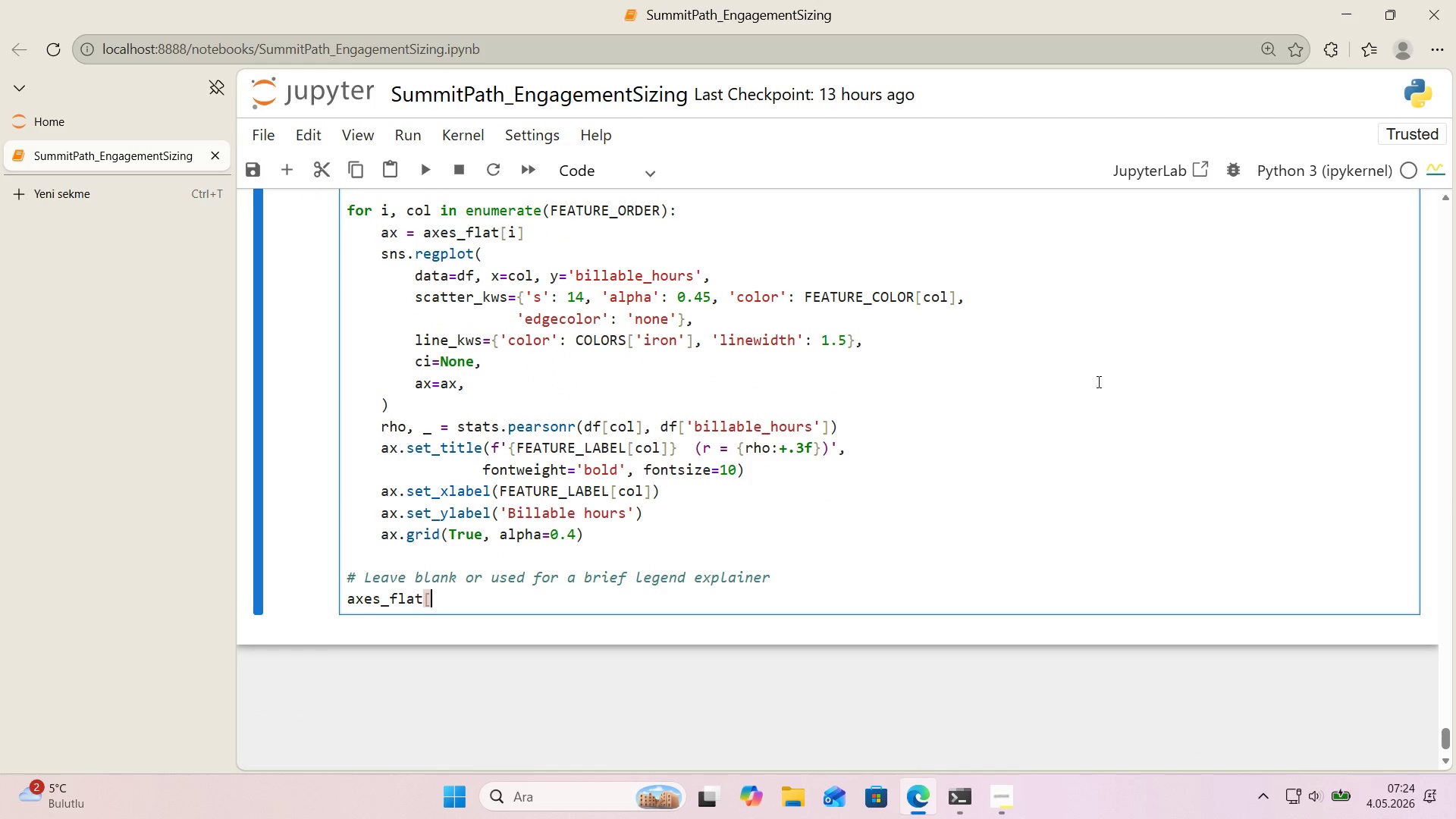 
key(Alt+Control+9)
 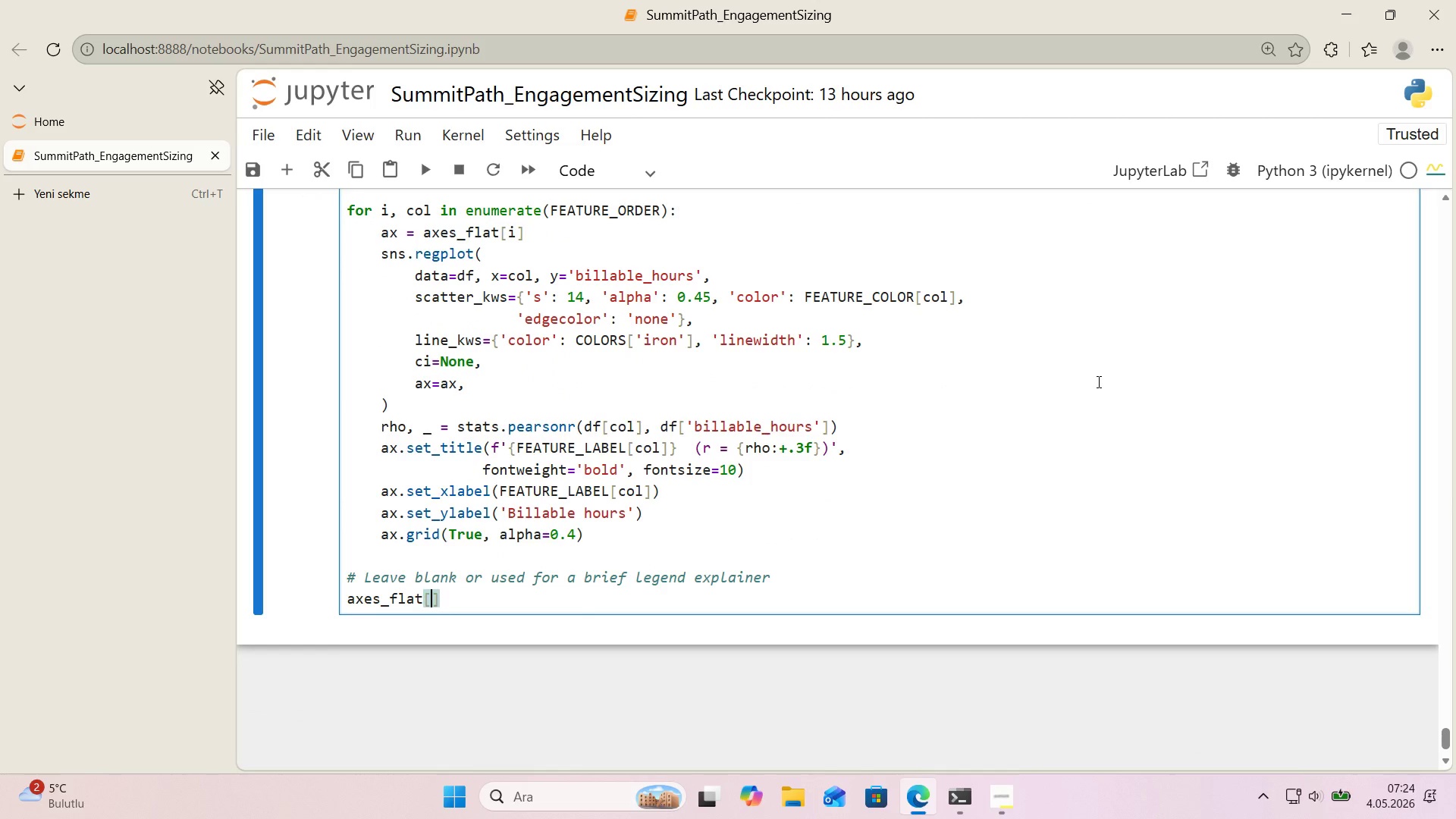 
key(ArrowLeft)
 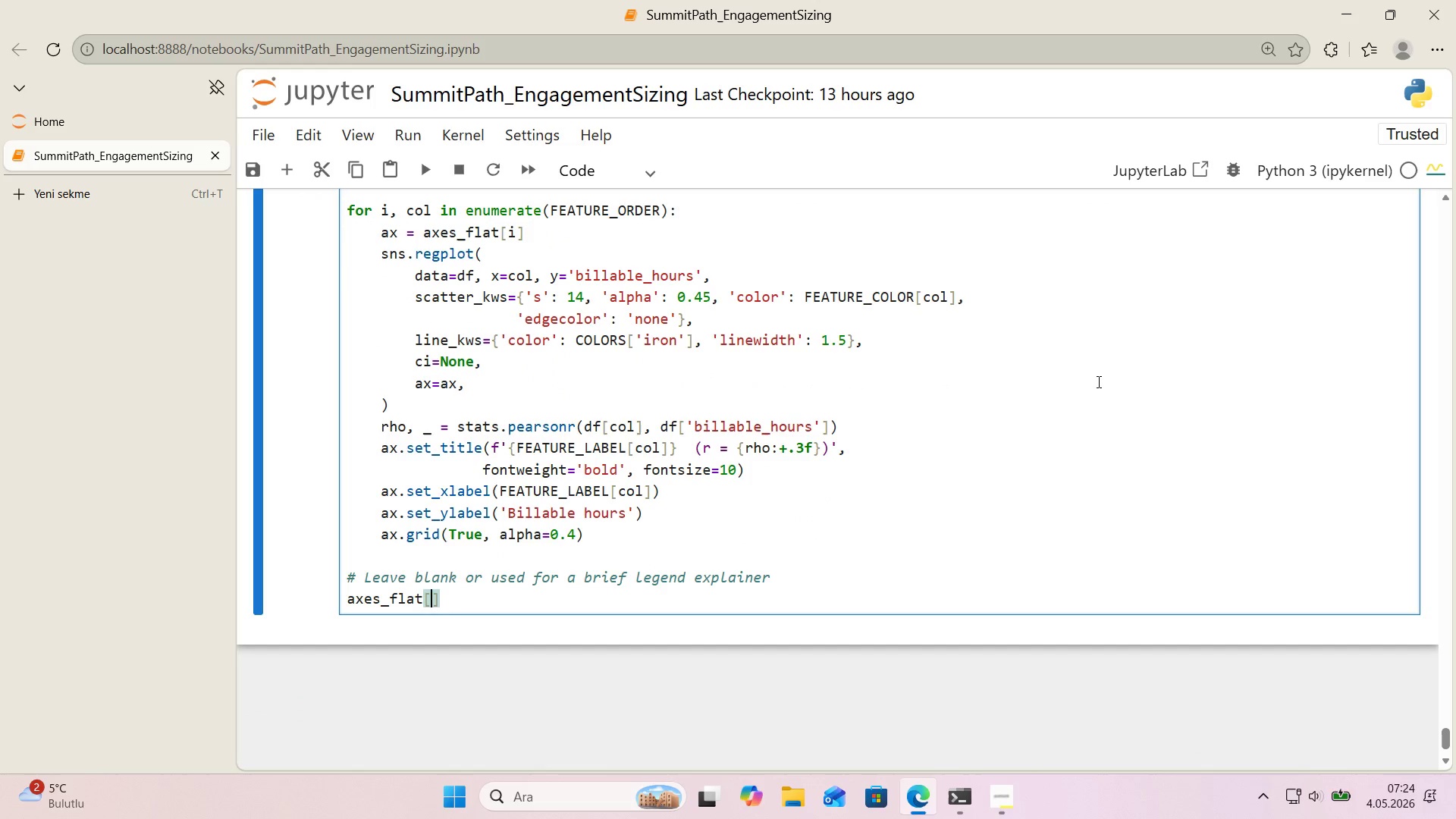 
key(NumpadSubtract)
 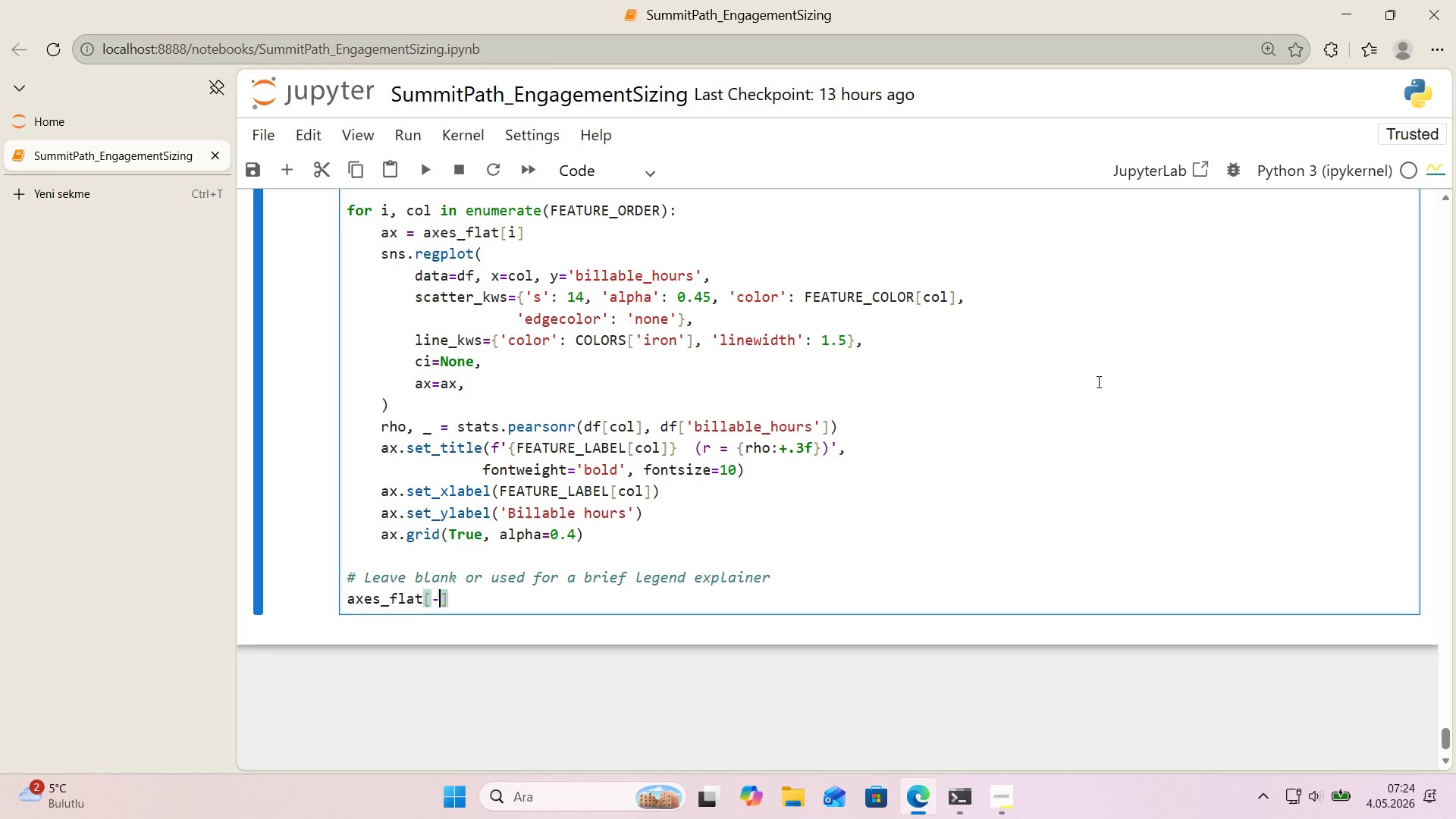 
key(1)
 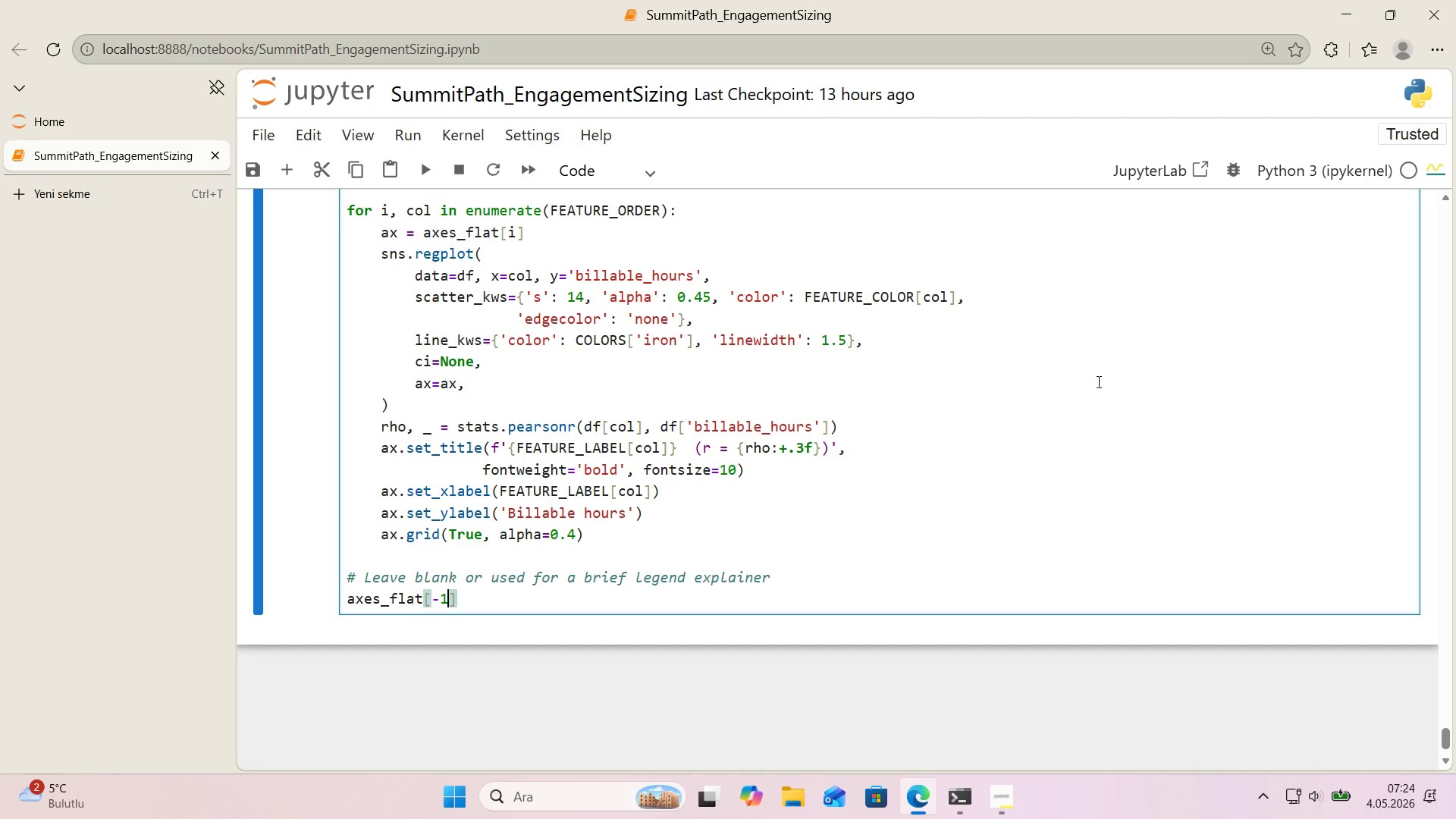 
key(ArrowRight)
 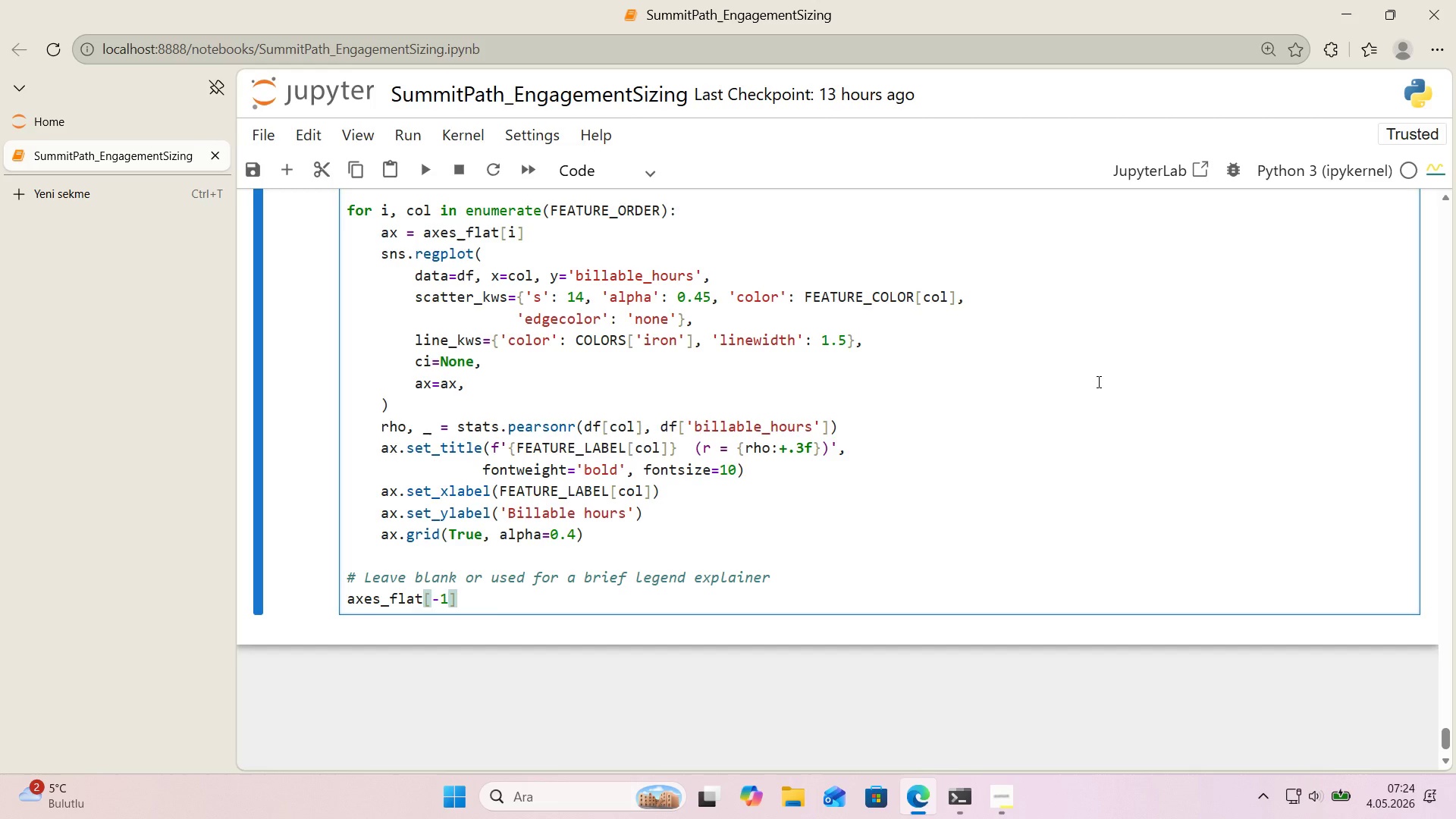 
type(.ax's*()
 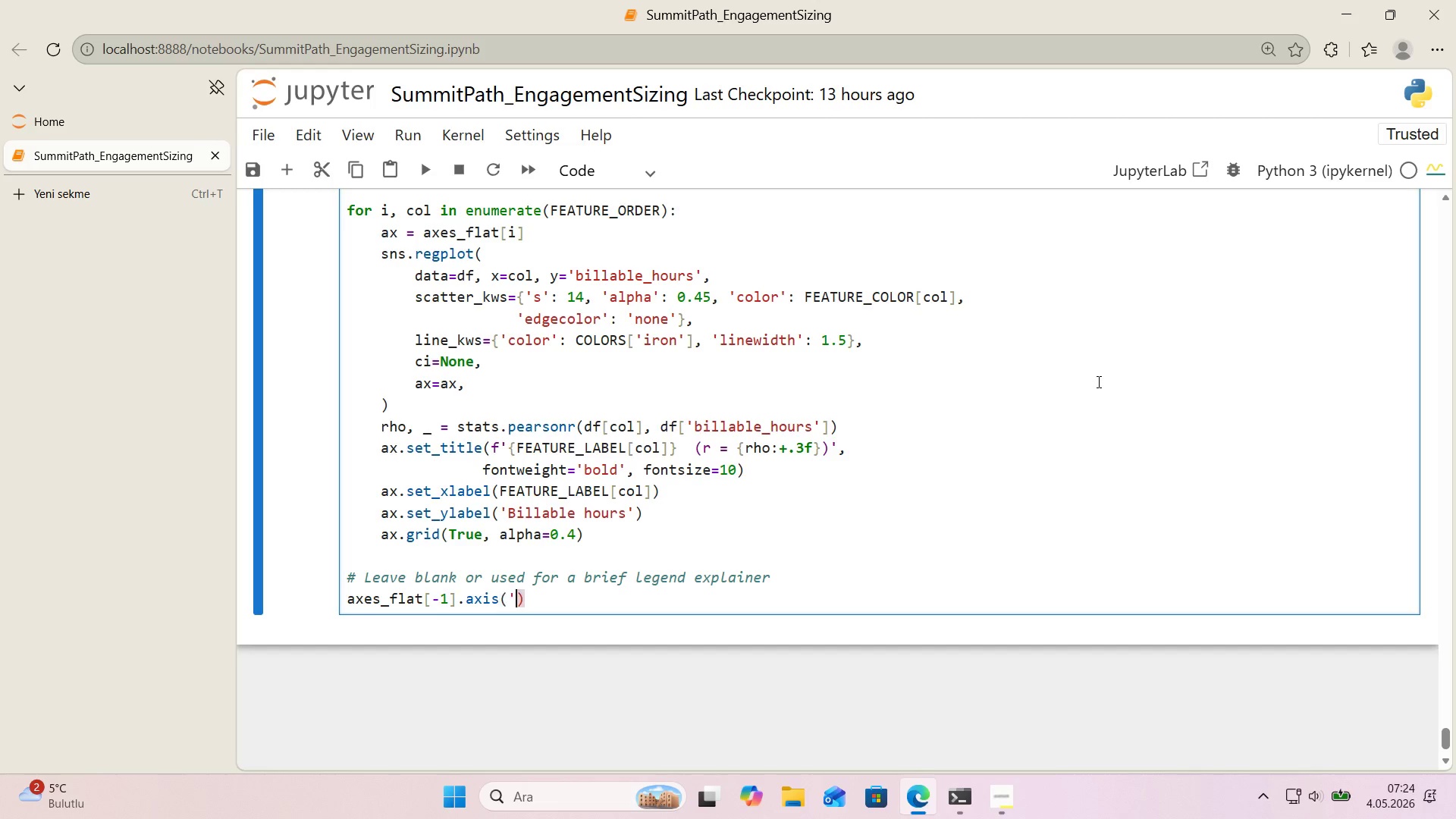 
 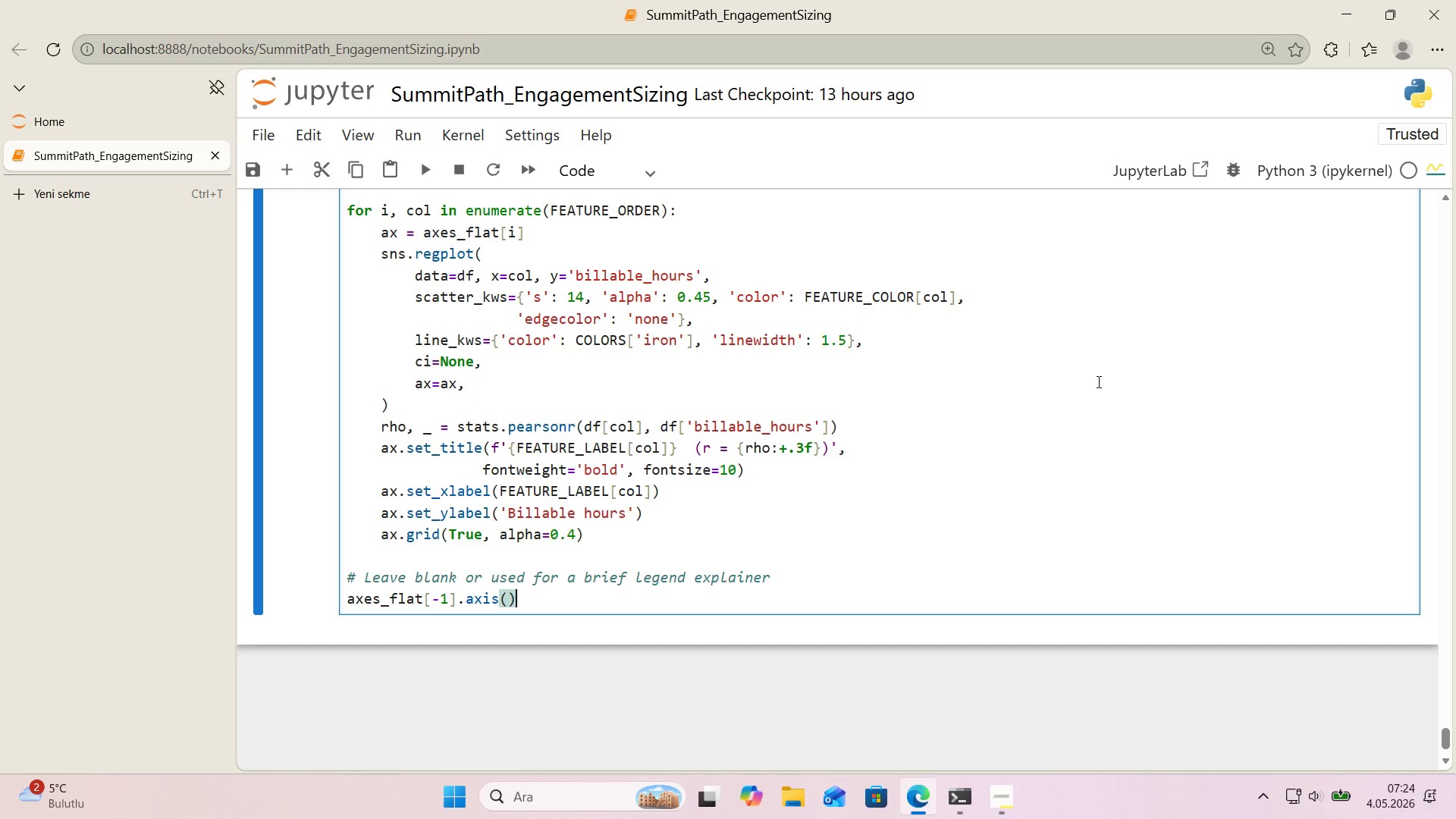 
key(ArrowLeft)
 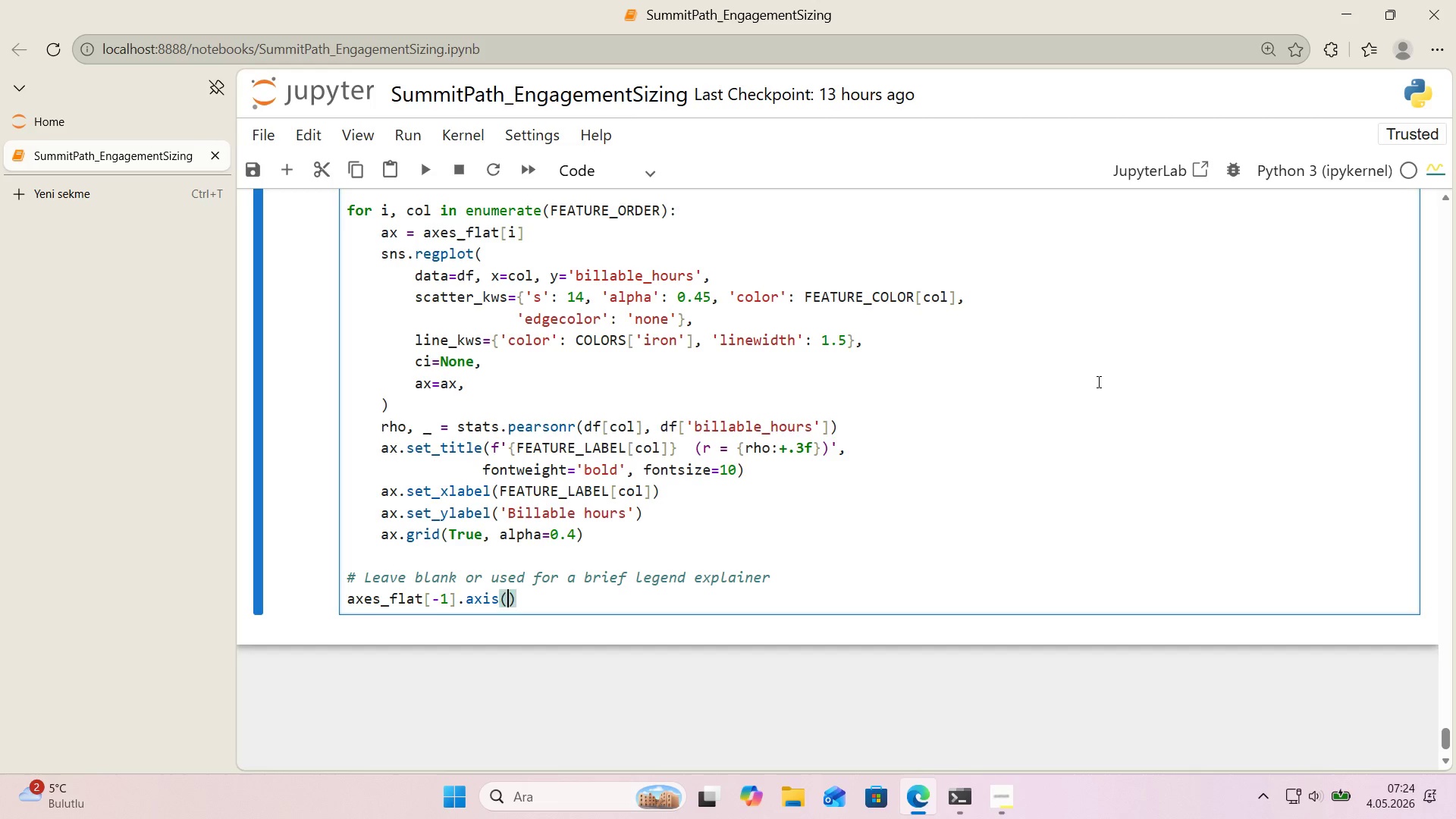 
type(@@)
 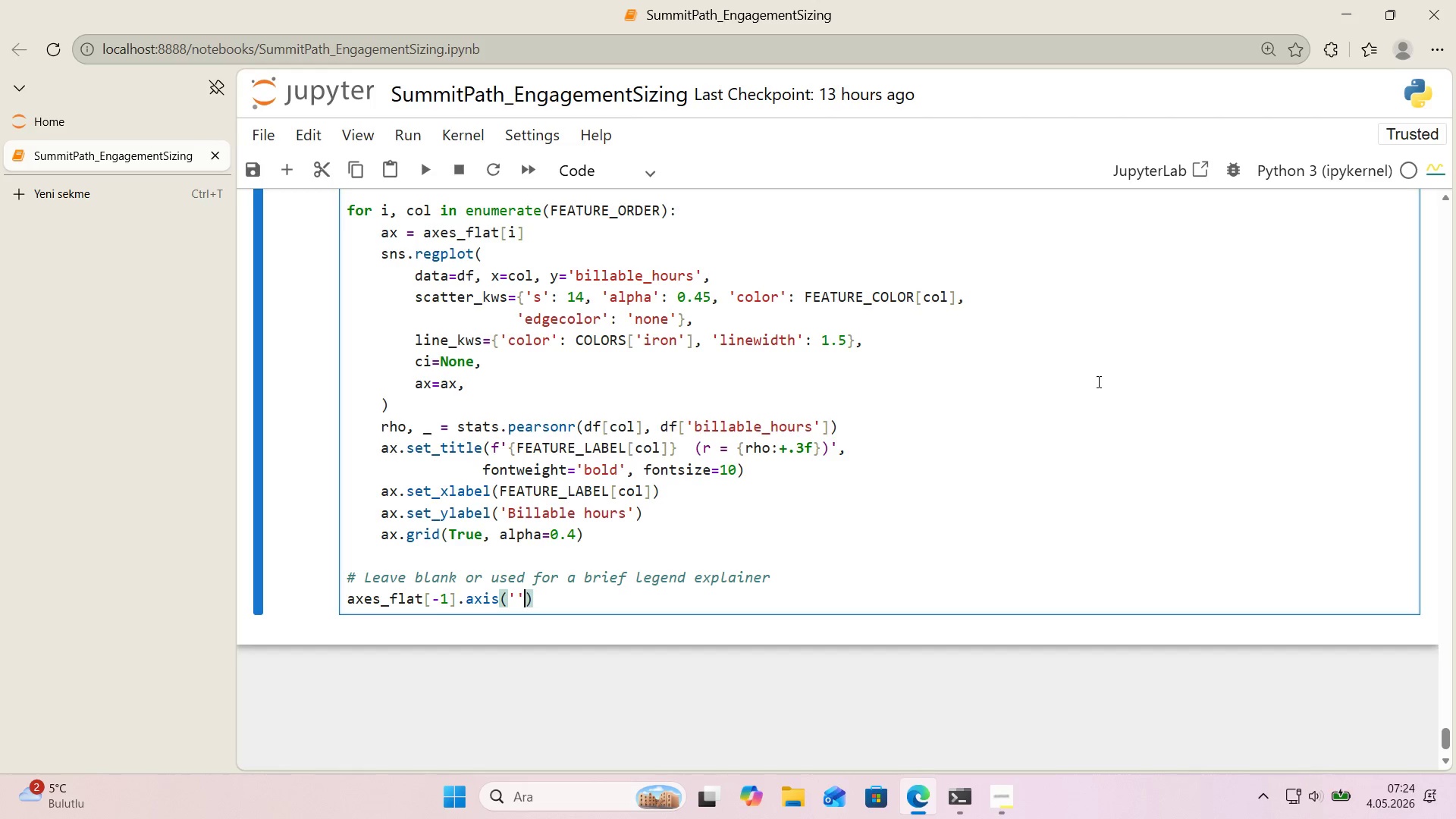 
key(ArrowLeft)
 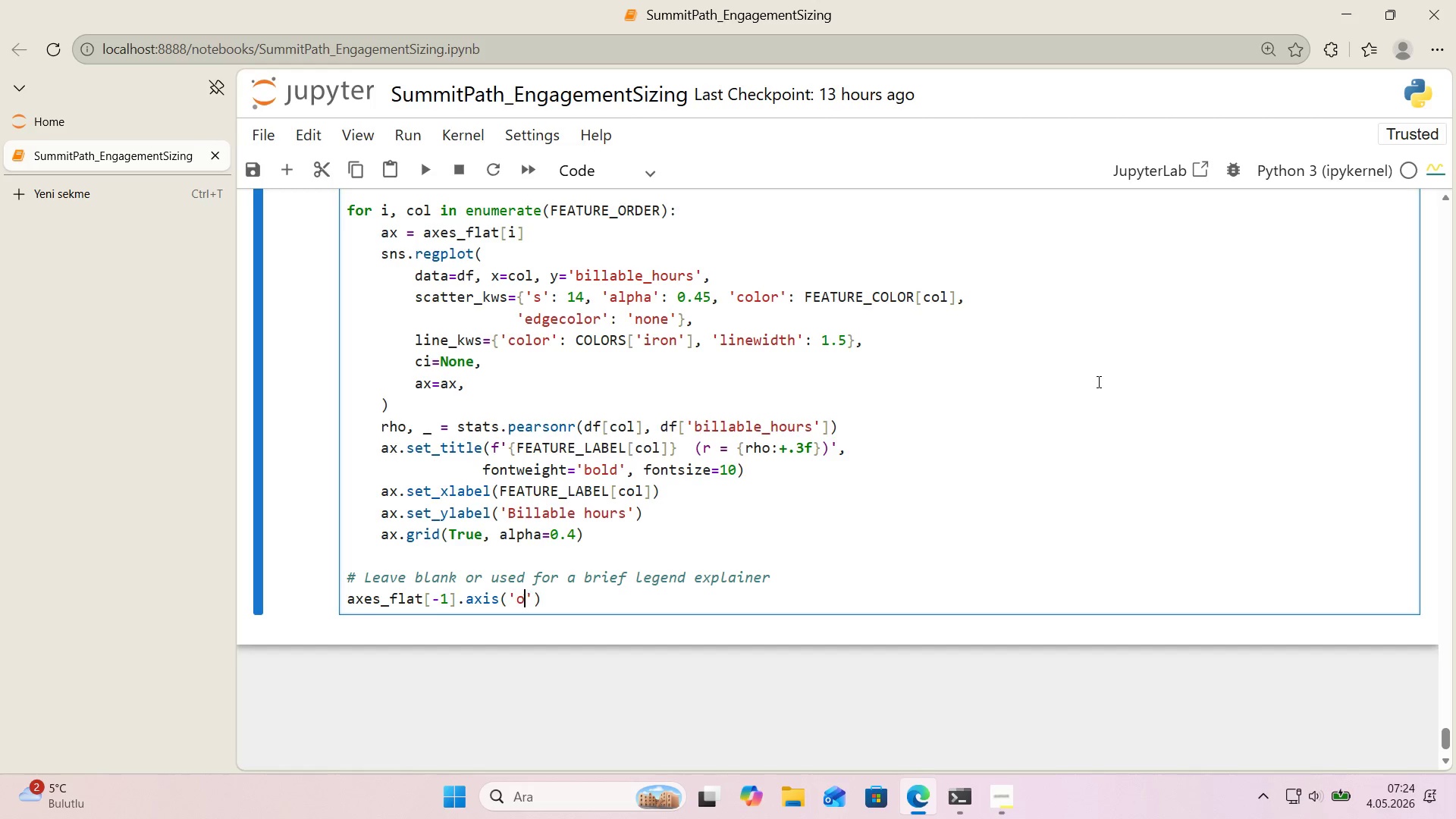 
type(off)
 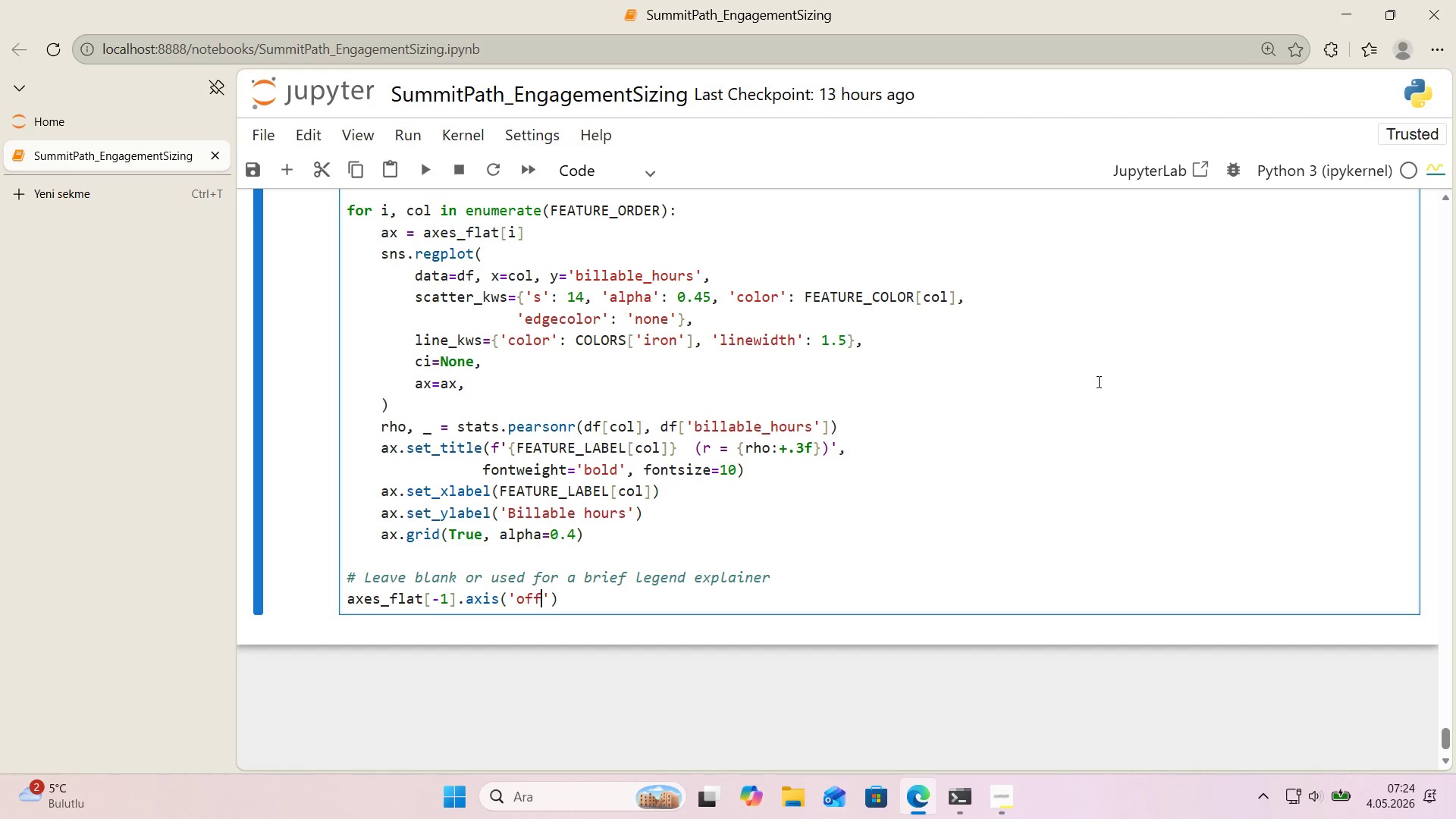 
key(ArrowRight)
 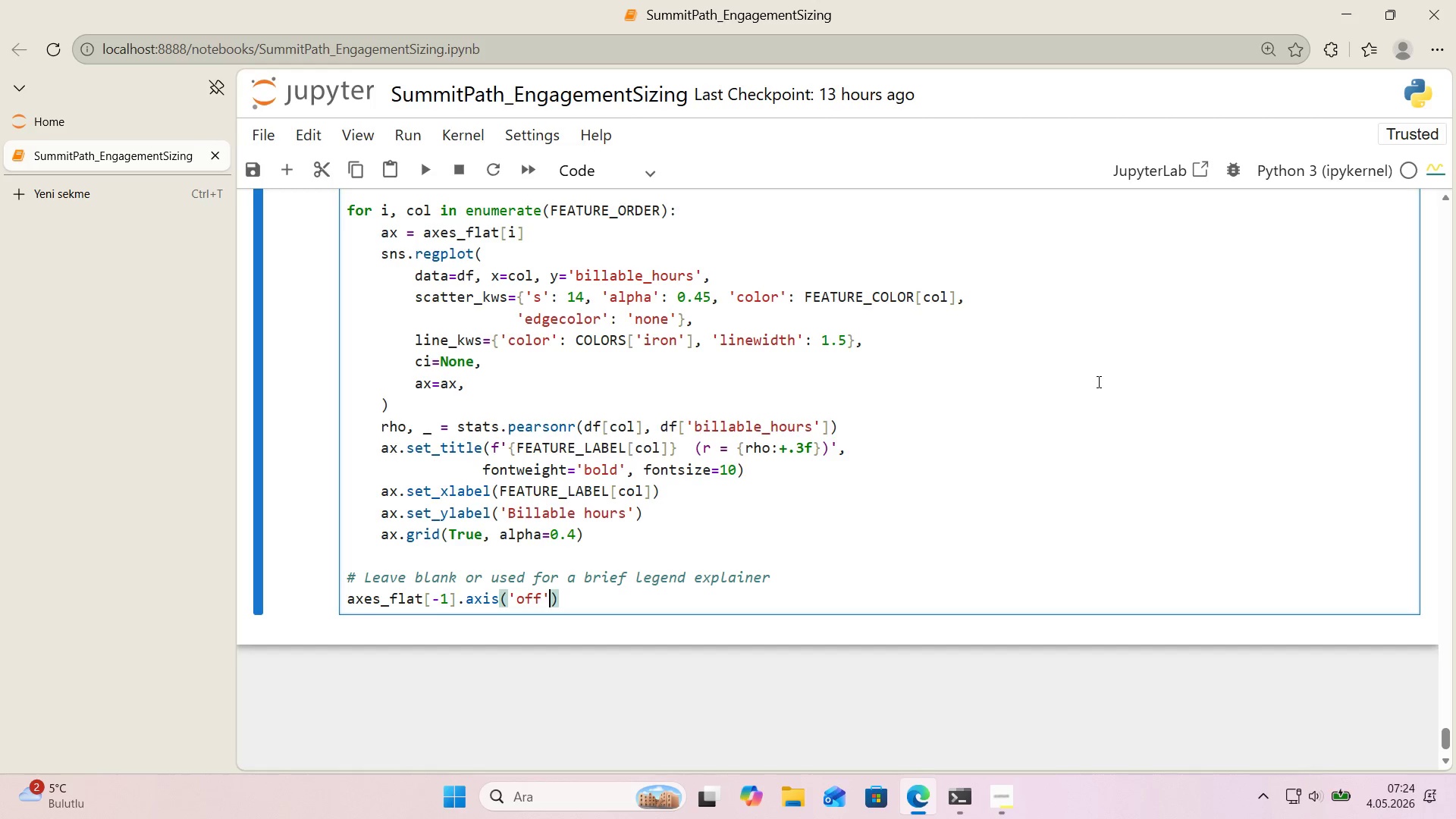 
key(ArrowRight)
 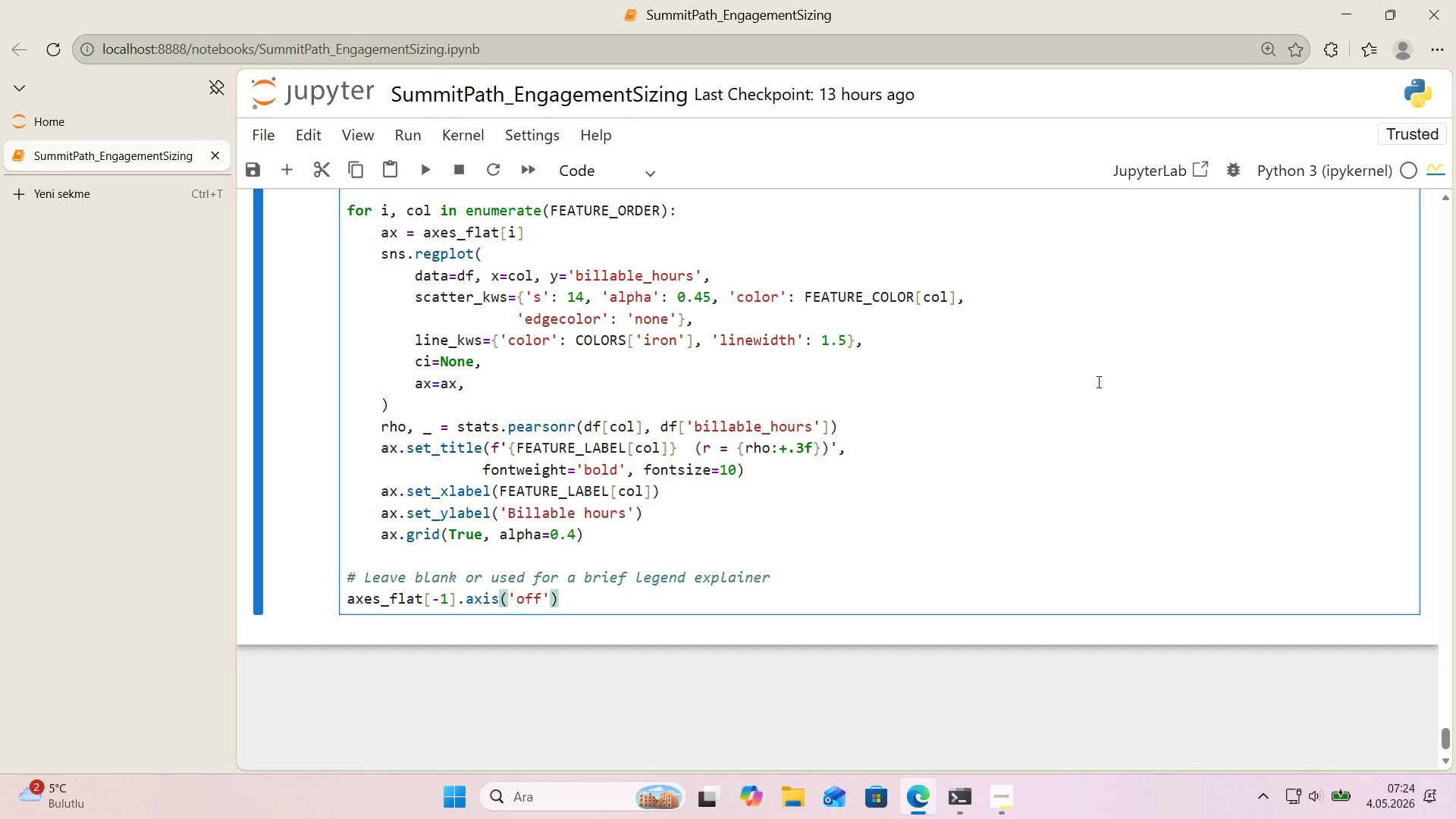 
key(Enter)
 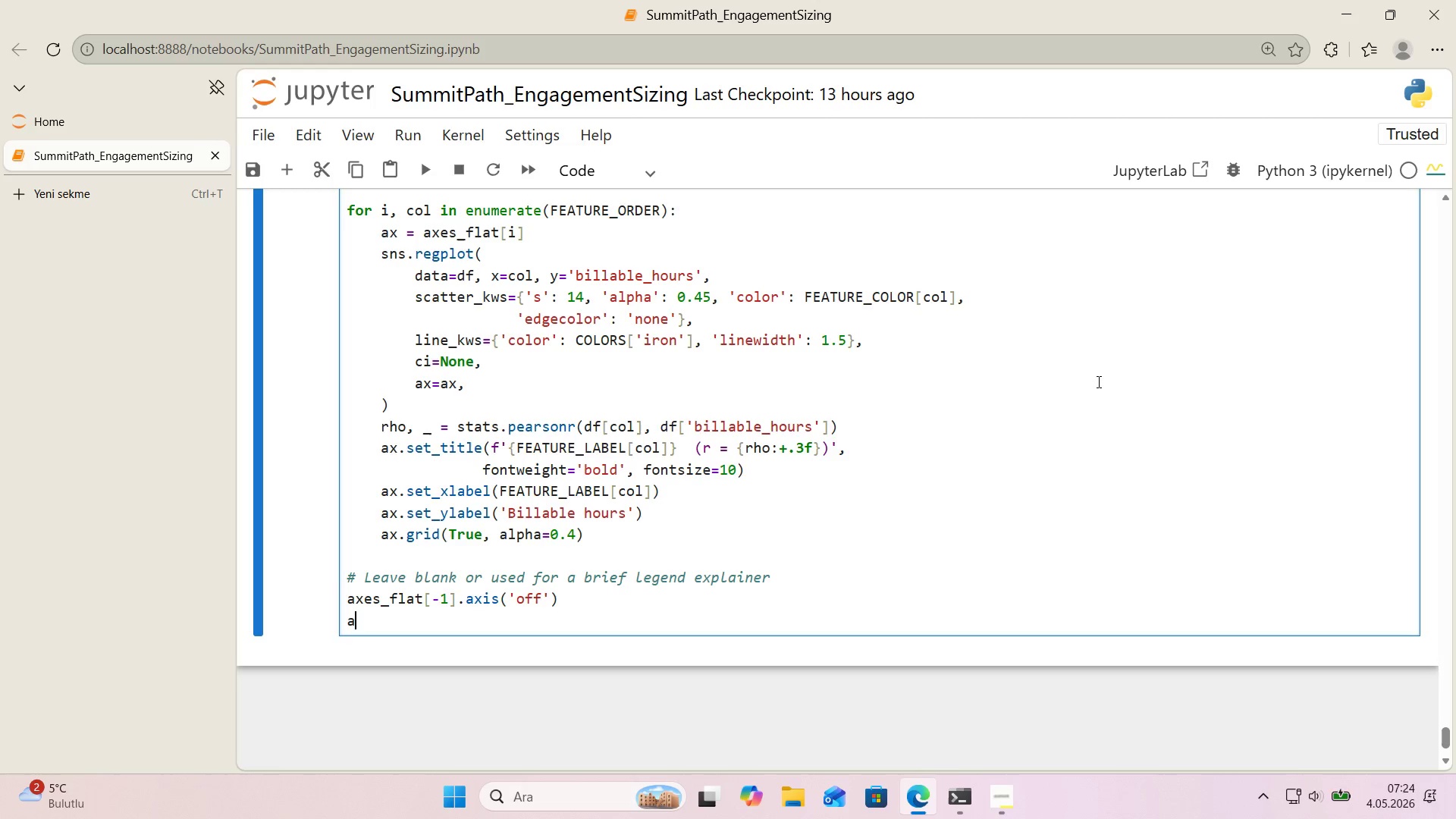 
type(axes_flat)
 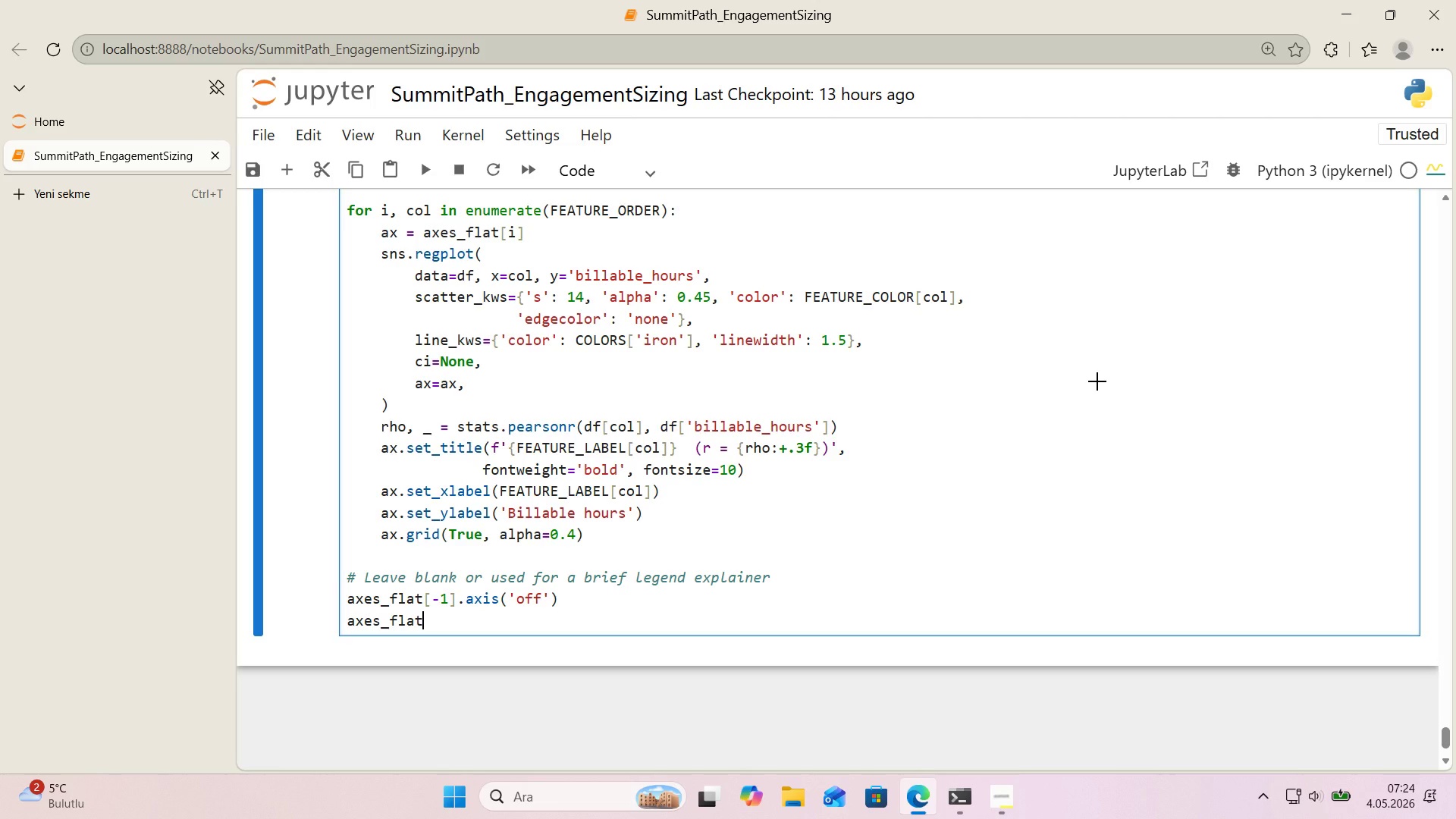 
key(Alt+Control+8)
 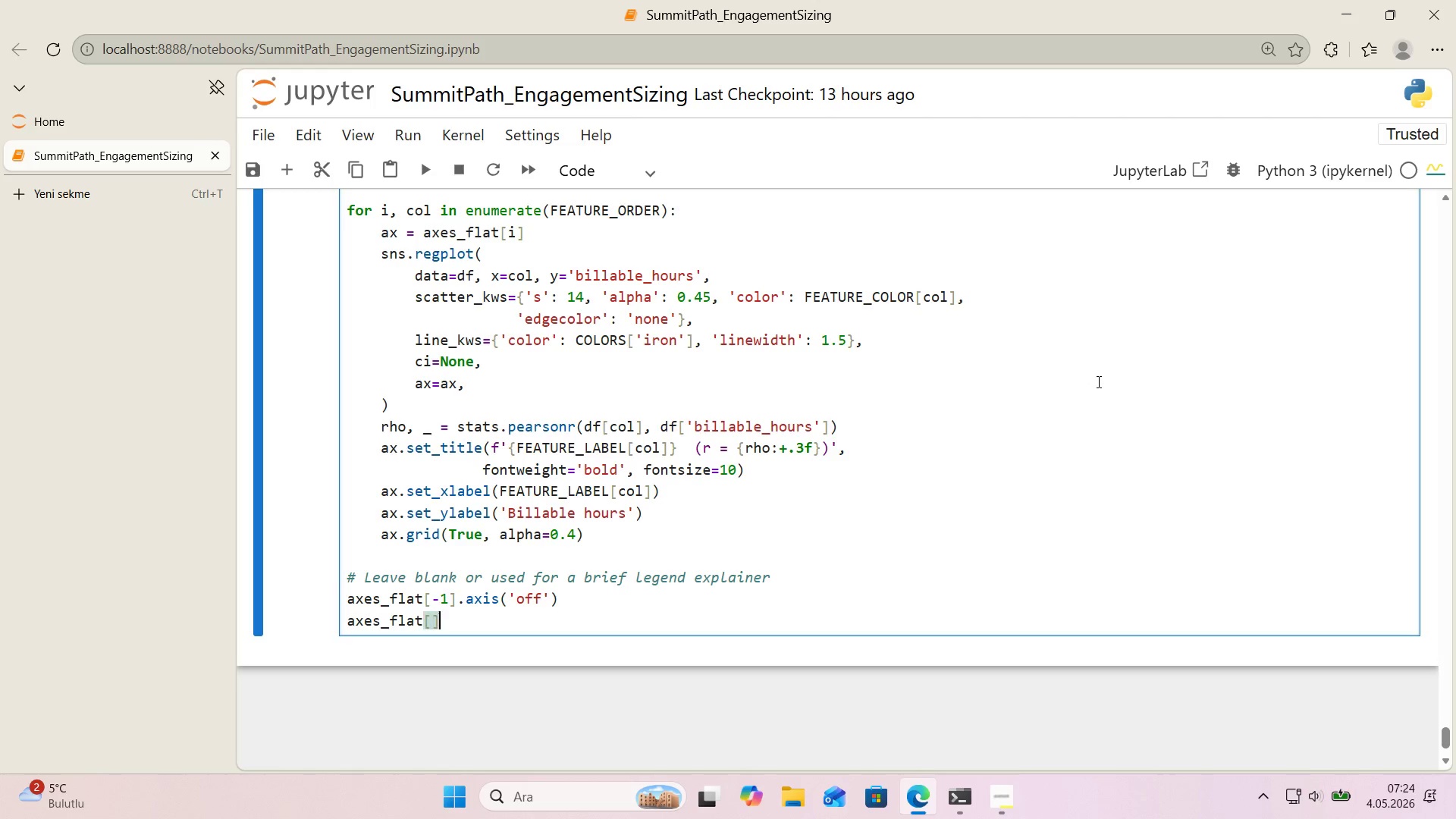 
key(Alt+Control+9)
 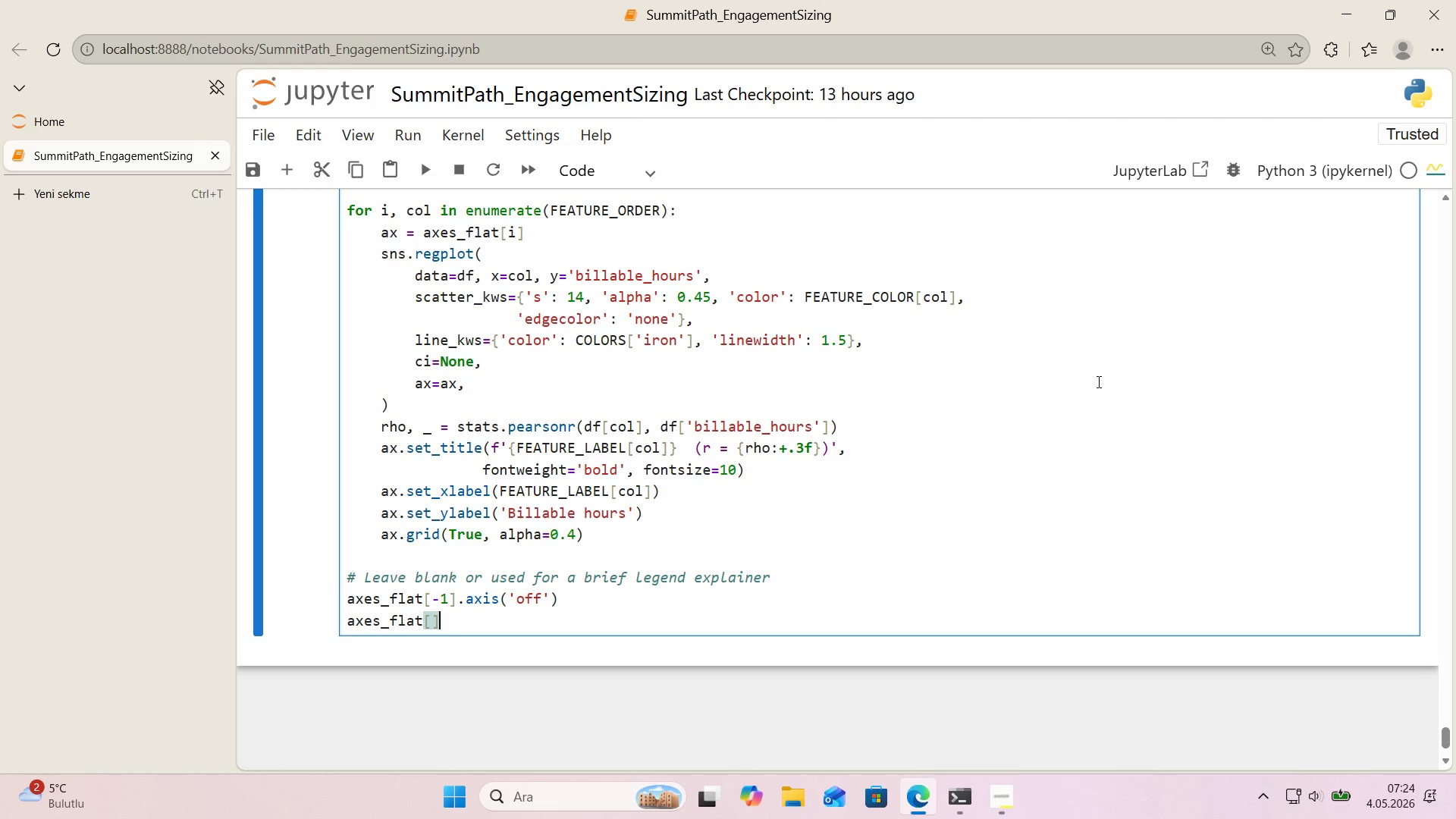 
key(ArrowLeft)
 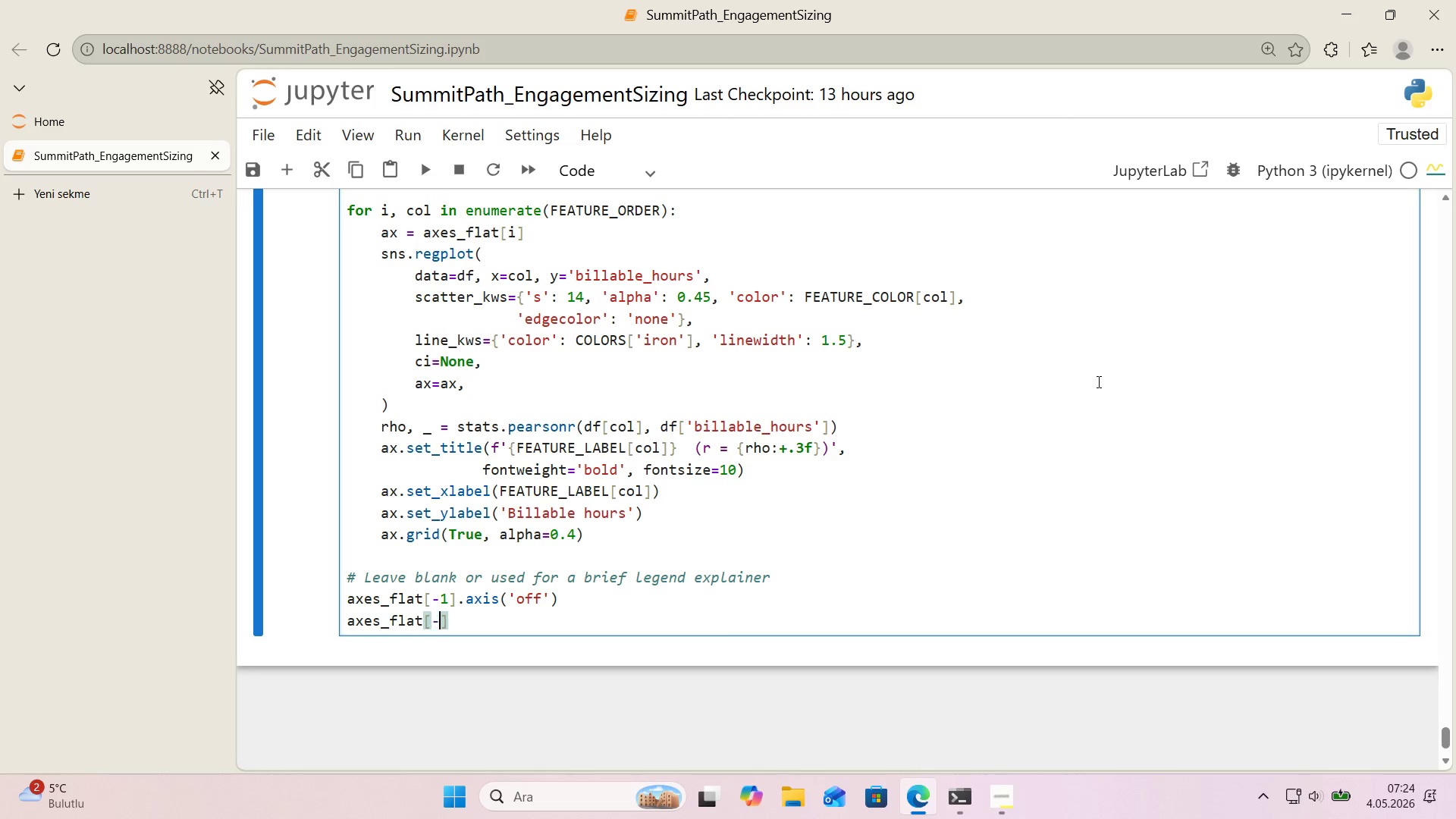 
key(Minus)
 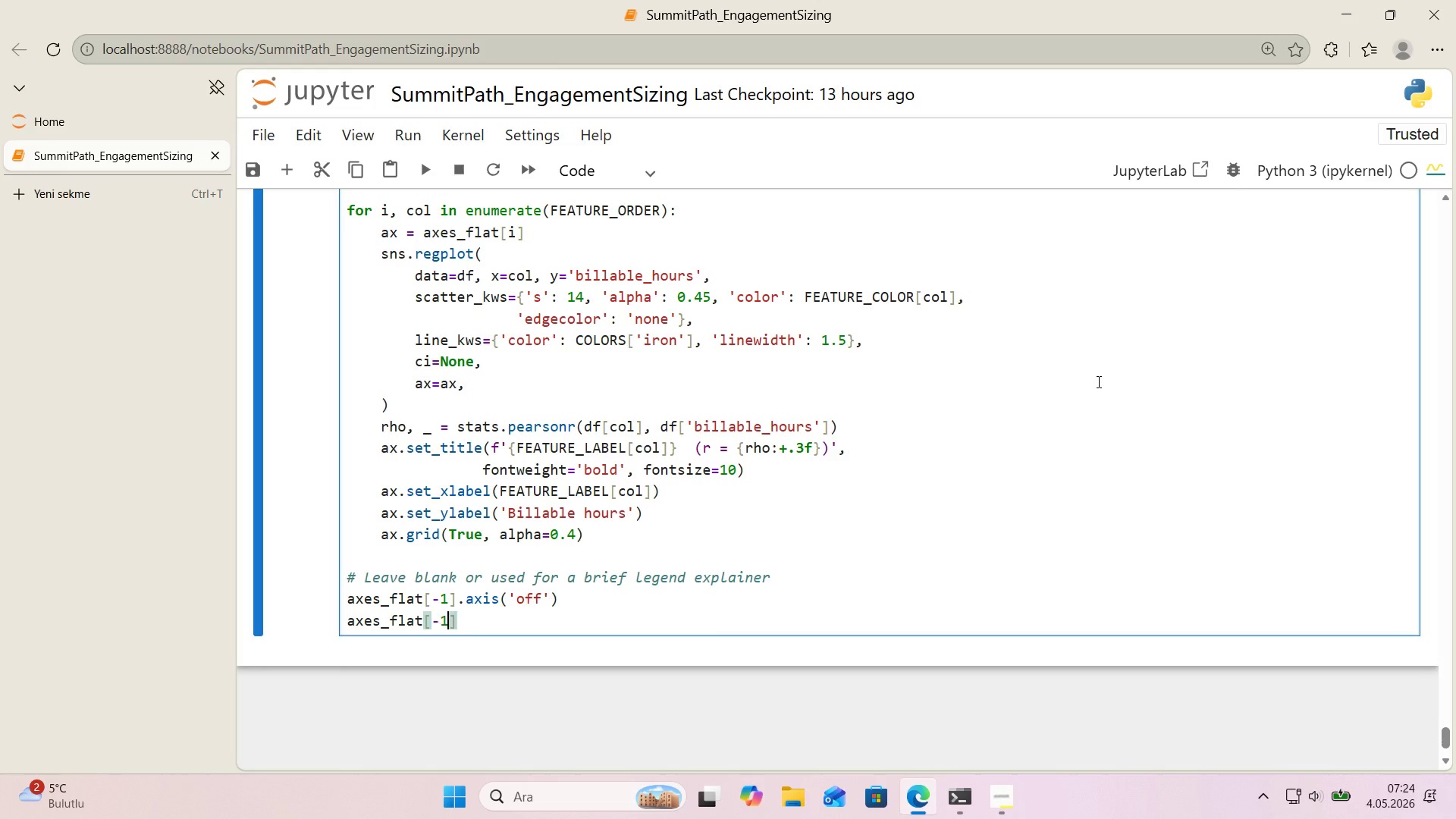 
key(1)
 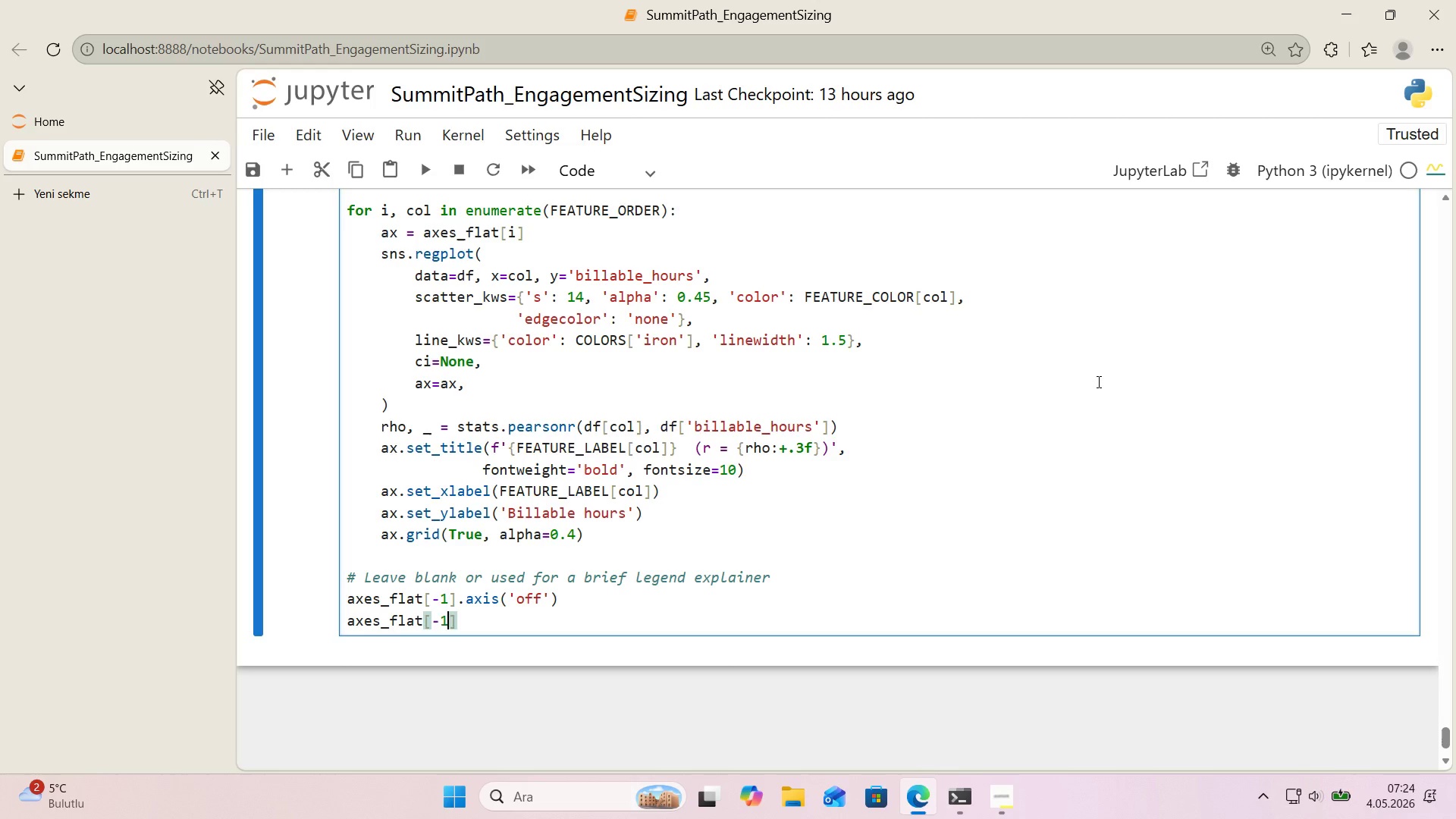 
key(ArrowRight)
 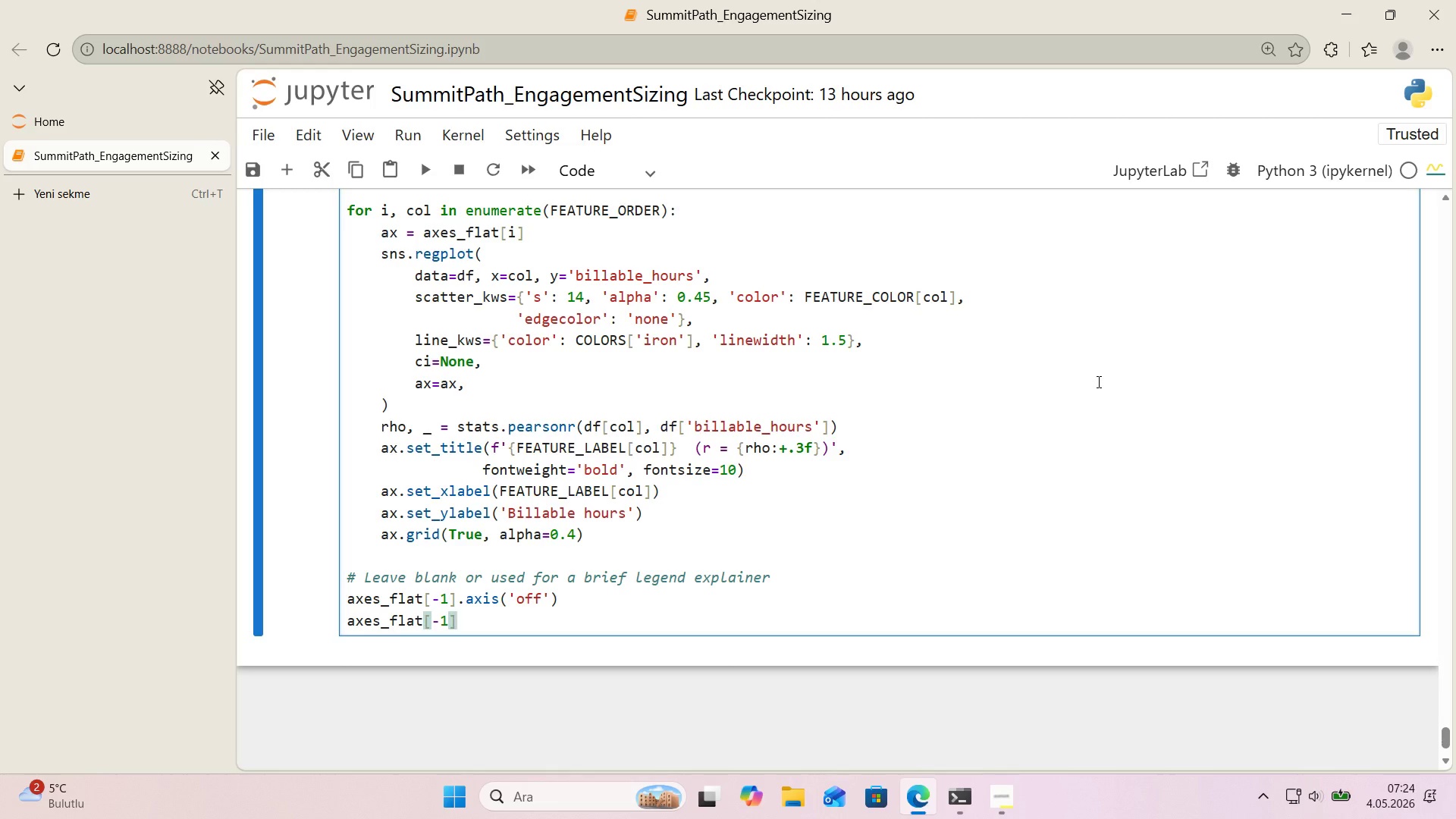 
type(.text*()
 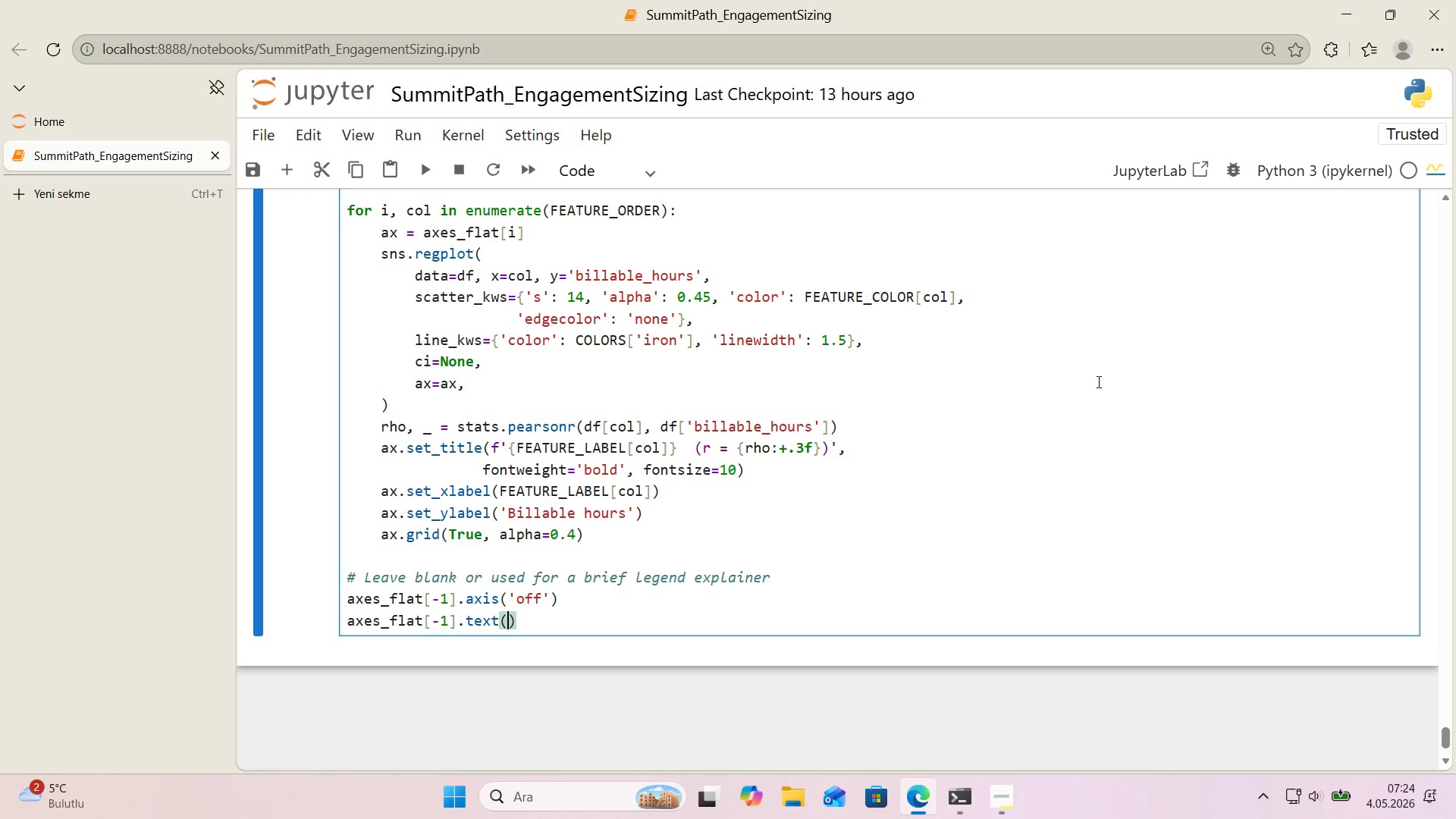 
 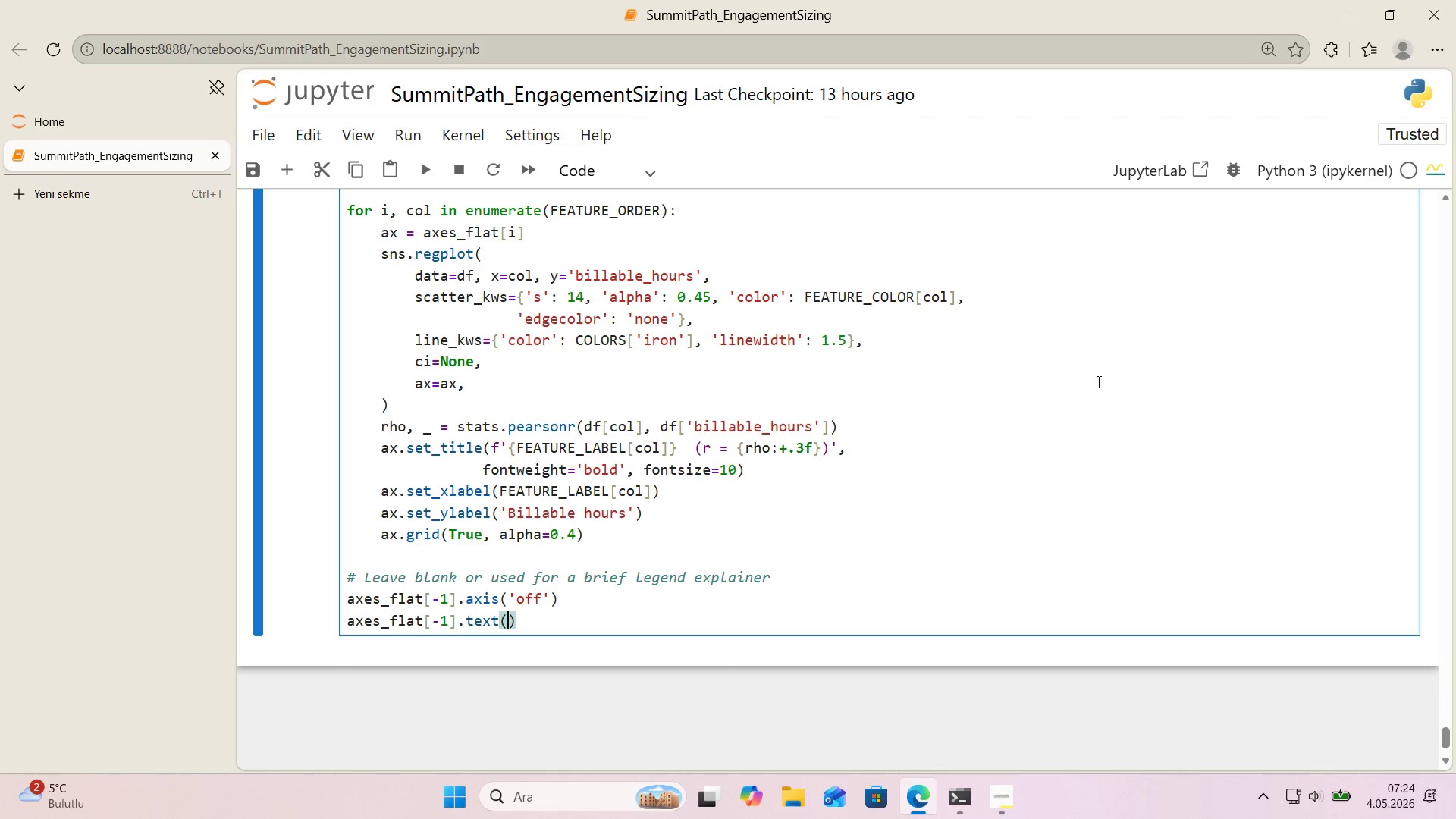 
key(ArrowLeft)
 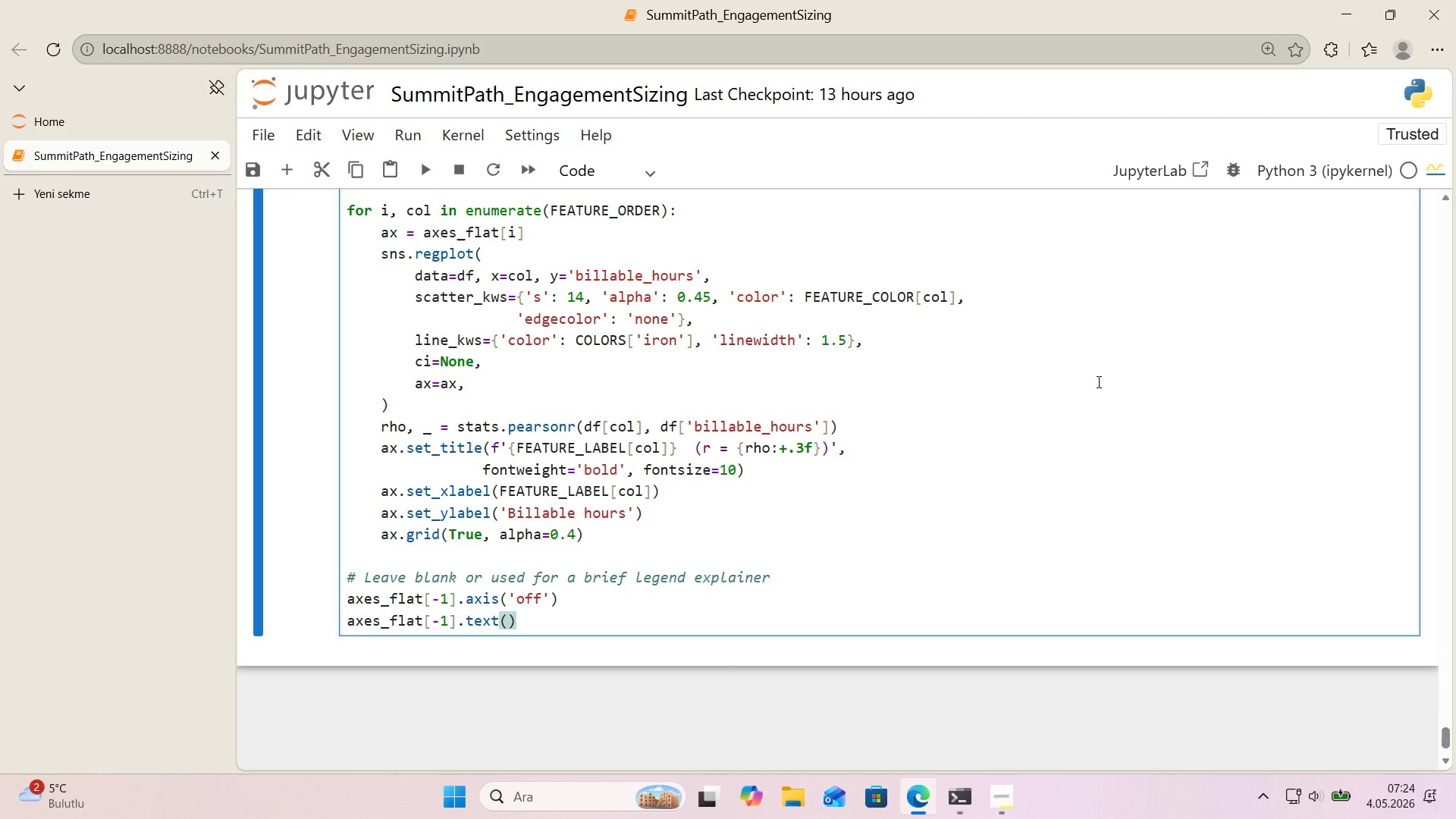 
key(Enter)
 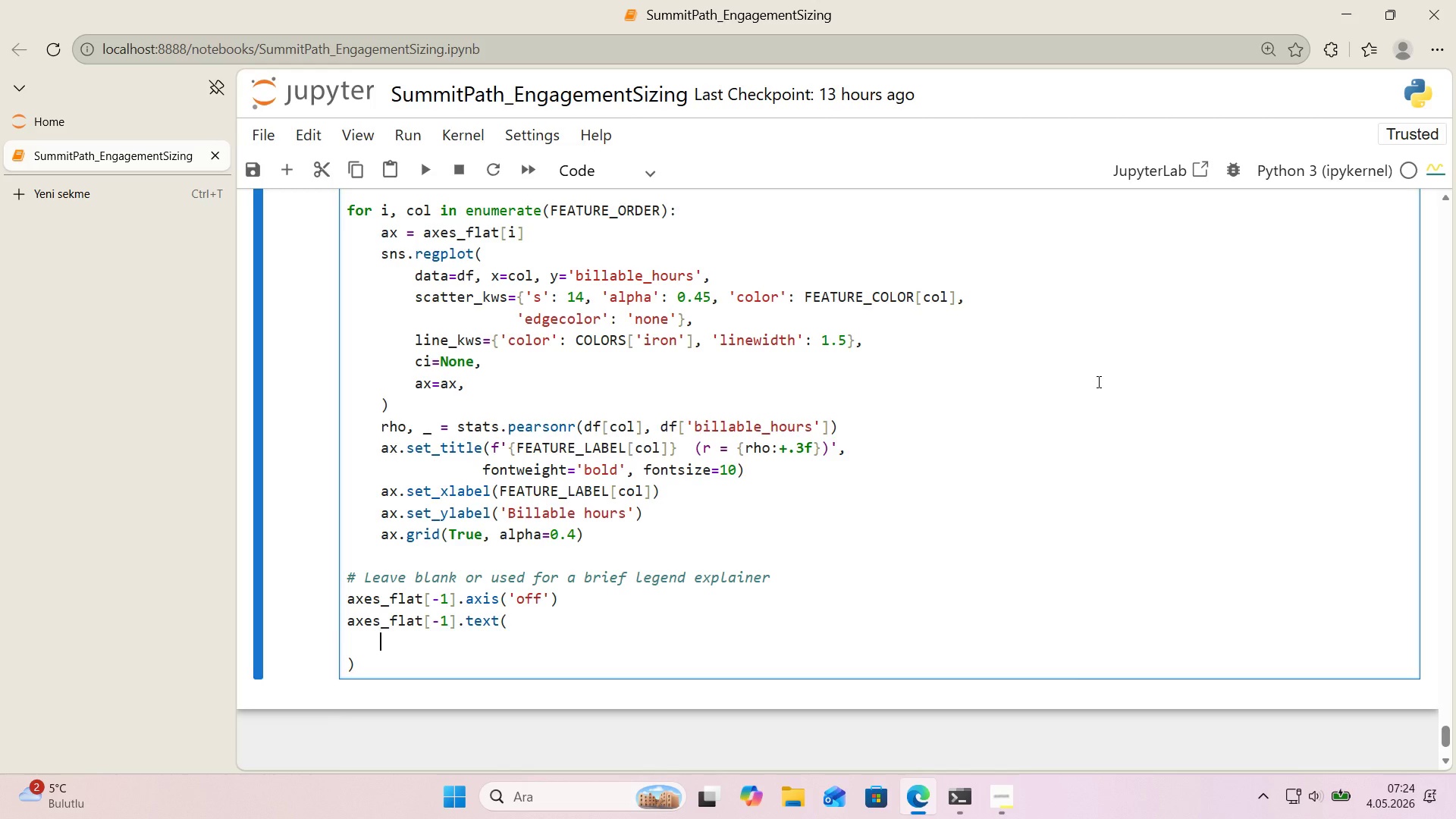 
key(Numpad0)
 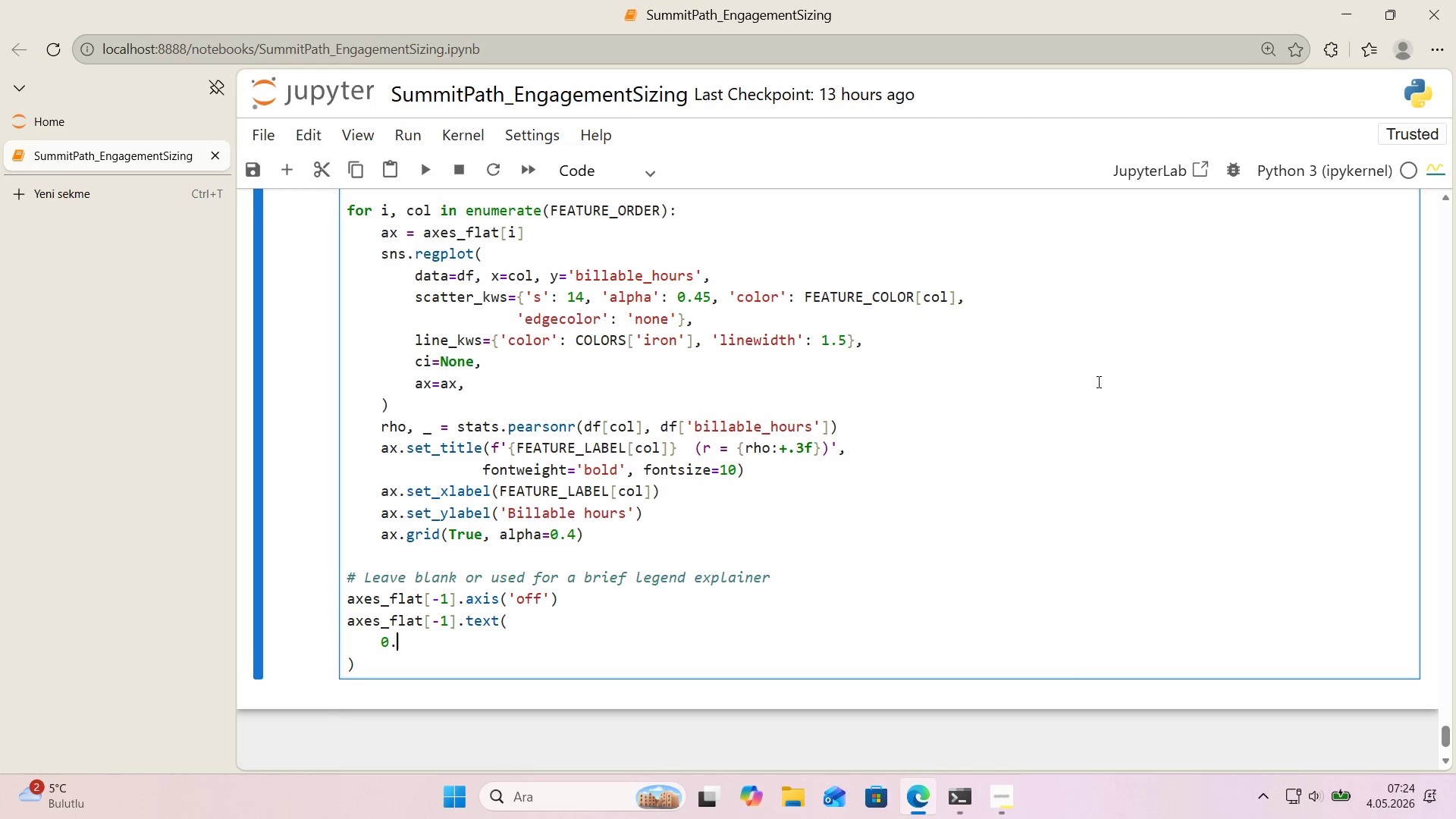 
key(Period)
 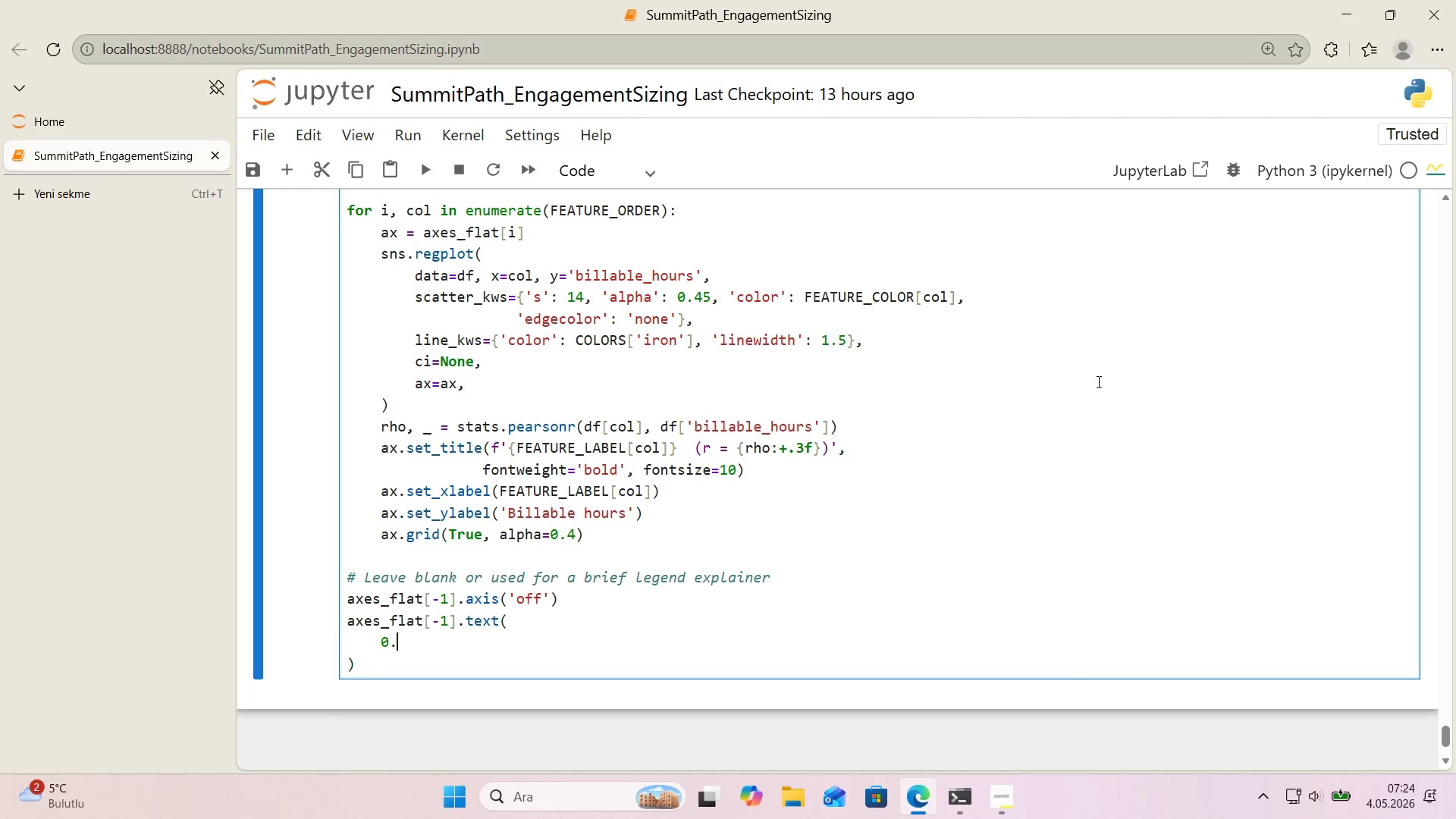 
key(Numpad0)
 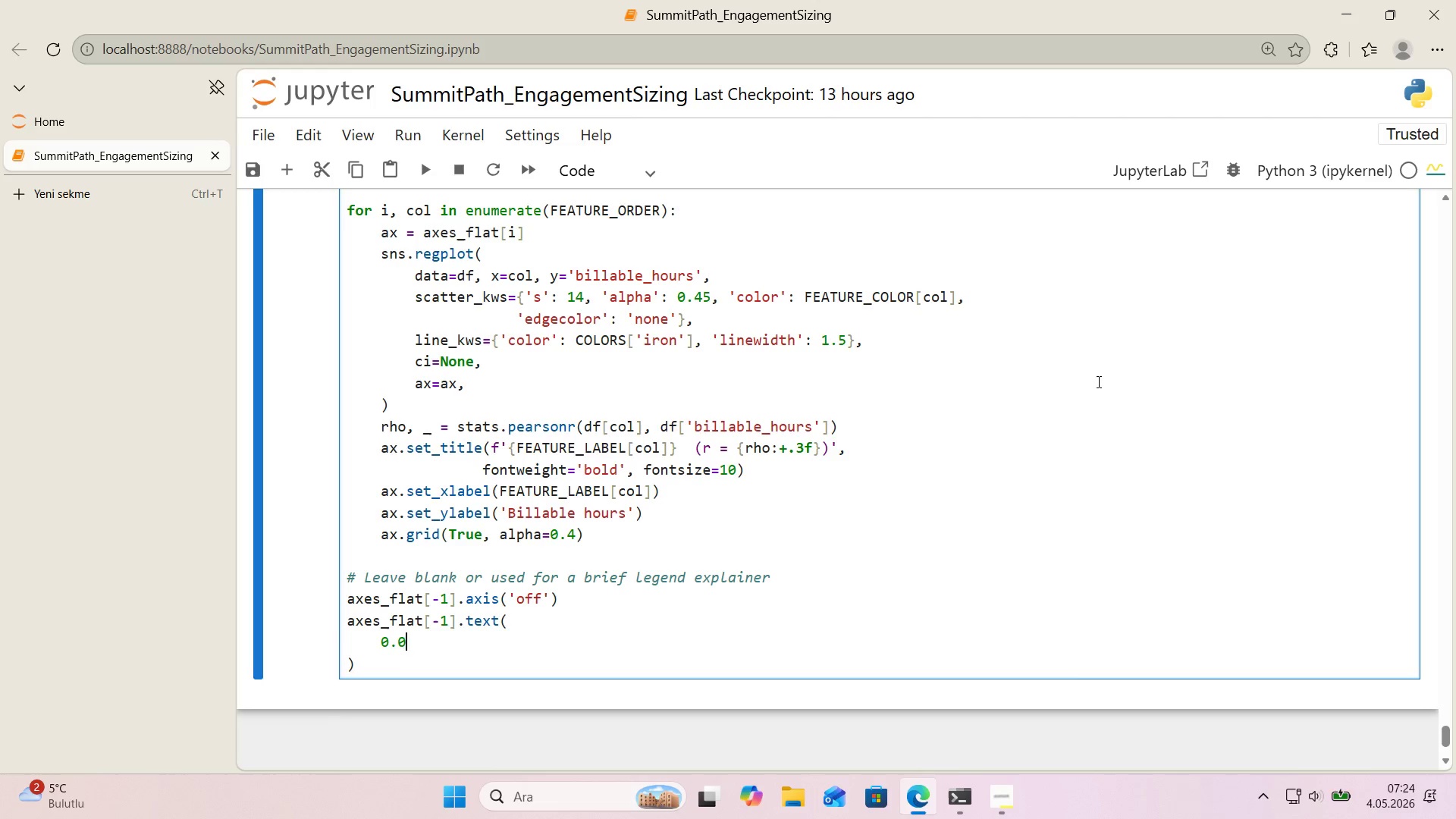 
key(Numpad5)
 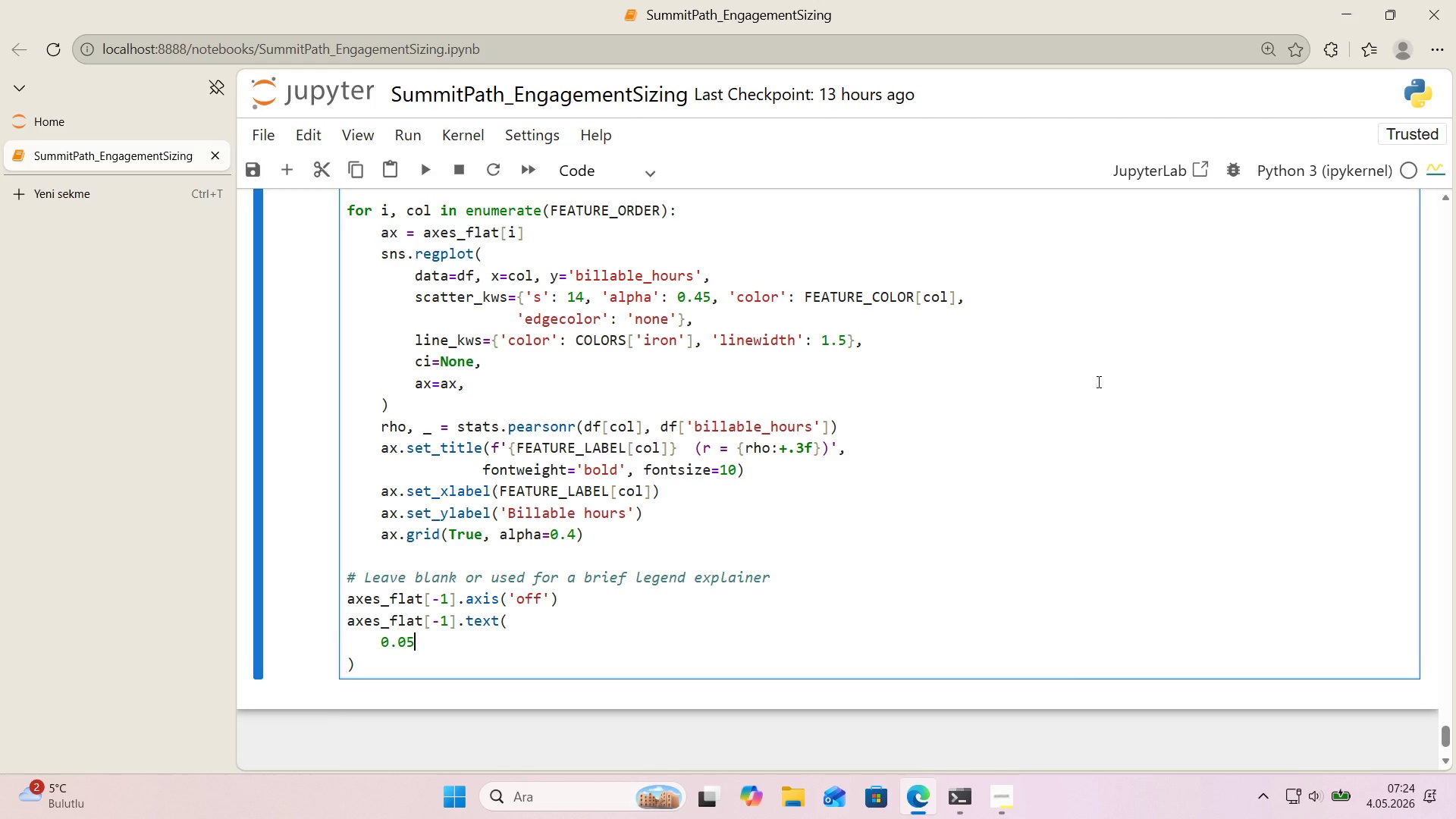 
key(Comma)
 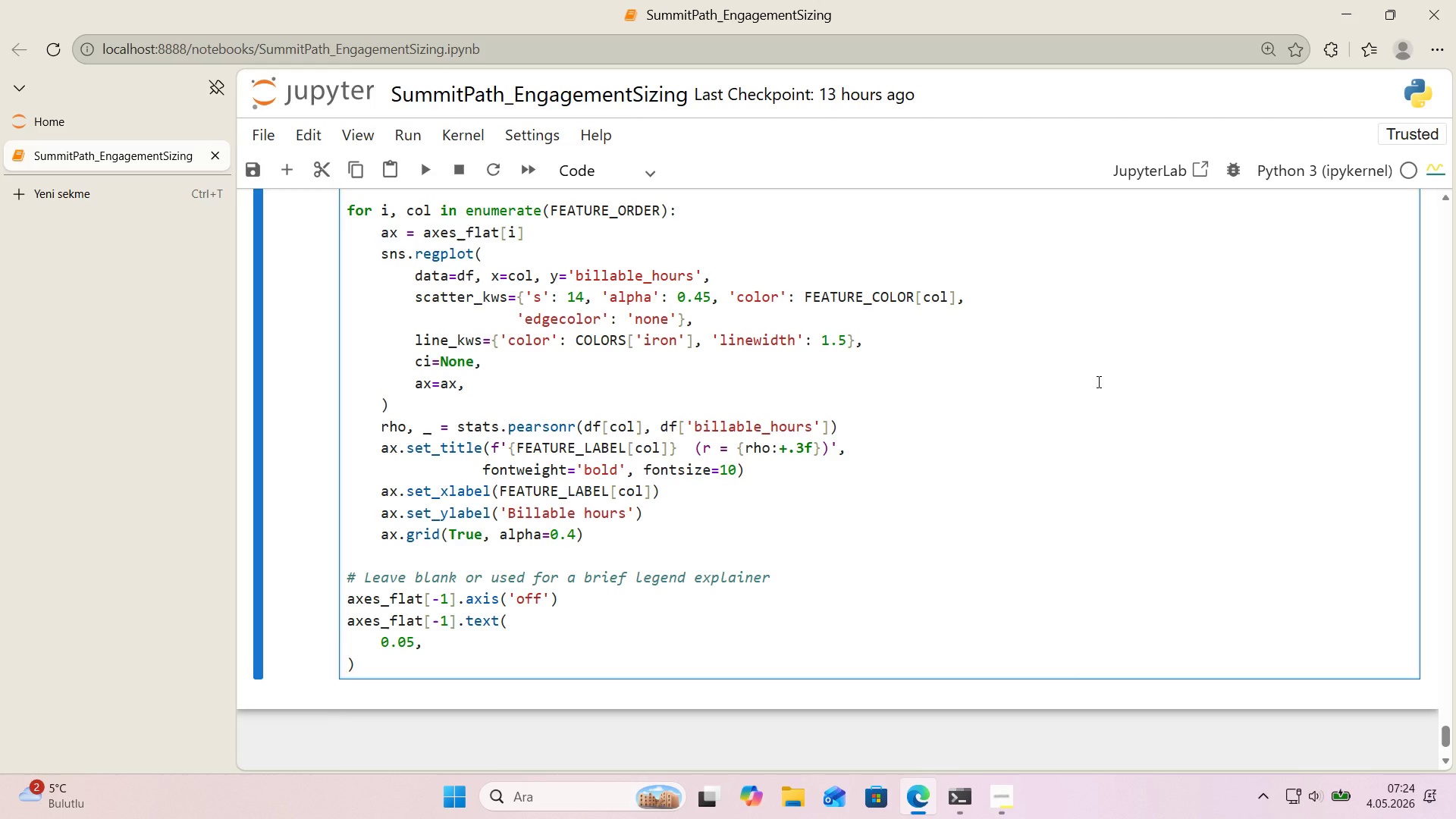 
key(Space)
 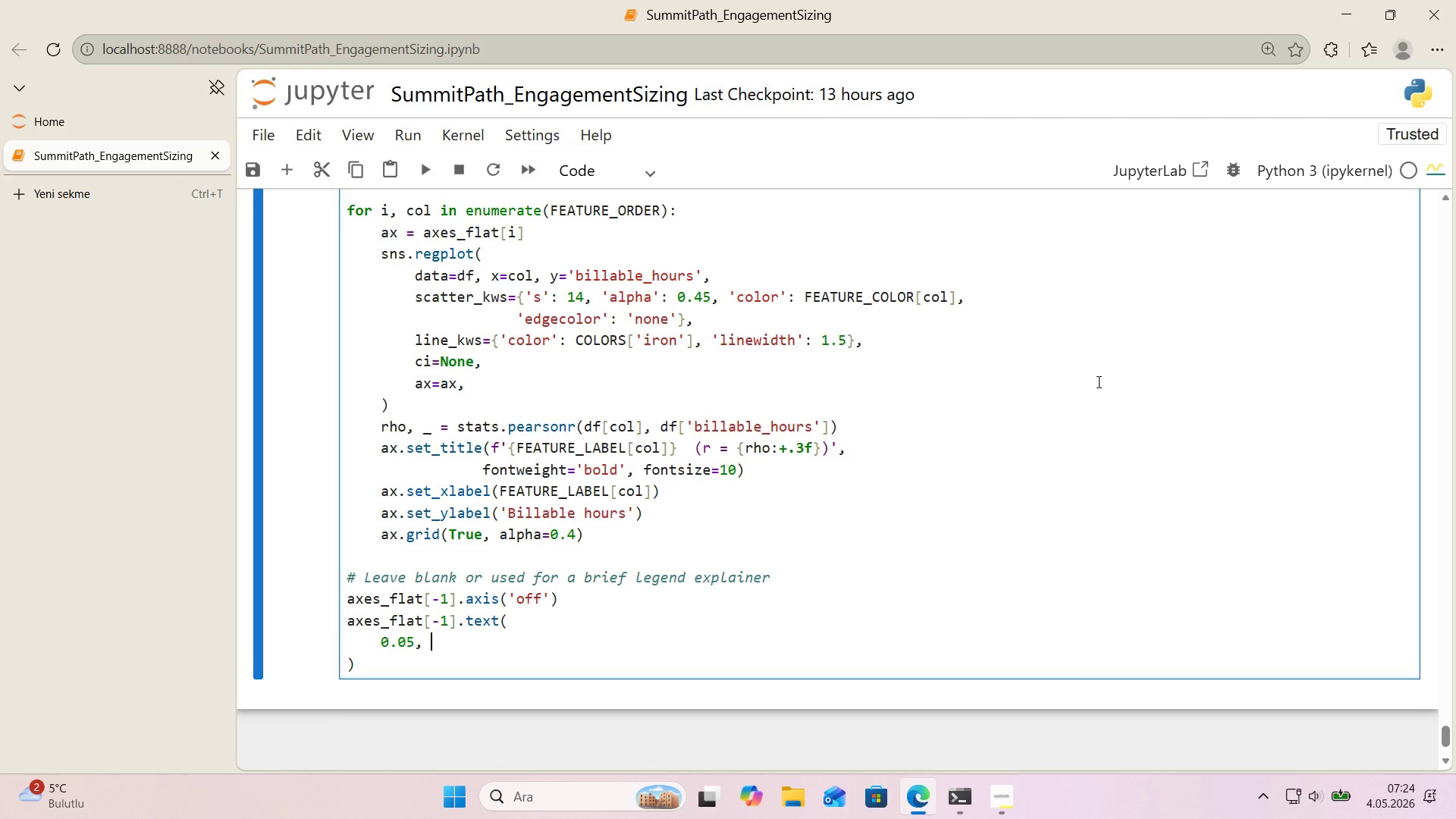 
key(Numpad0)
 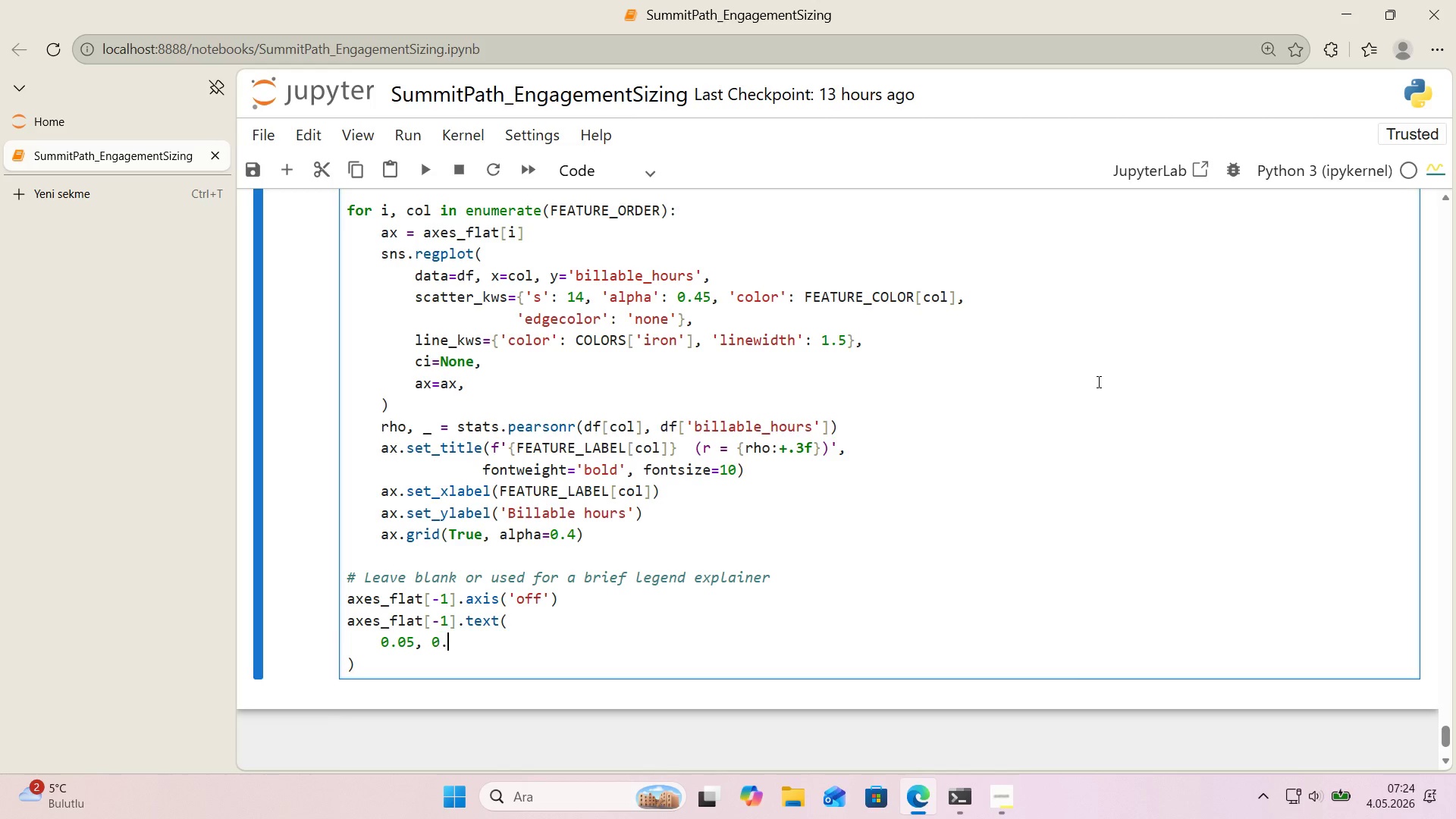 
key(Period)
 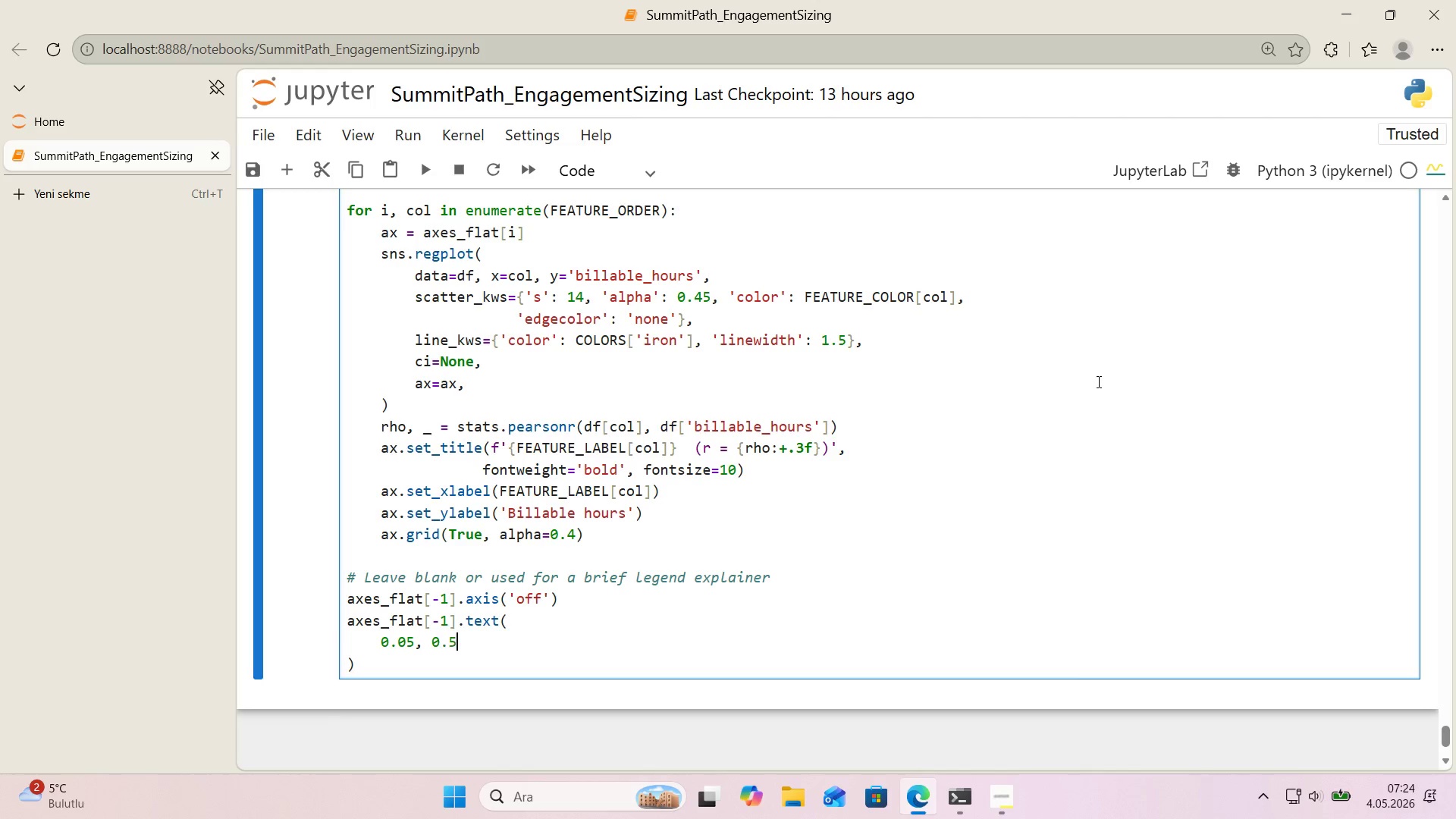 
key(Numpad5)
 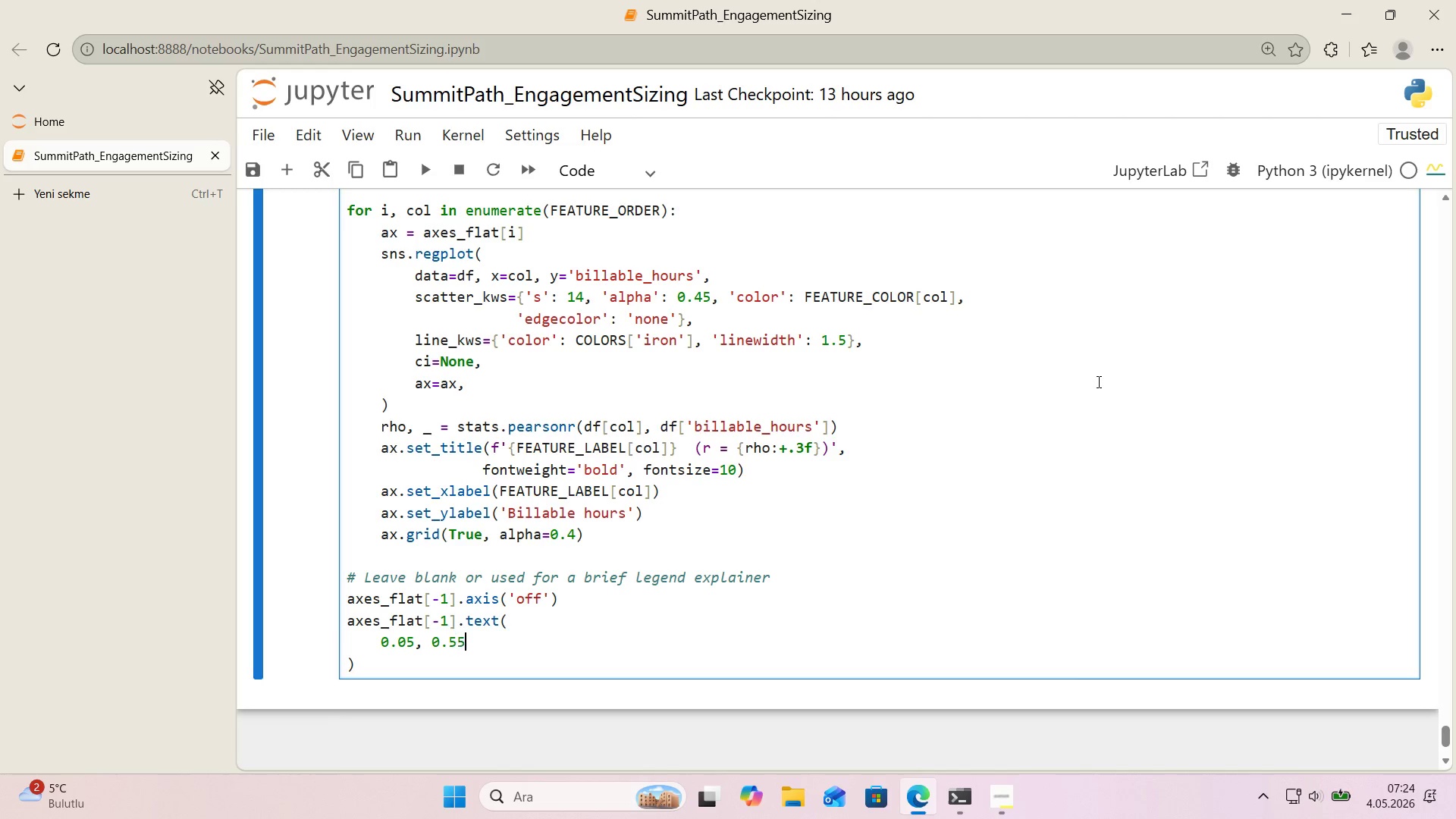 
key(Numpad5)
 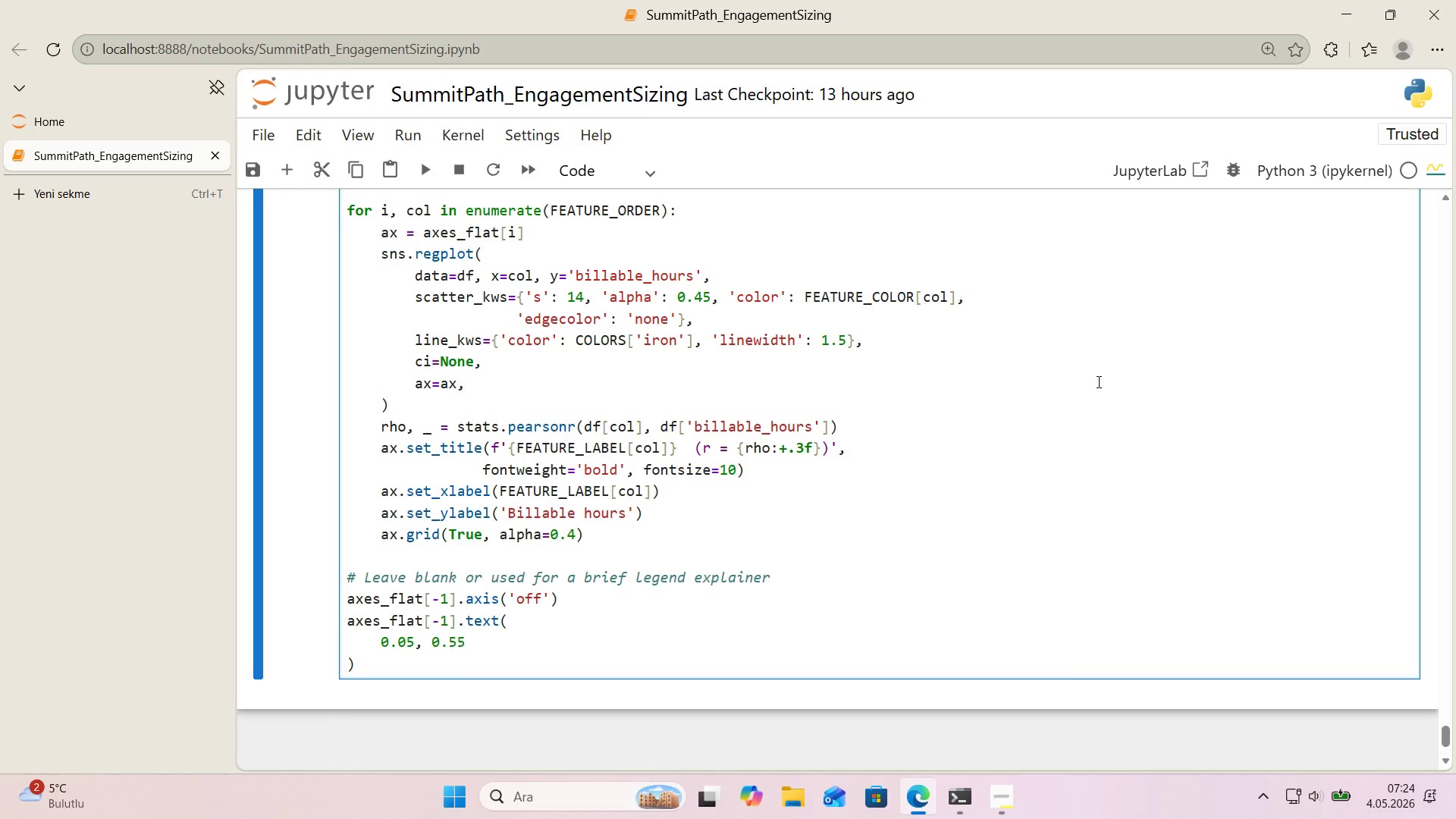 
key(Comma)
 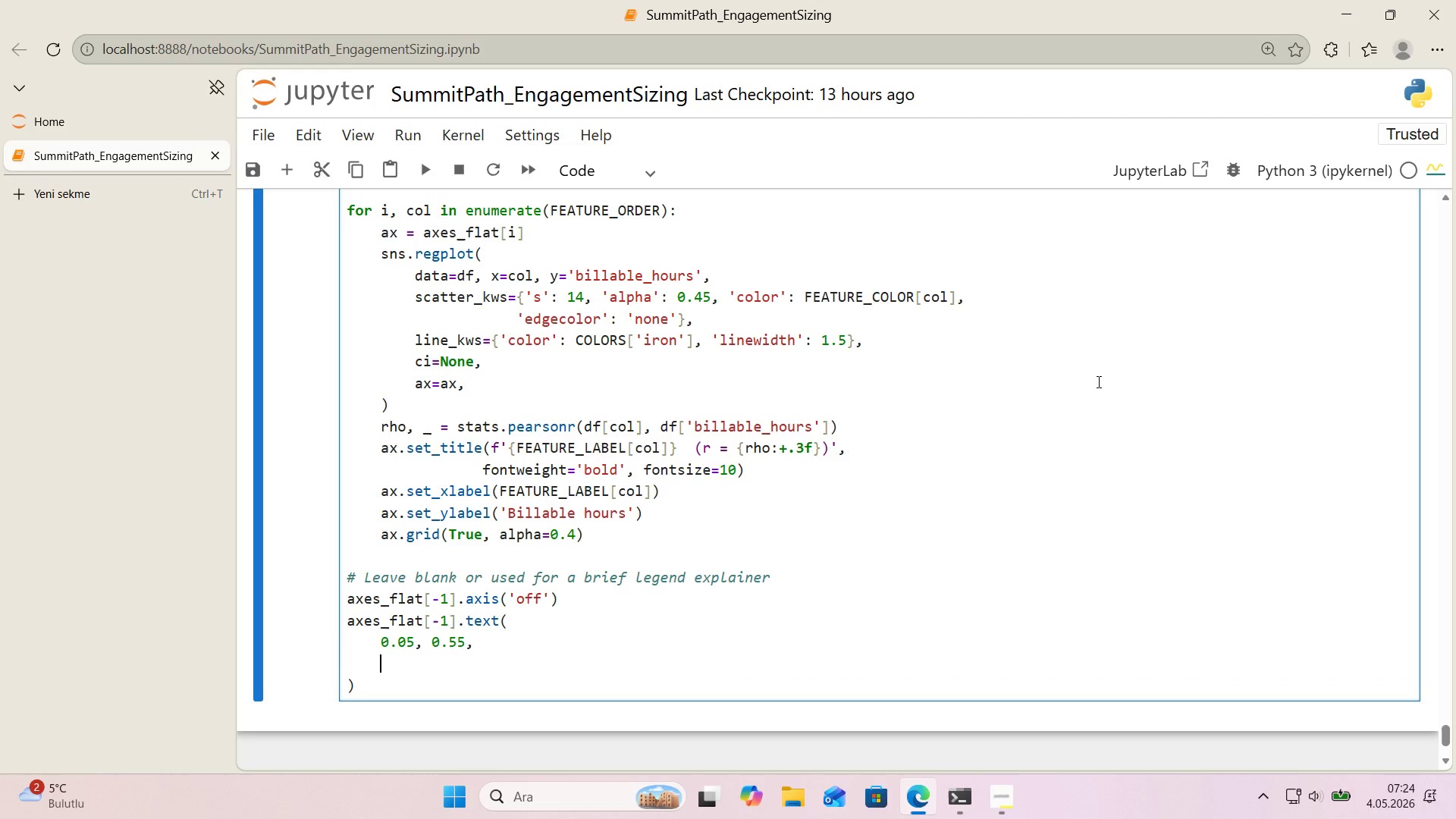 
key(Enter)
 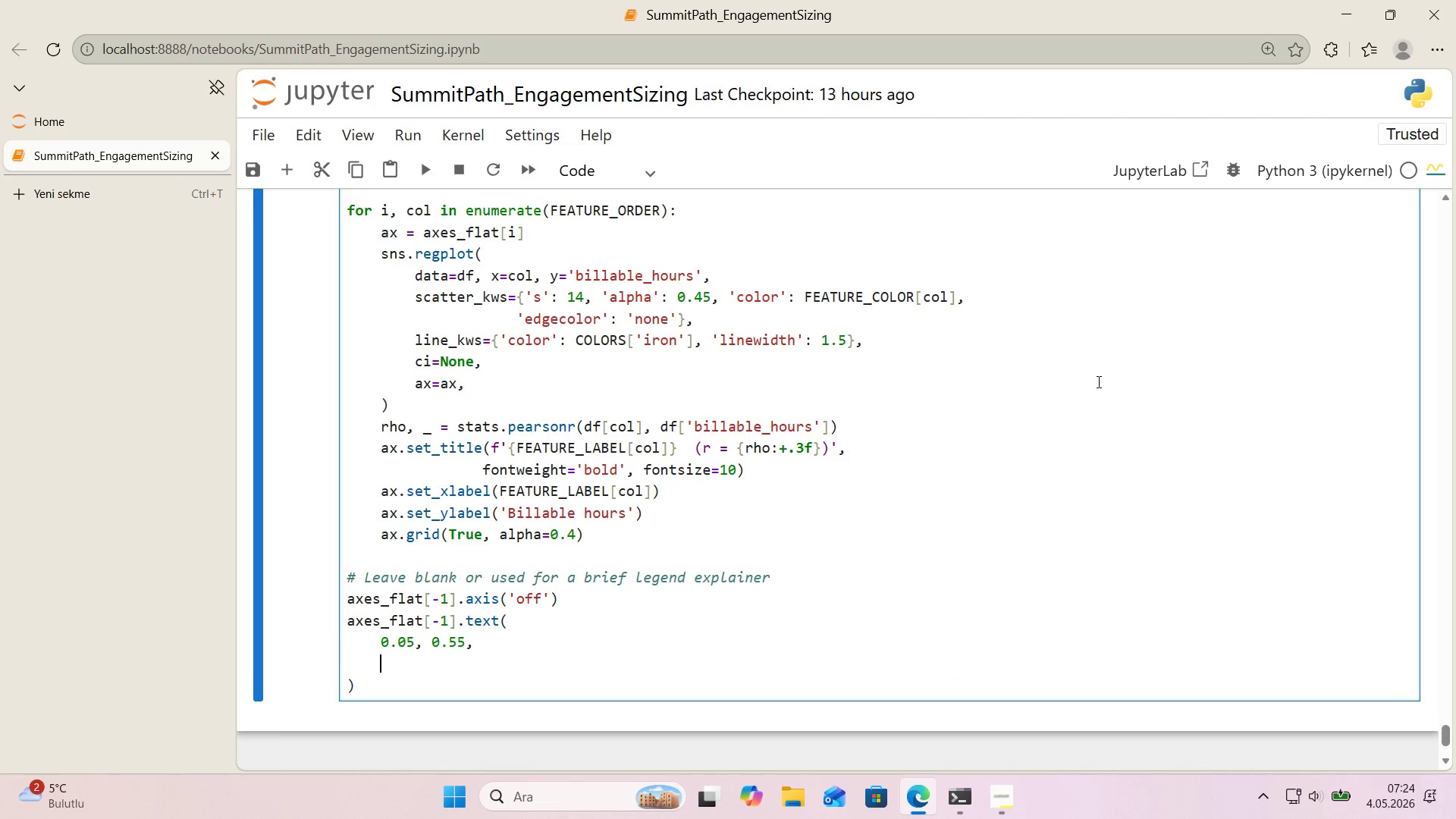 
type(@@)
 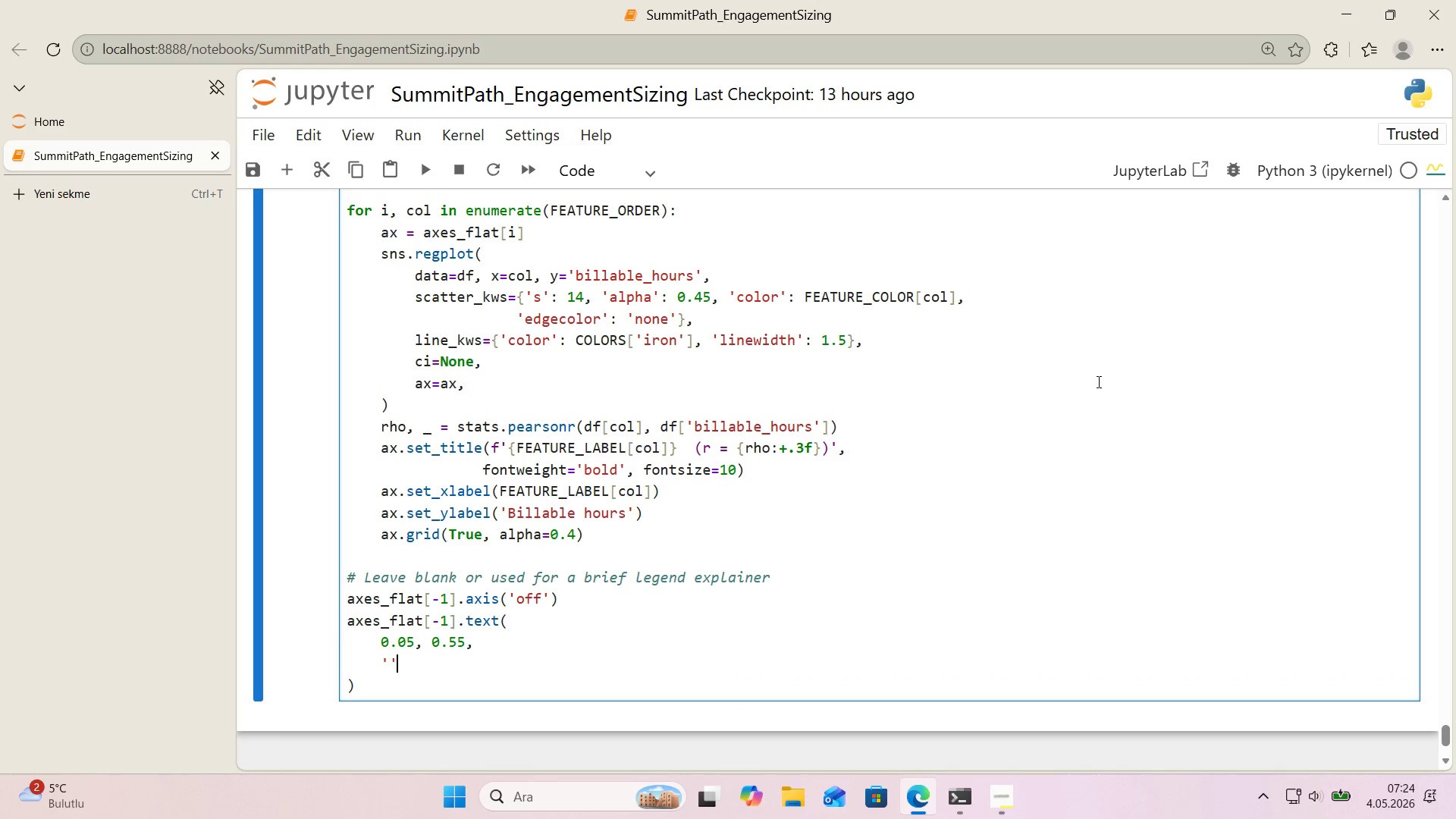 
key(ArrowLeft)
 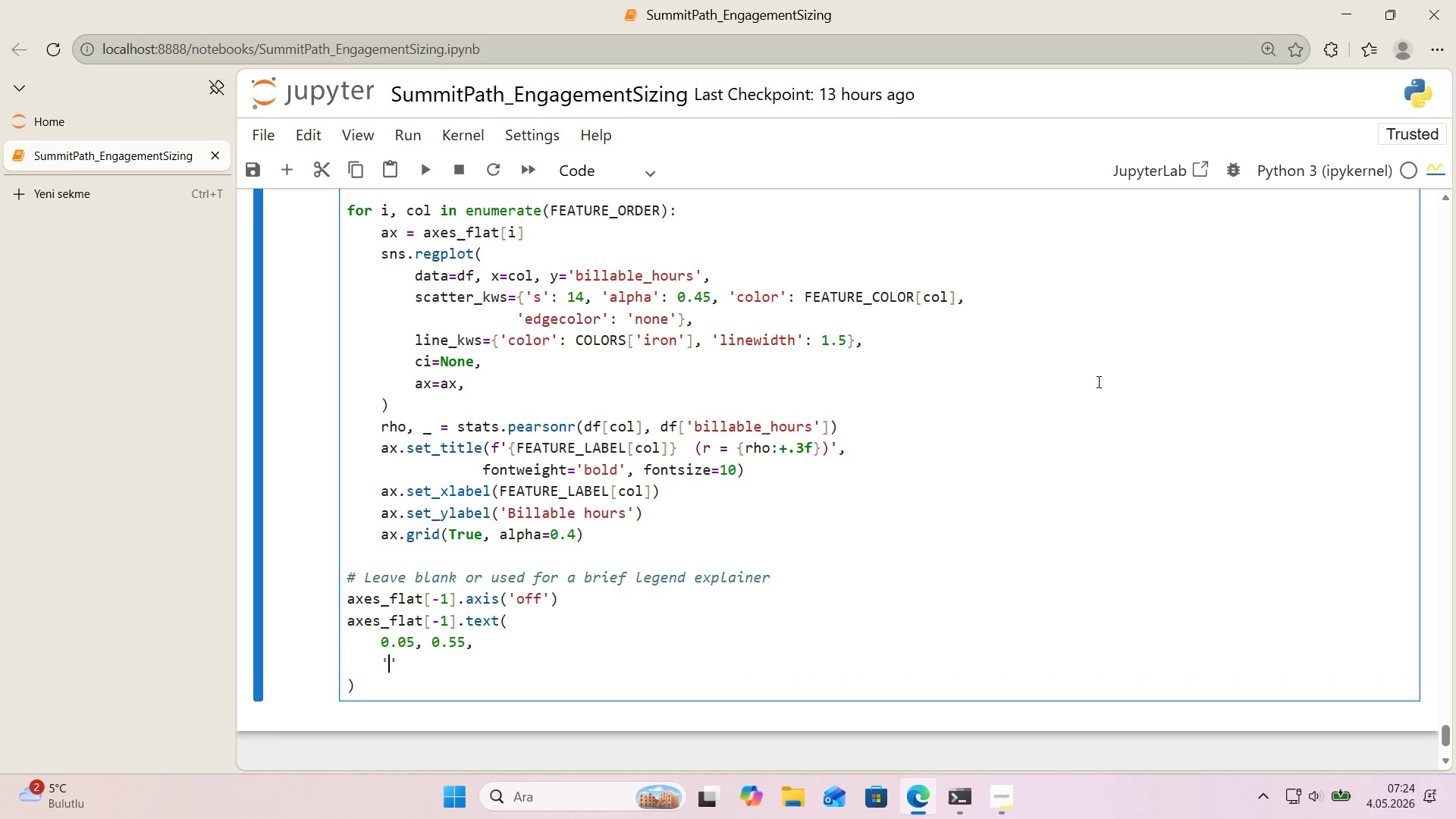 
type(Each panel> feature on X)
key(Backspace)
type(x, target on y&)
key(Backspace)
 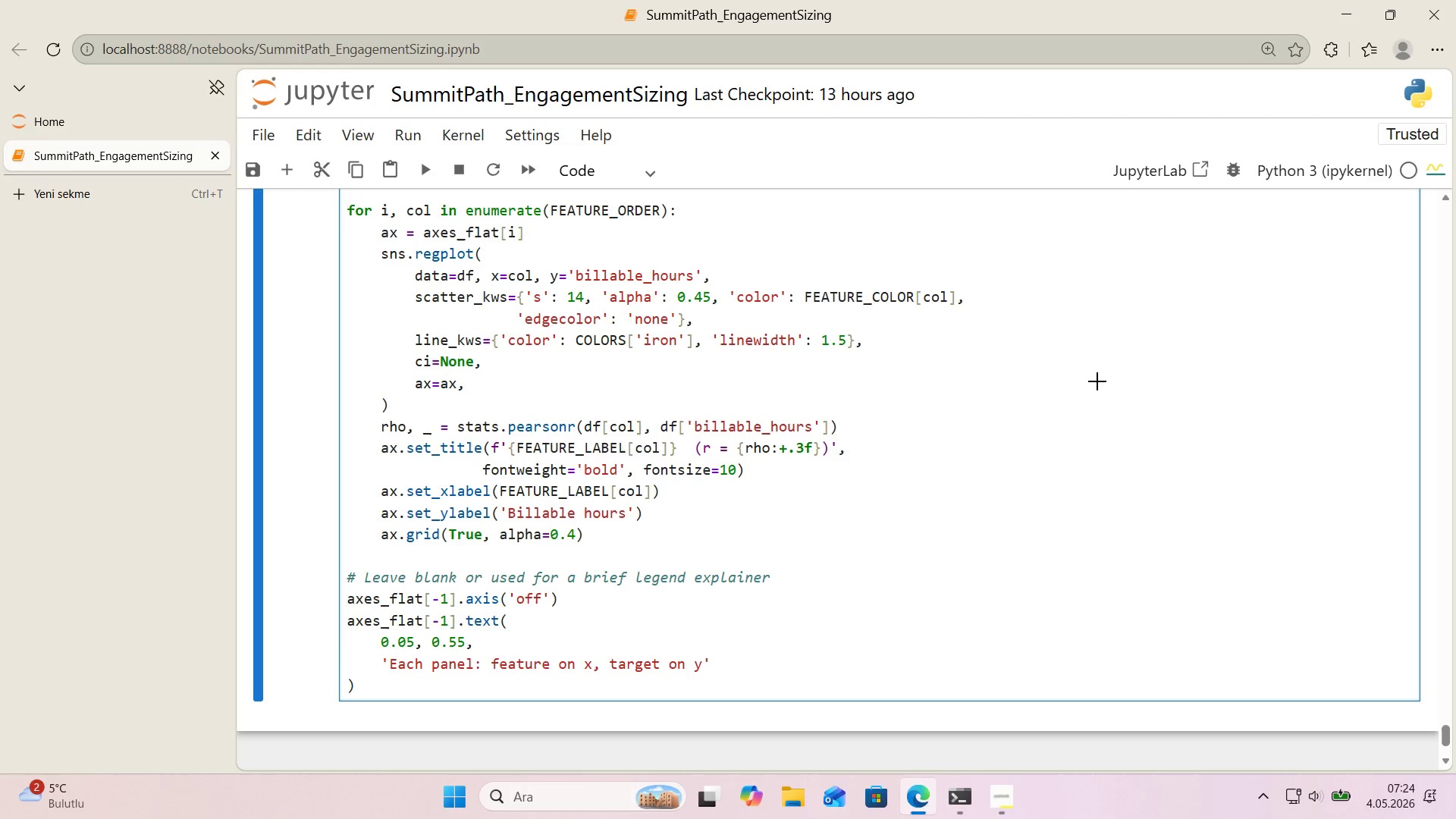 
 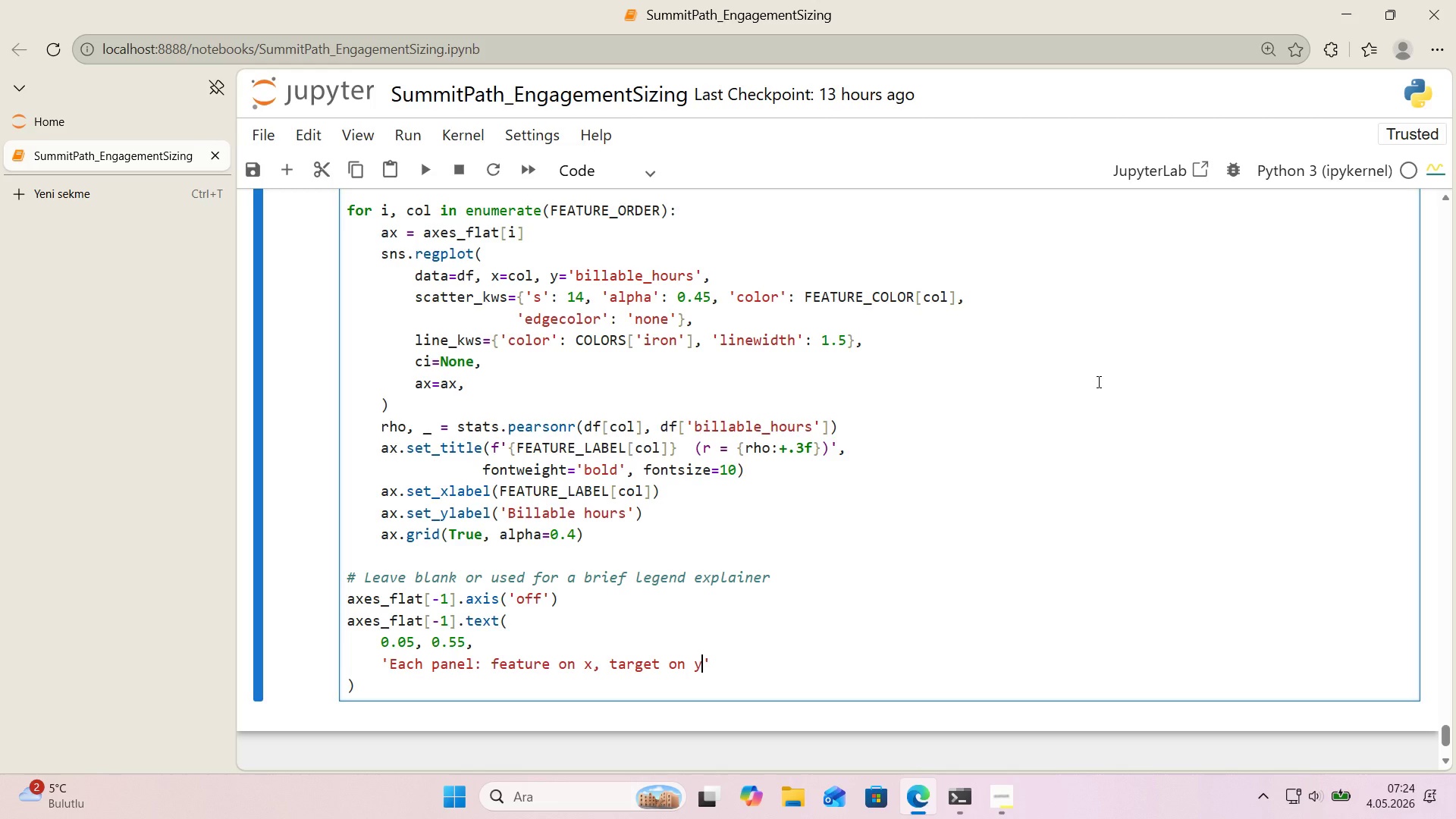 
key(Alt+Control+AltRight)
 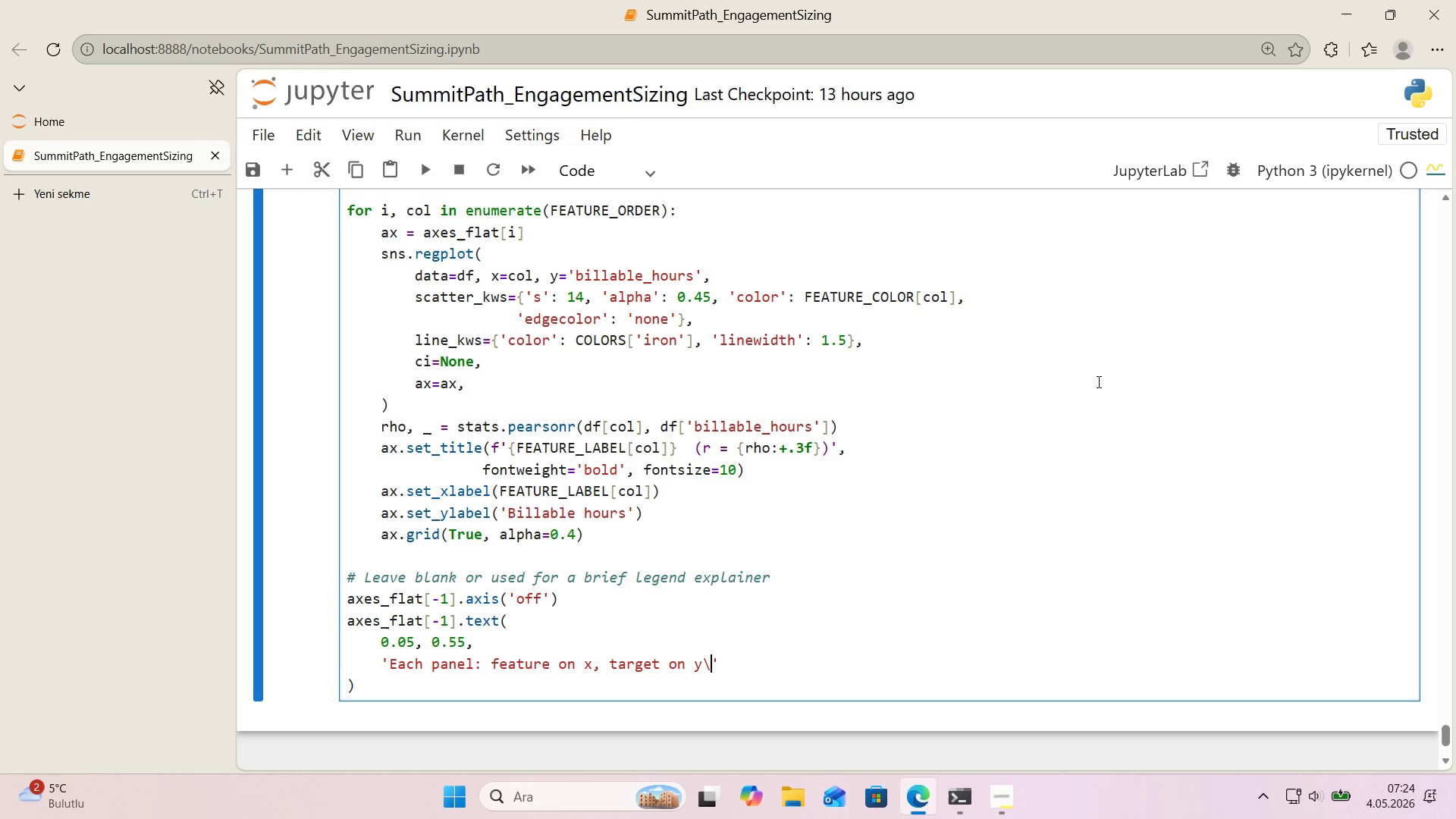 
key(Control+ControlLeft)
 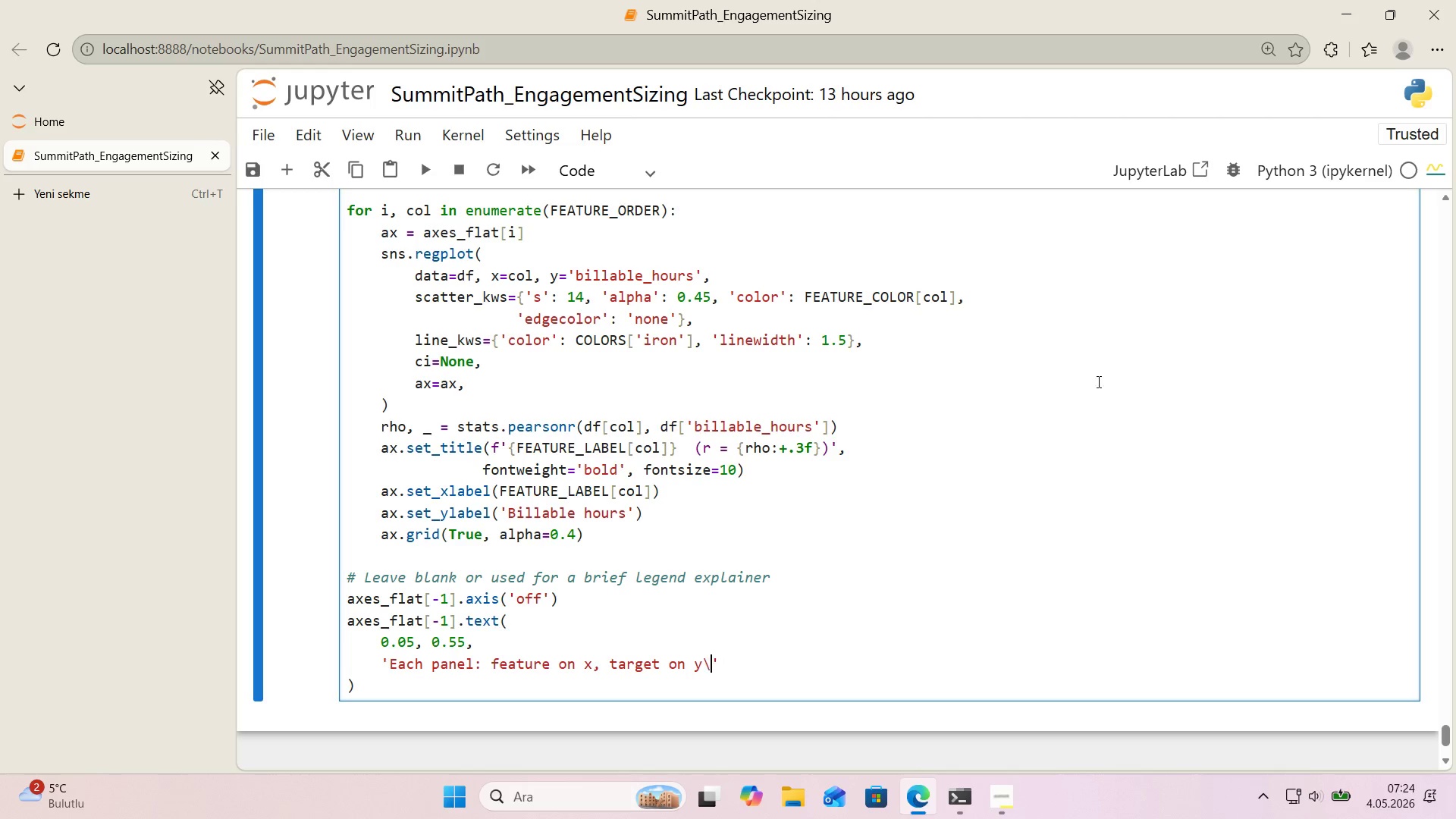 
key(Alt+Control+IntlYen)
 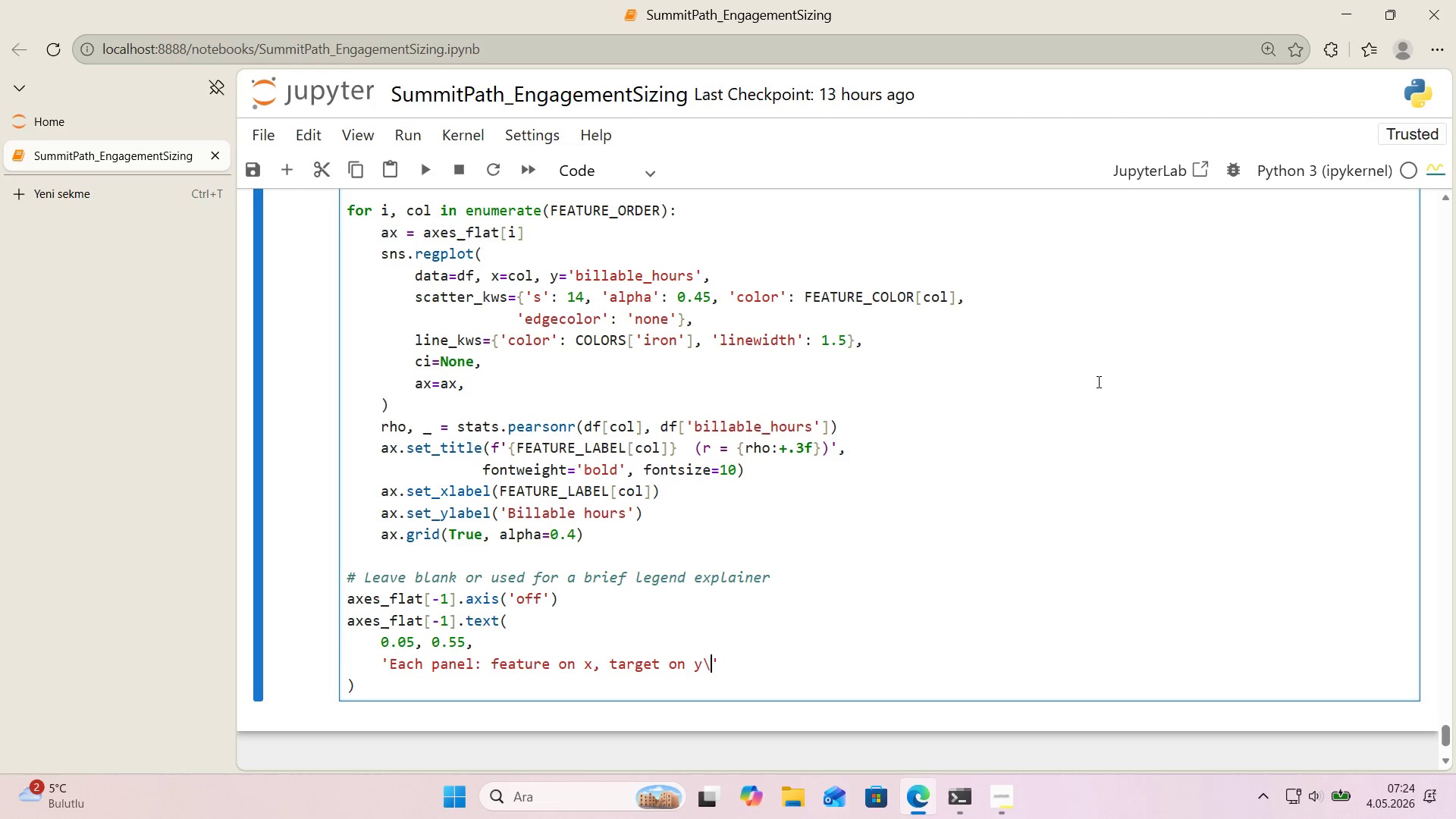 
key(N)
 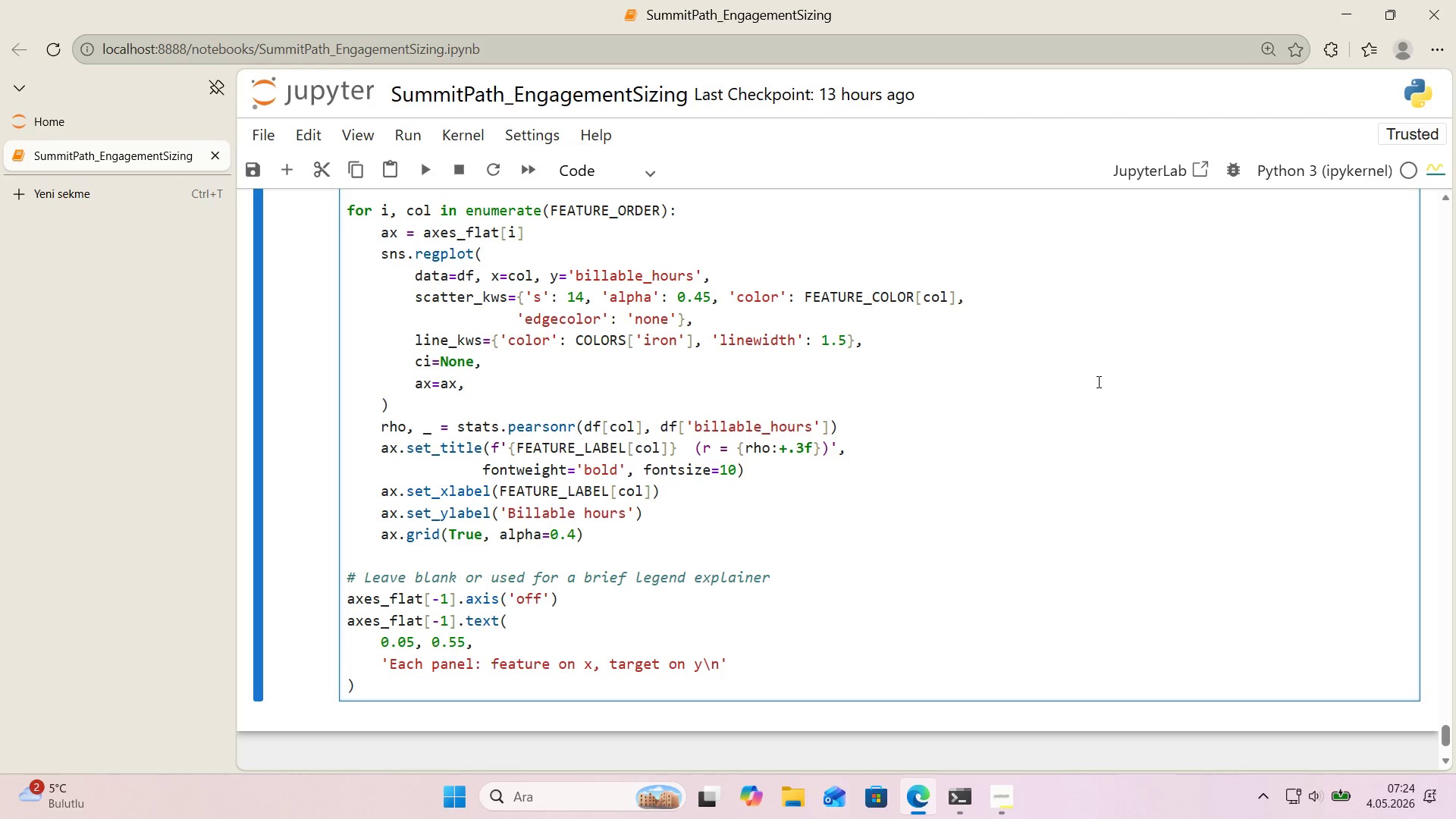 
key(ArrowRight)
 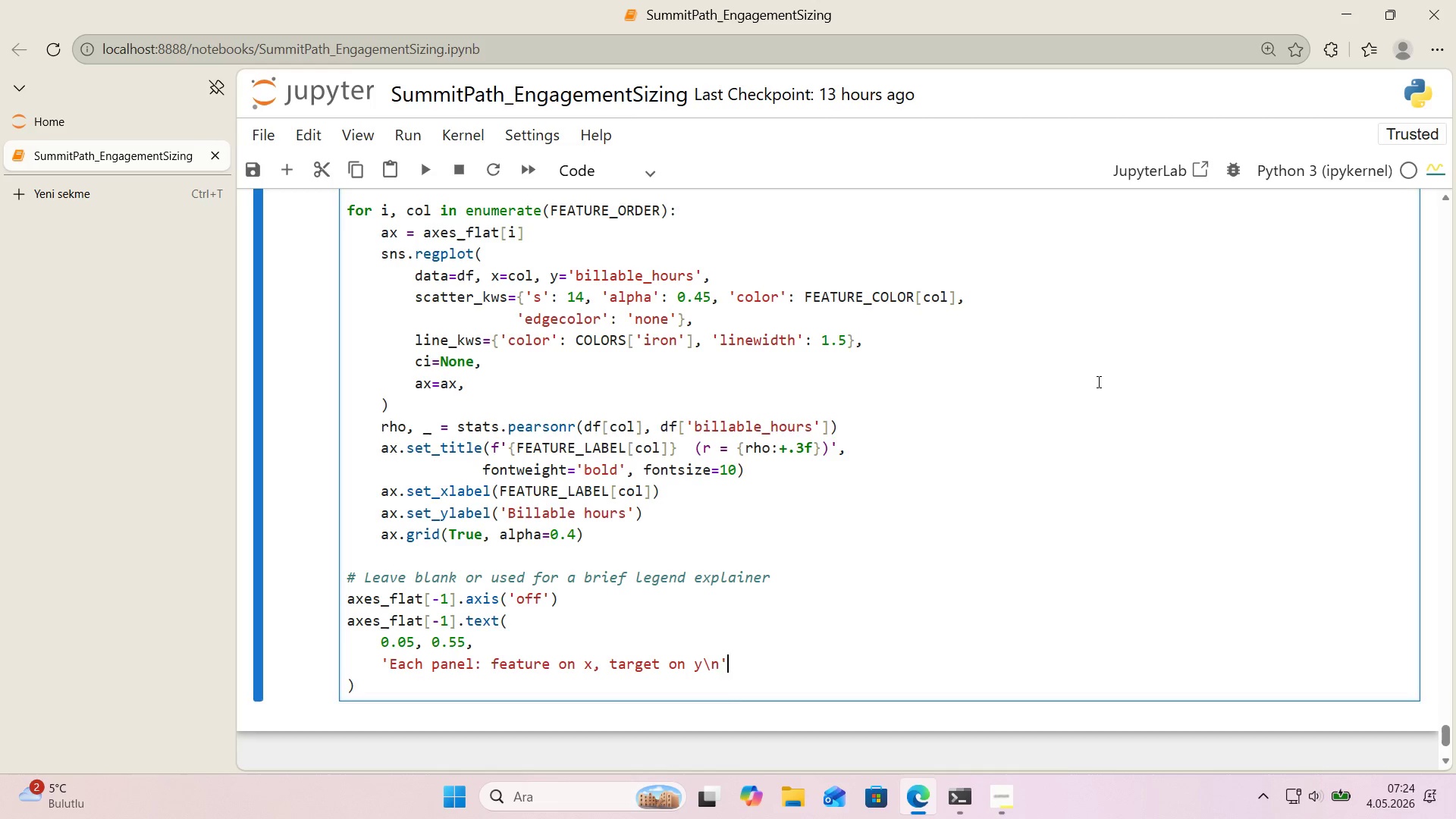 
key(Enter)
 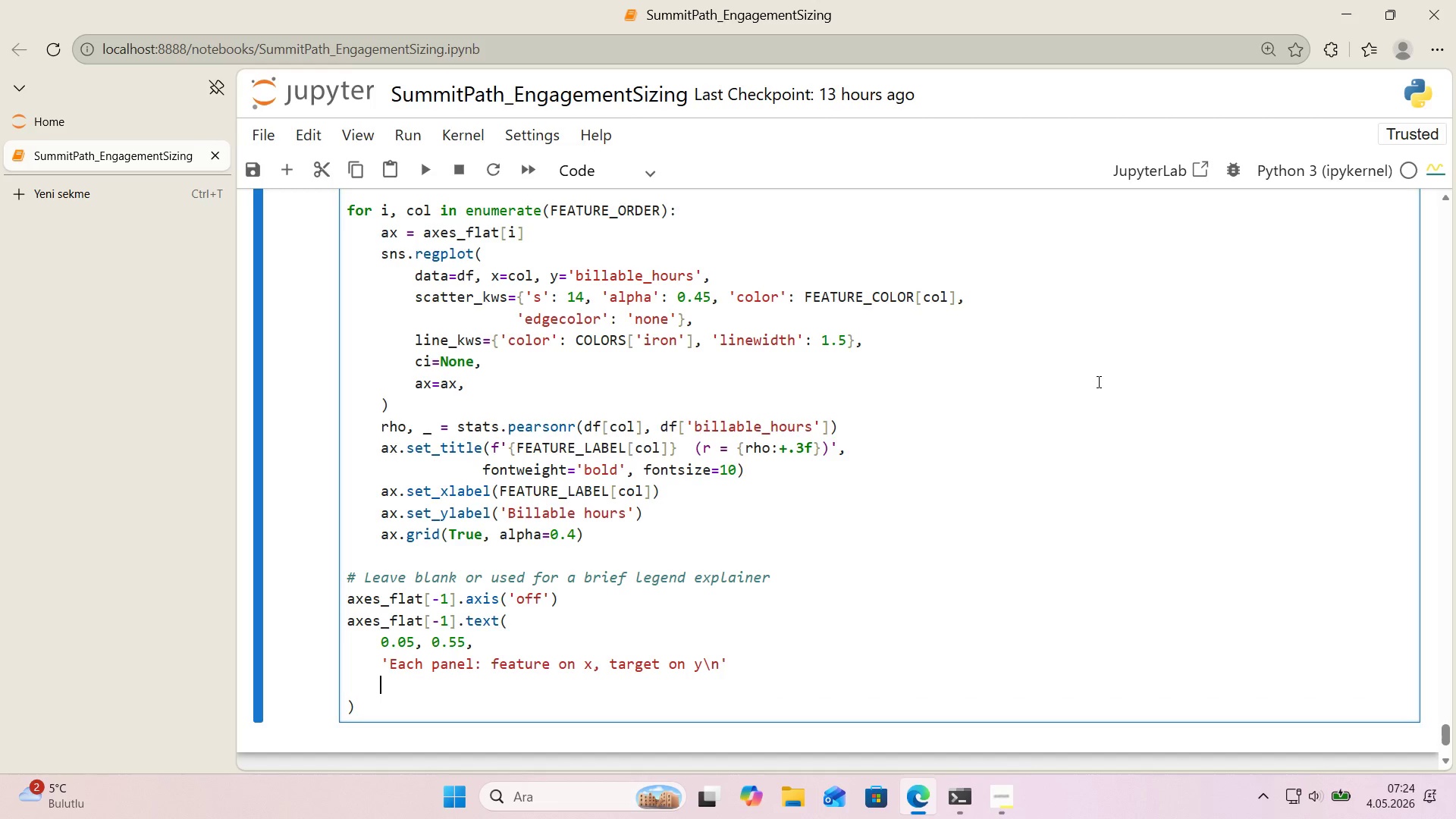 
type(@@)
 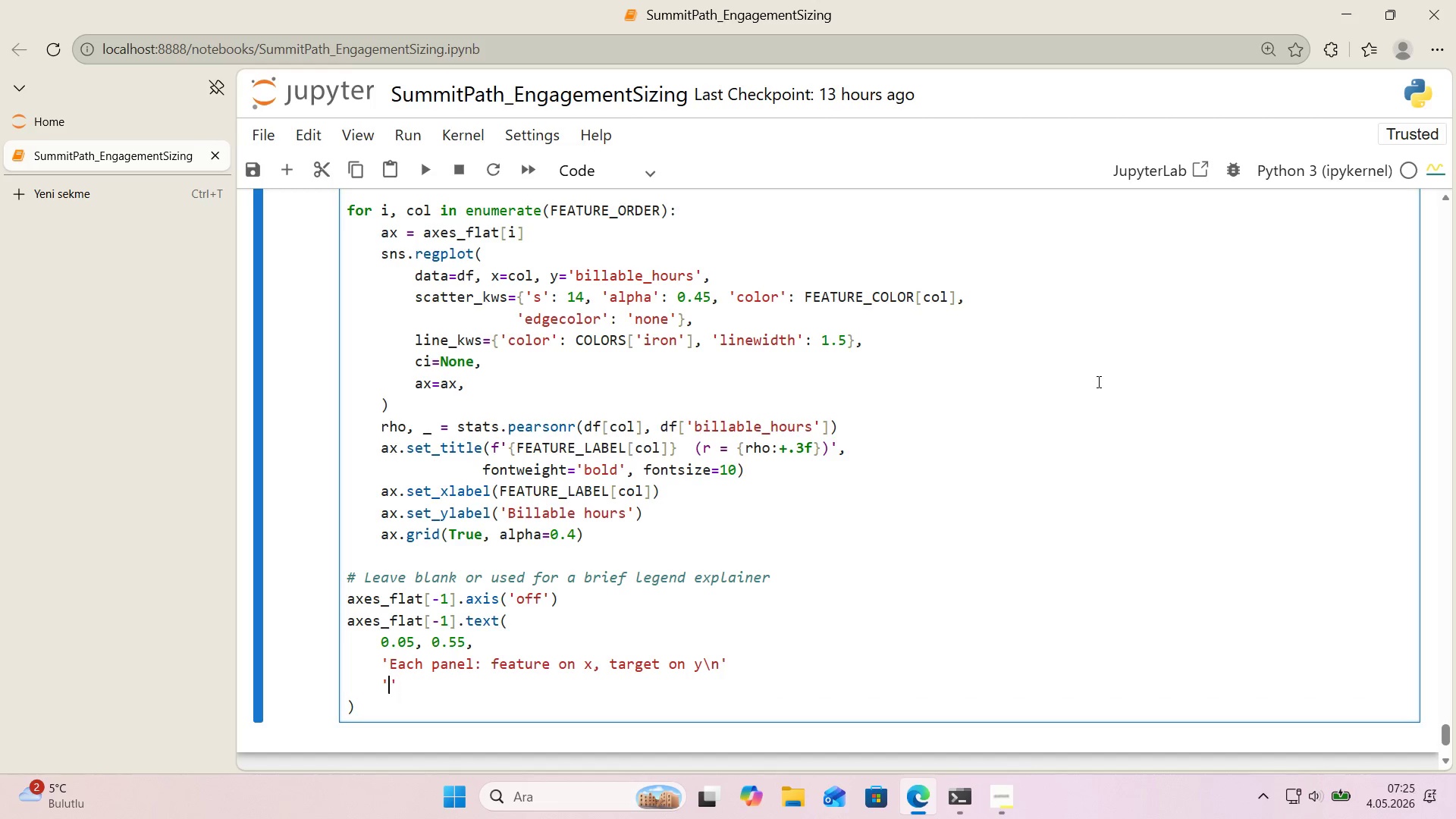 
key(ArrowLeft)
 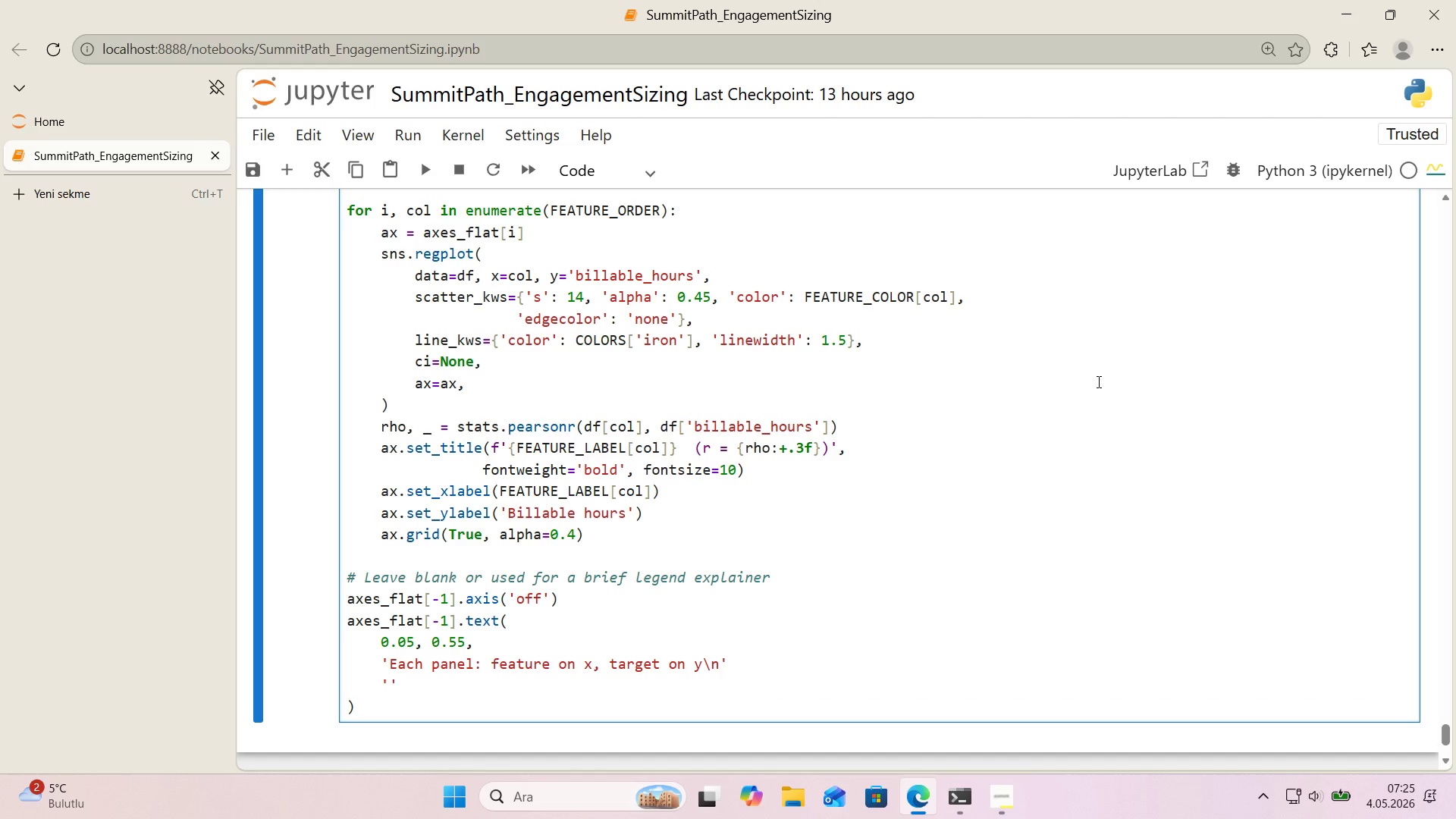 
type(Color ) Foundry Edge feature lock)
 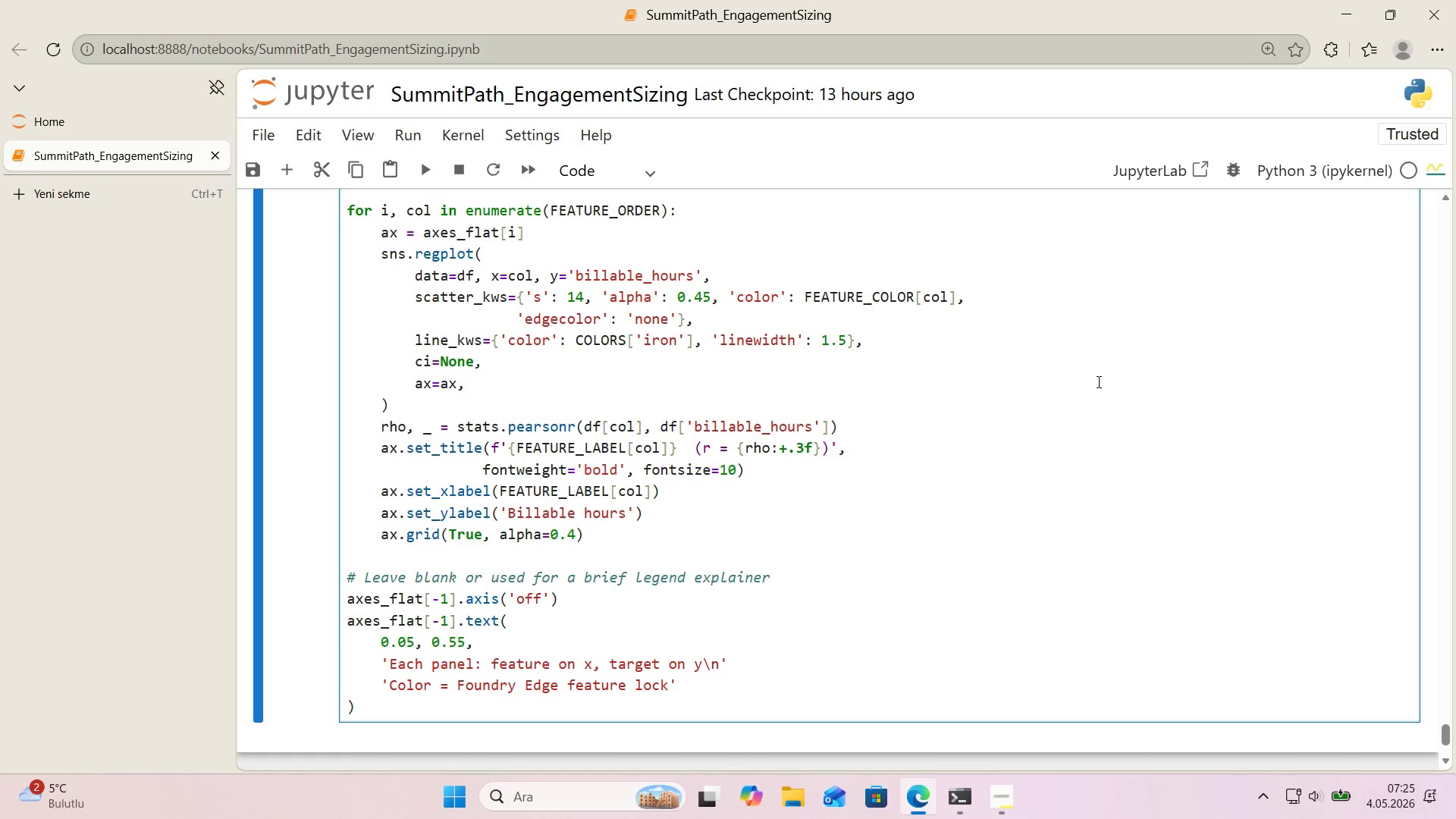 
key(Alt+Control+IntlYen)
 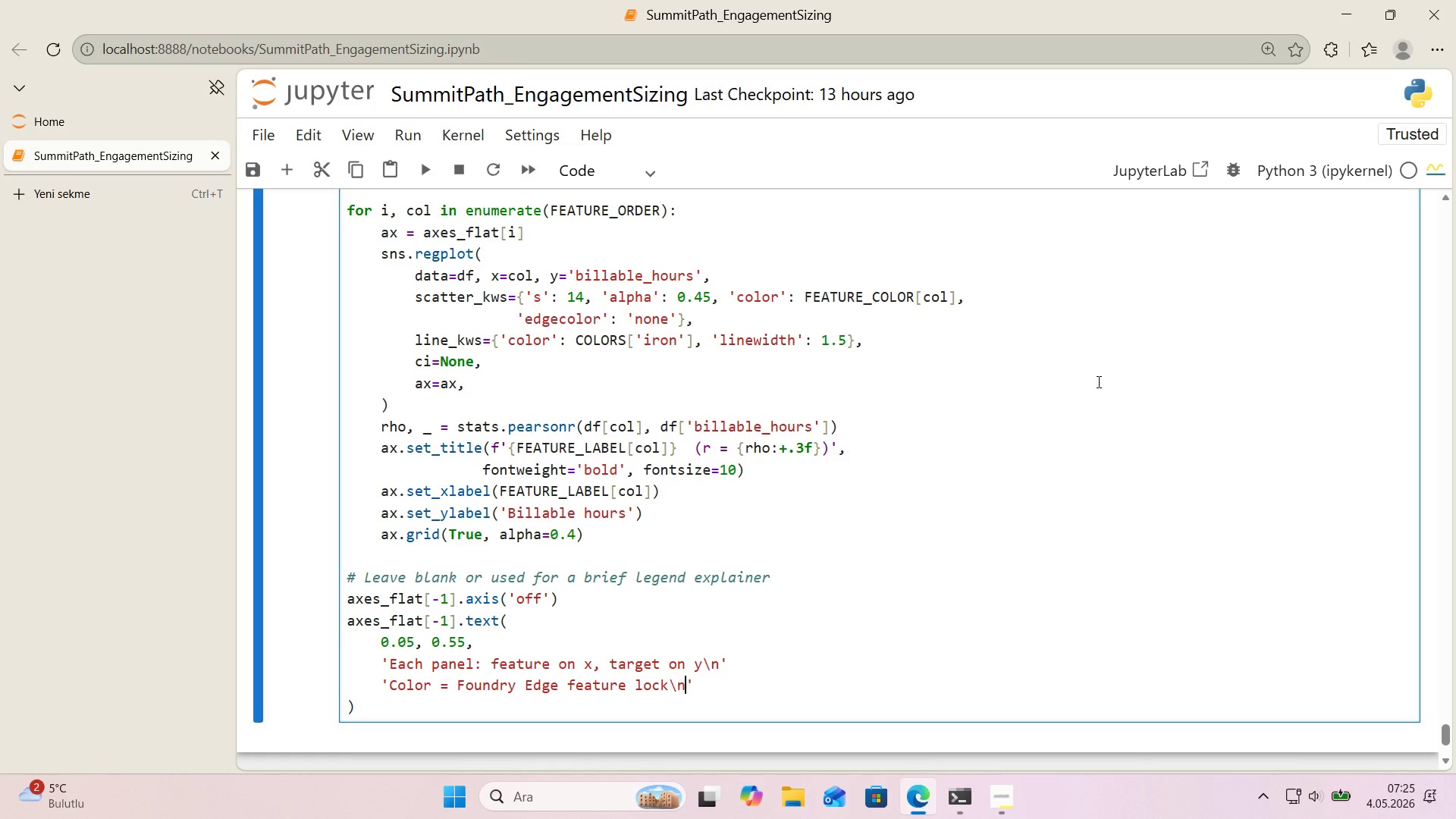 
key(N)
 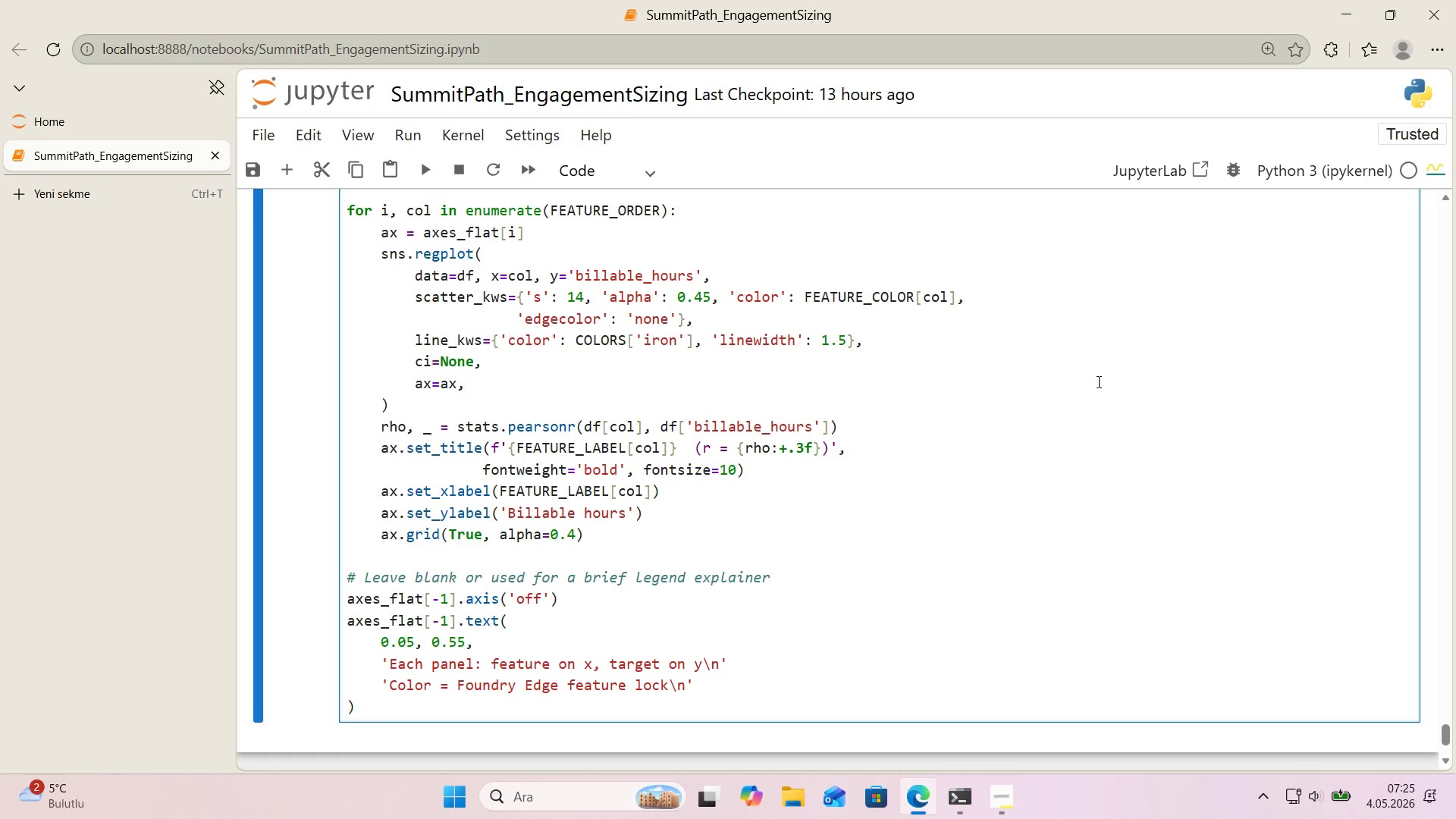 
key(ArrowRight)
 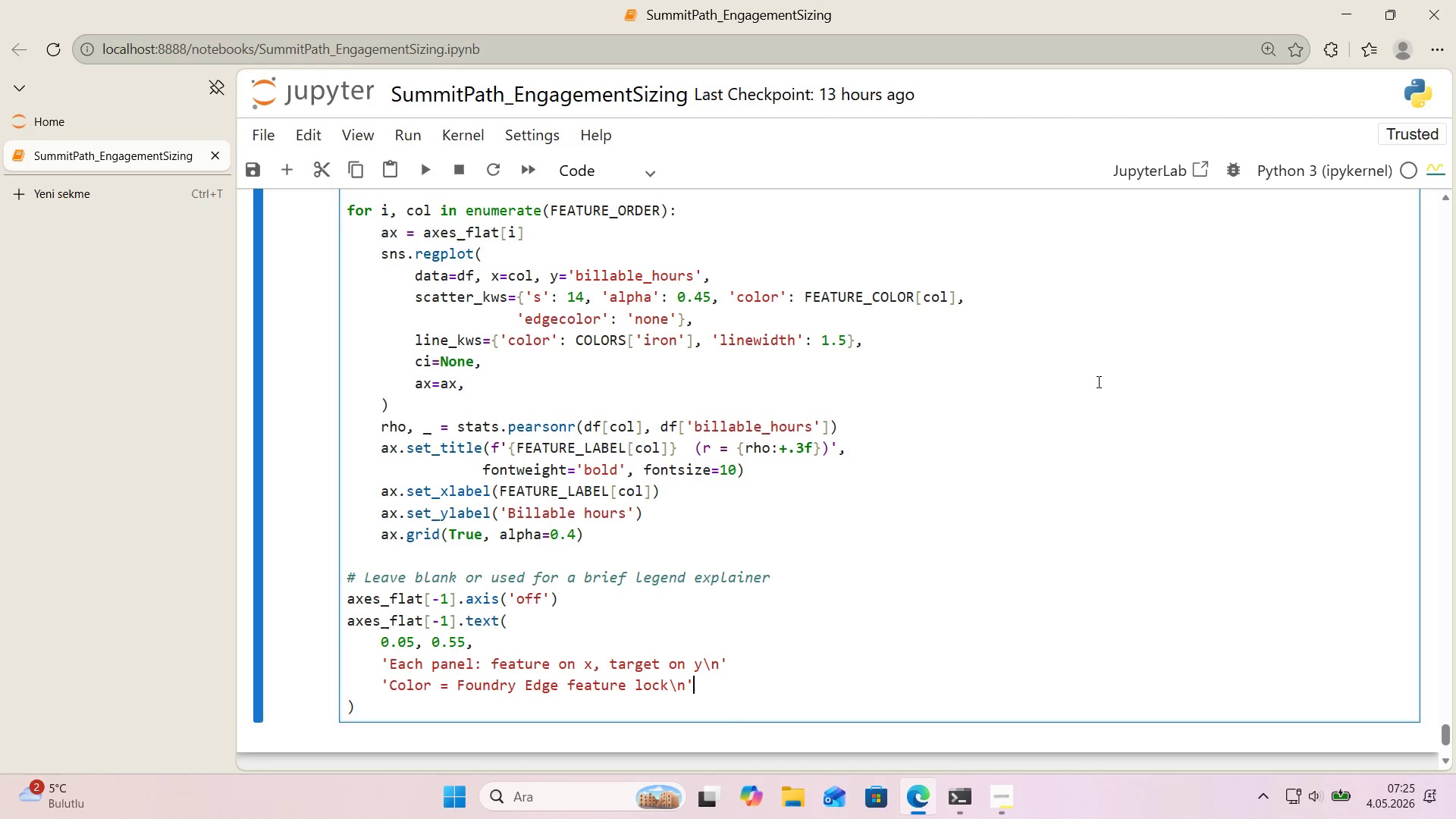 
key(Enter)
 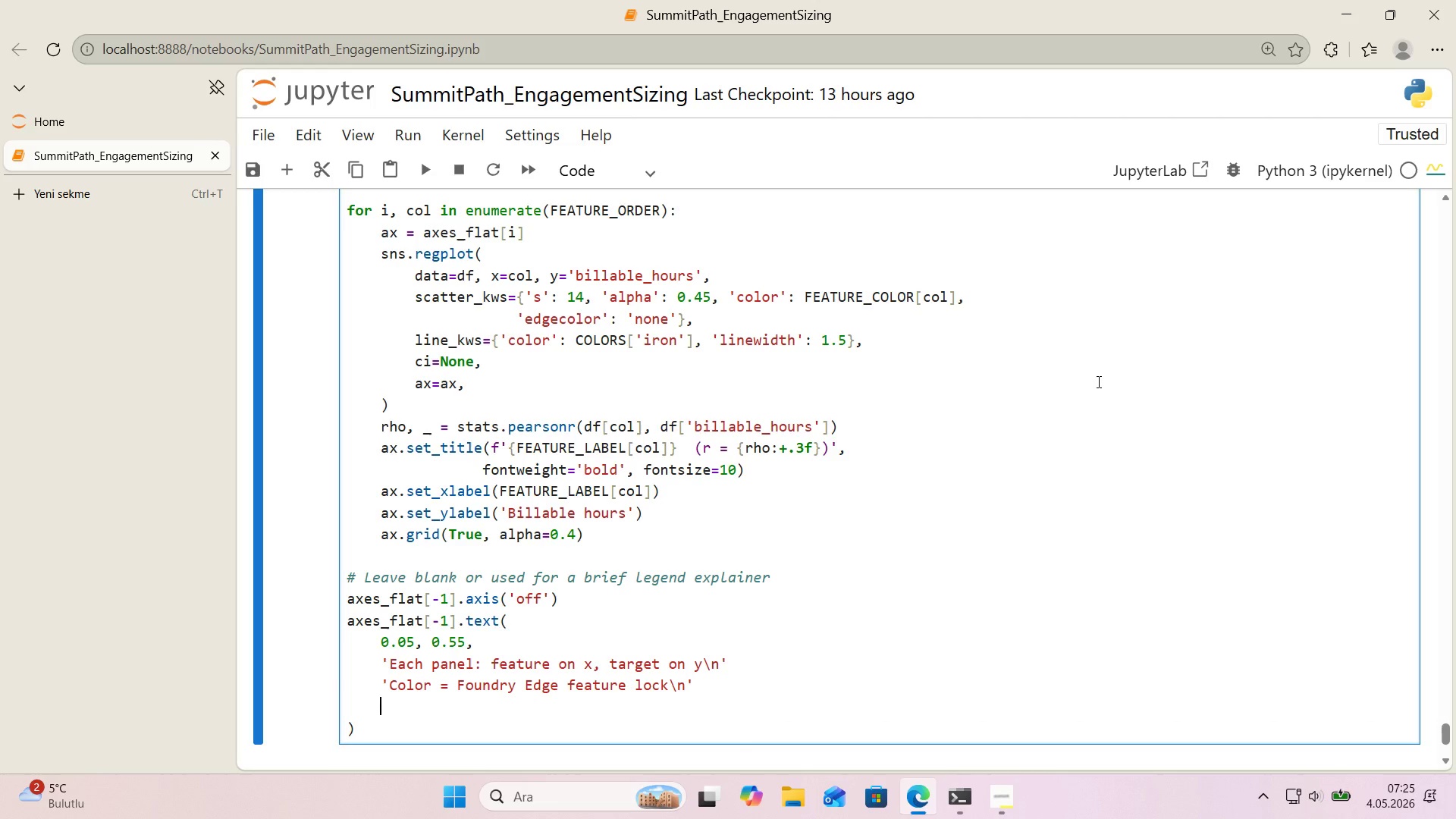 
type(@@)
 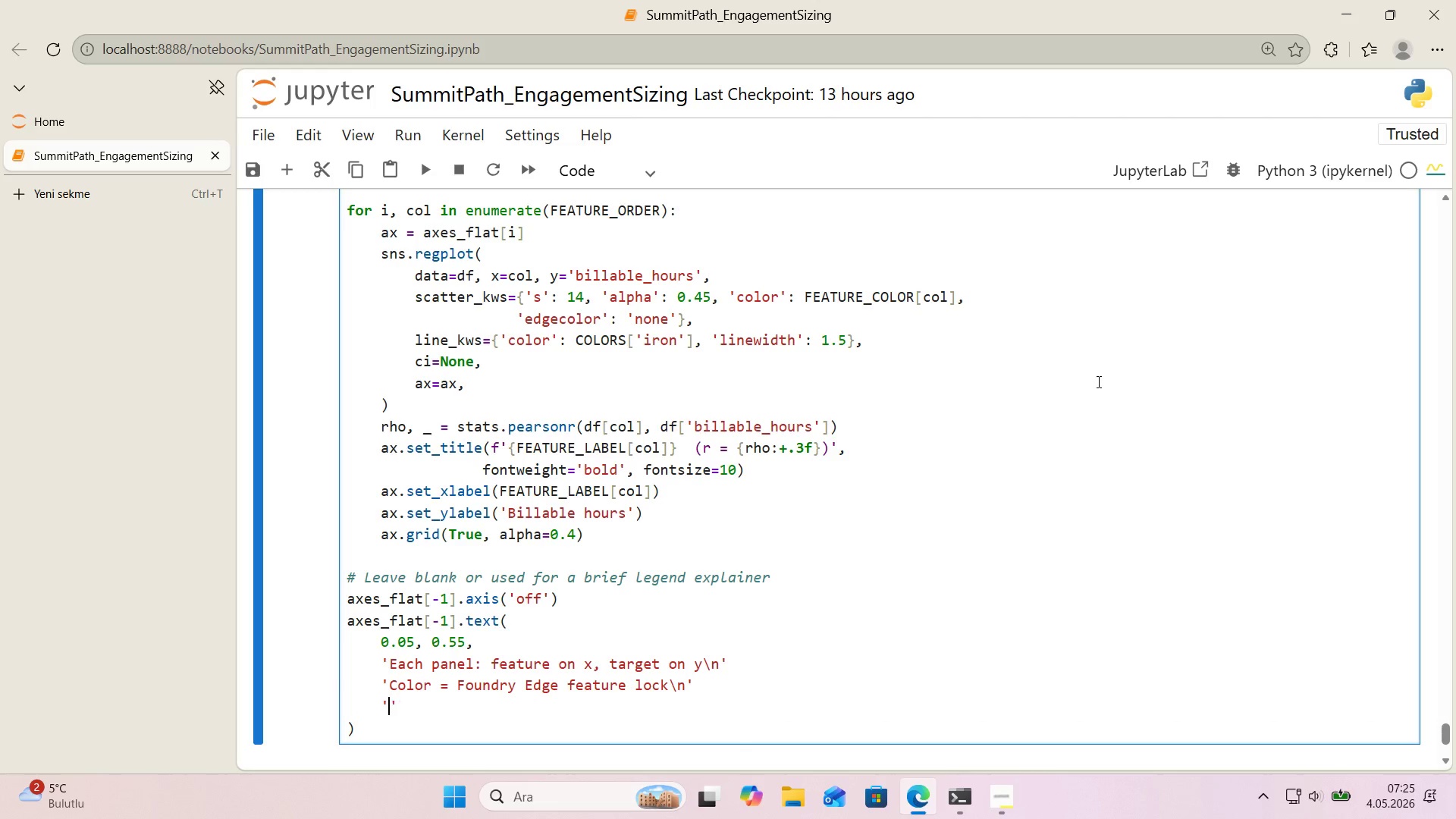 
key(ArrowLeft)
 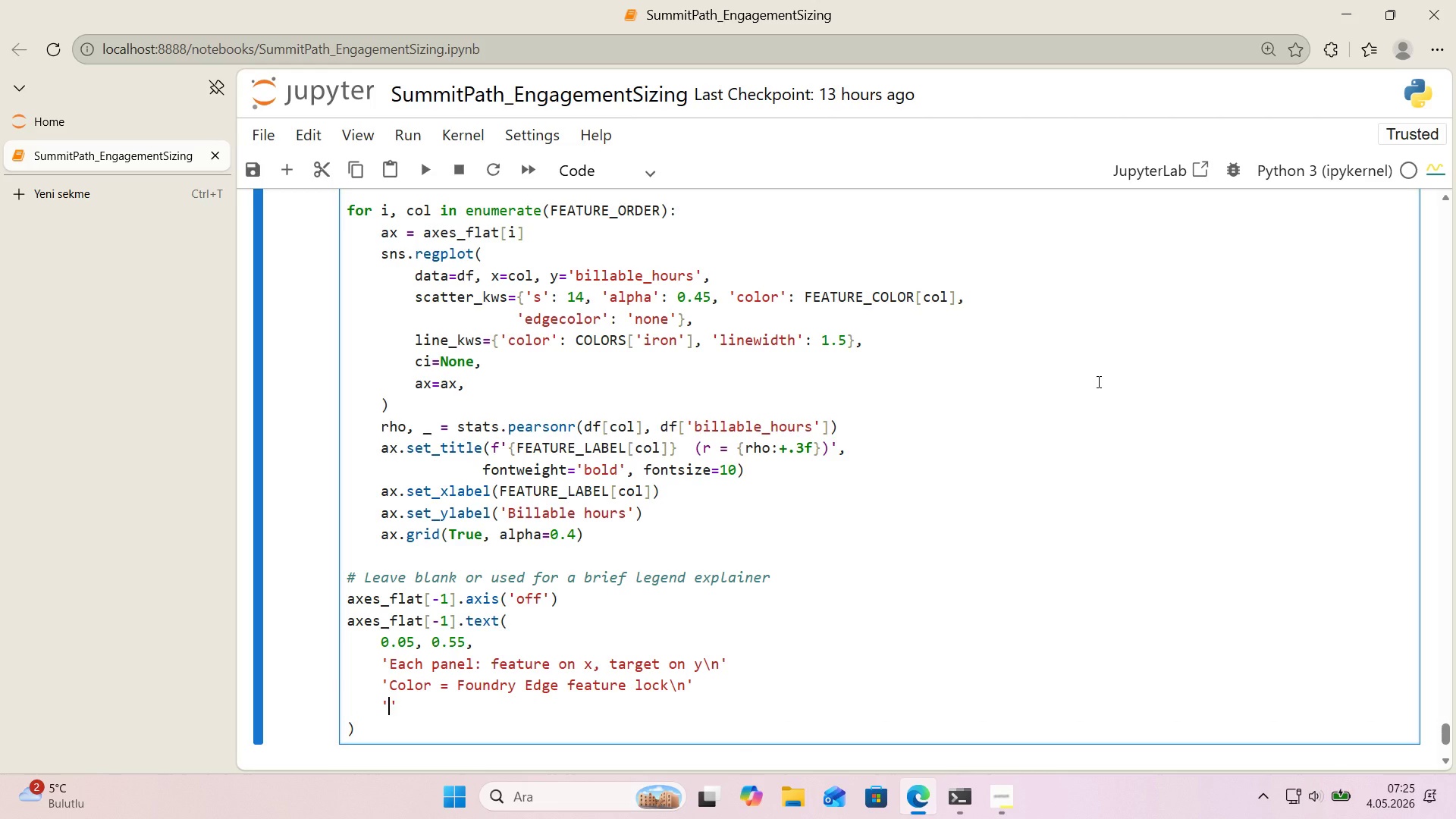 
type(Black l'ne ) P;S)
key(Backspace)
key(Backspace)
key(Backspace)
type(OLS f't *()
 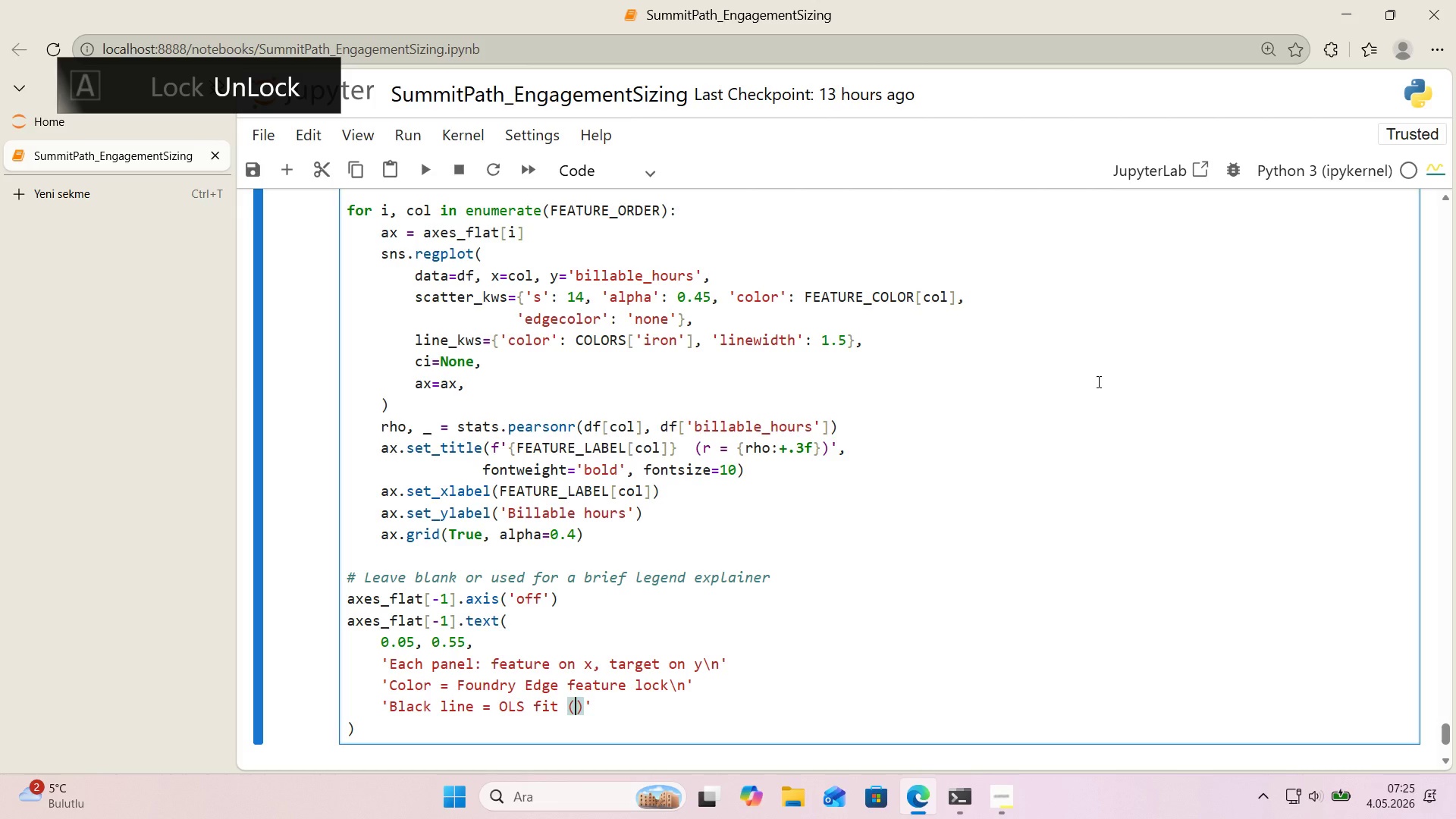 
 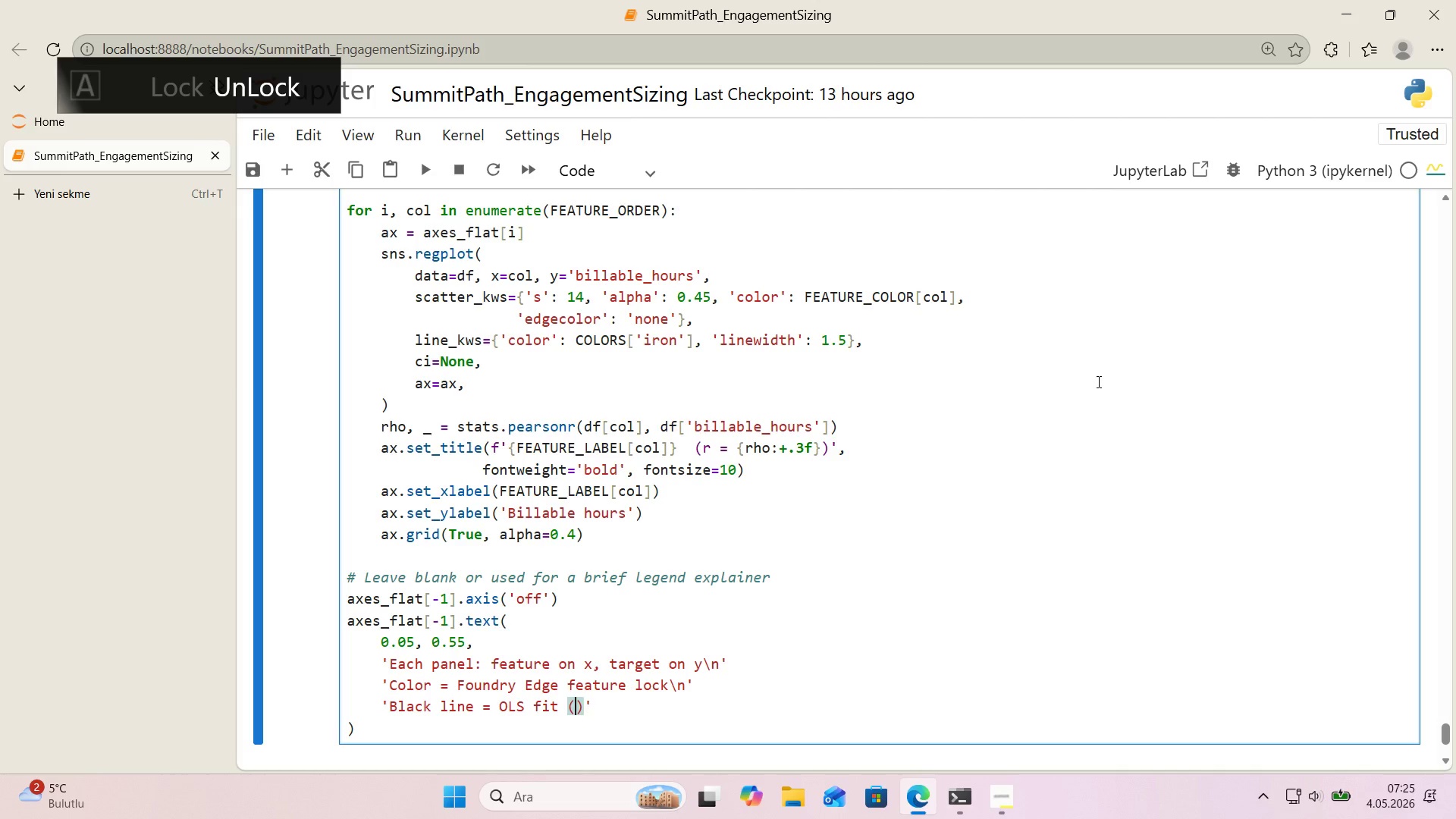 
key(ArrowLeft)
 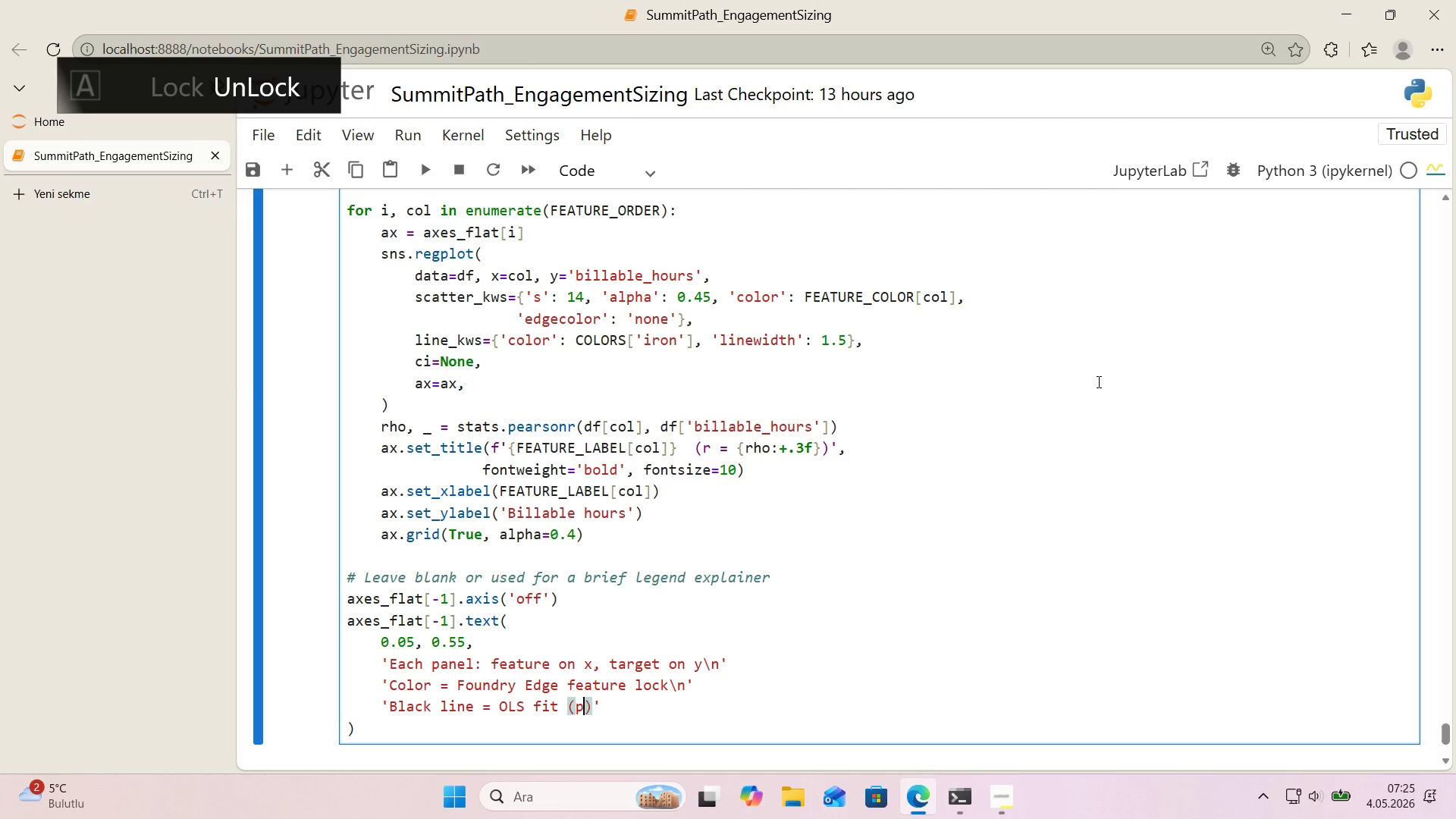 
type(per_)
key(Backspace)
type(-feature, b'var'ate)
 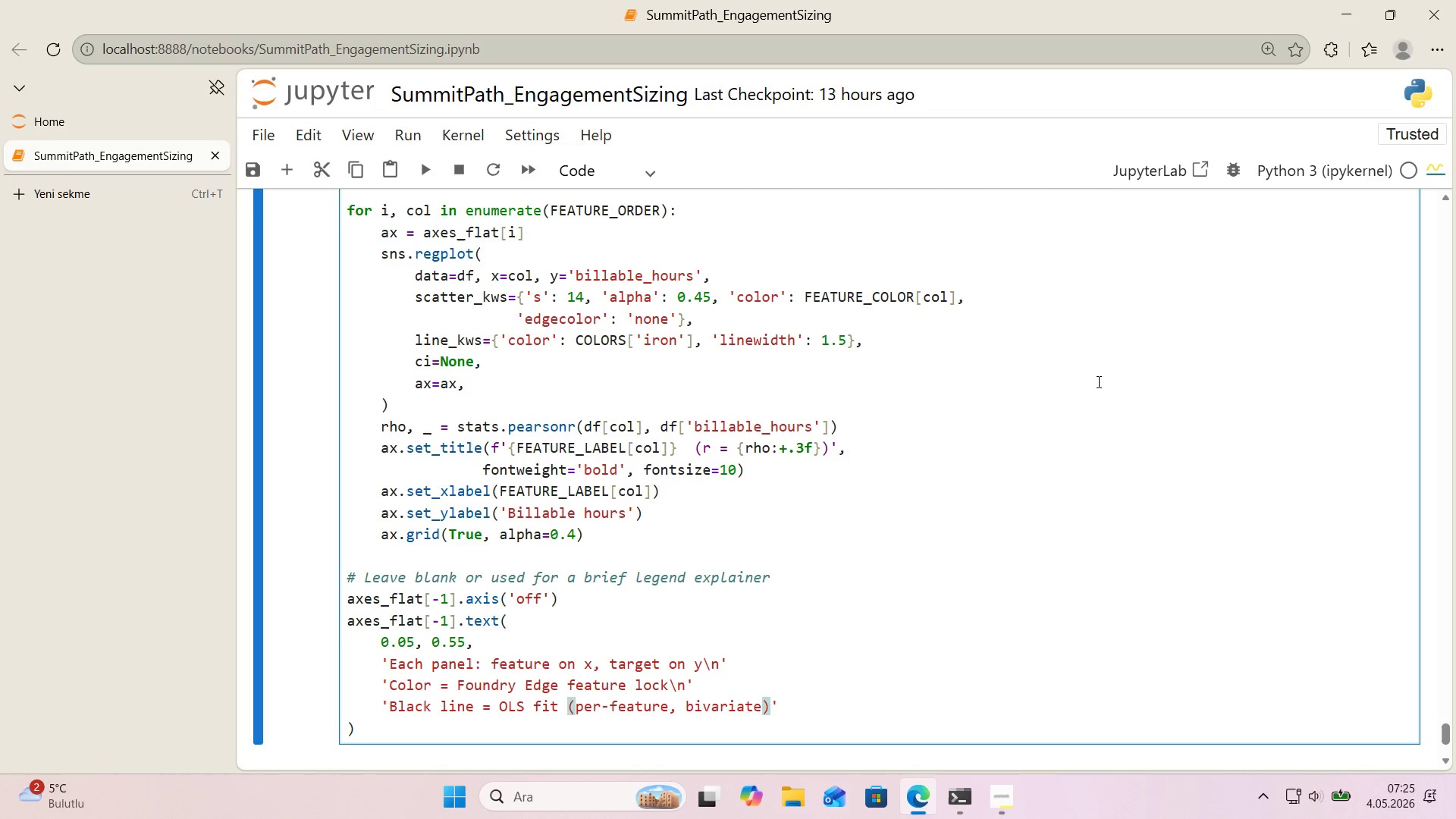 
key(ArrowRight)
 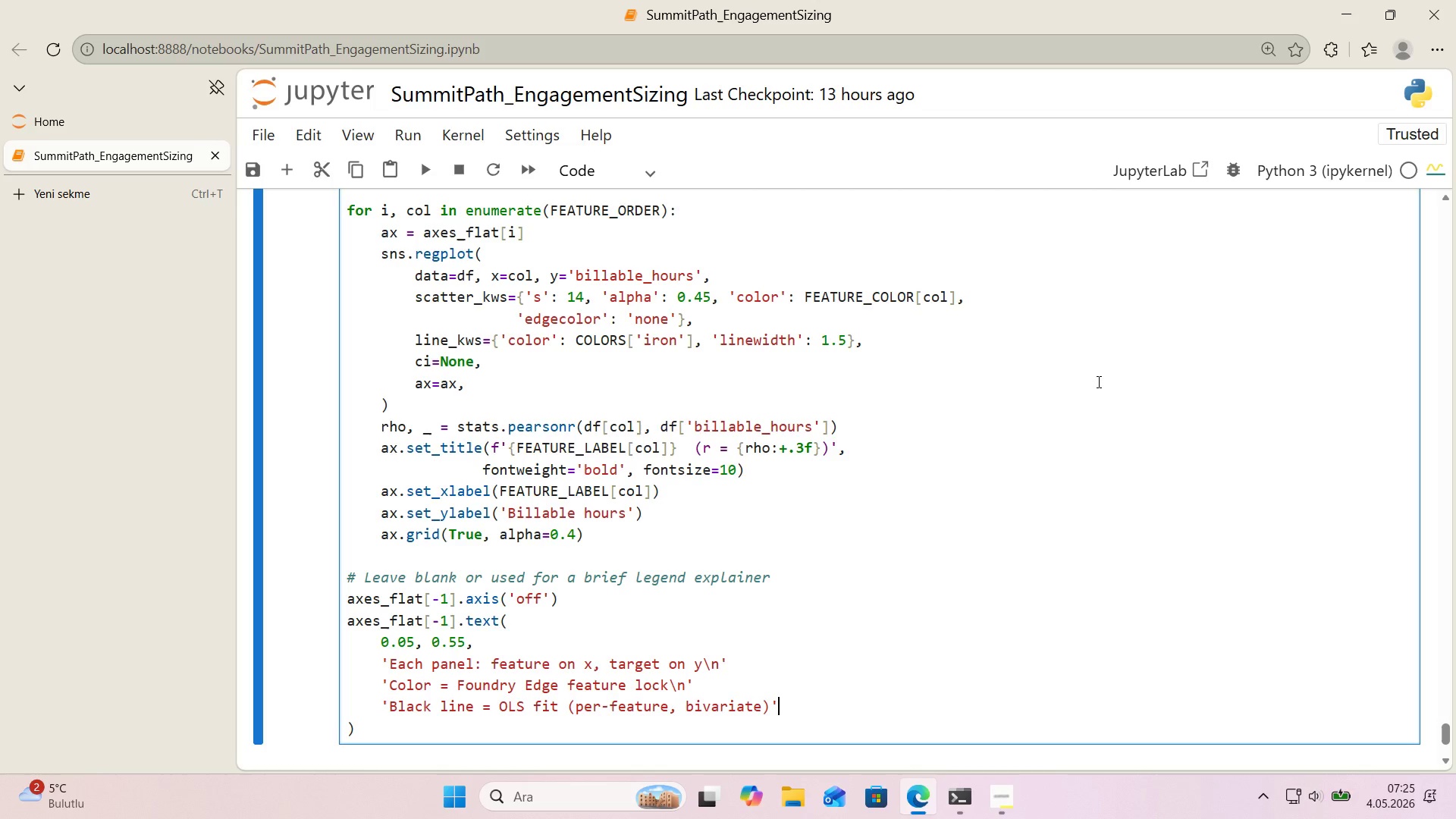 
key(ArrowRight)
 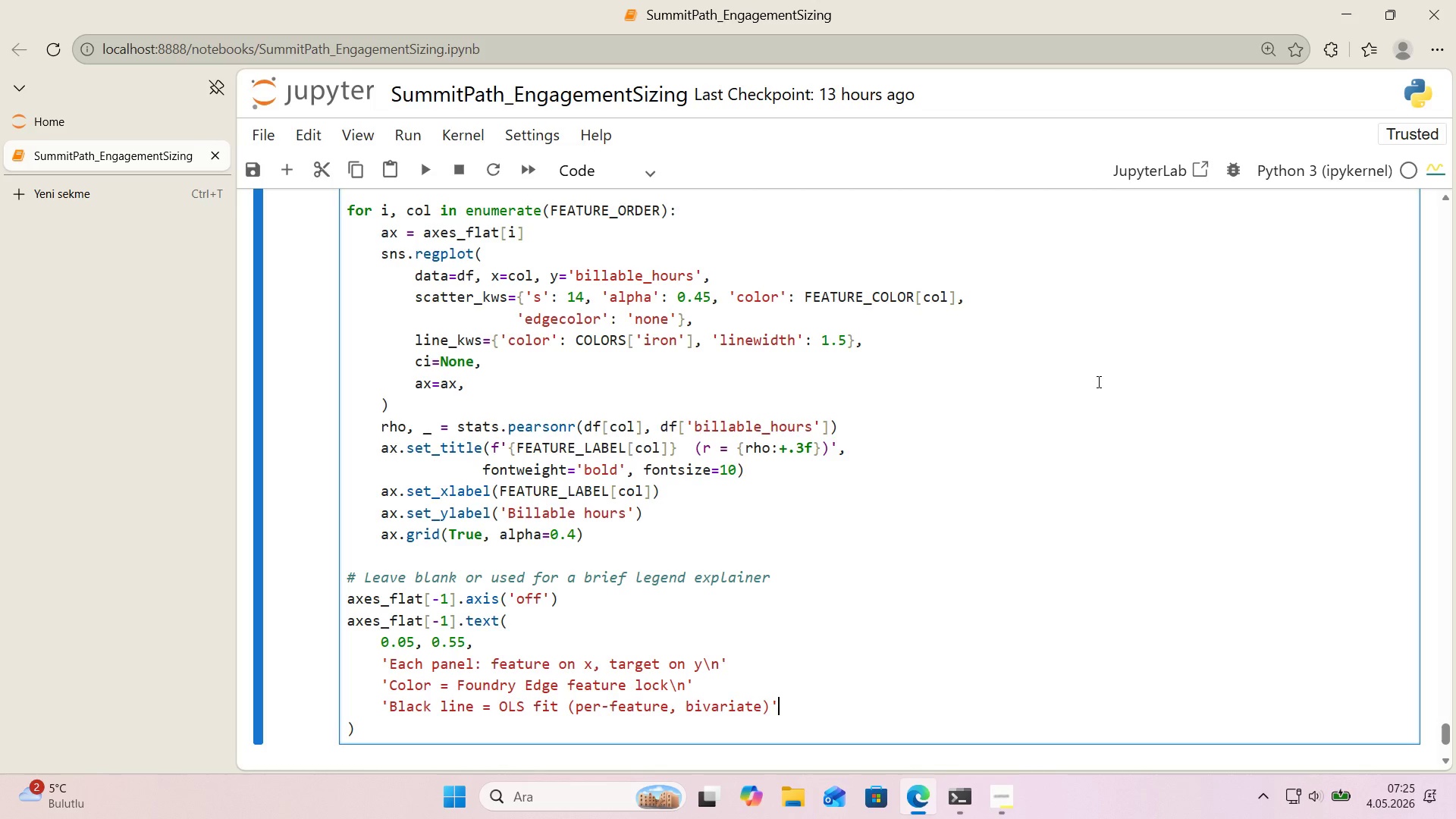 
key(Comma)
 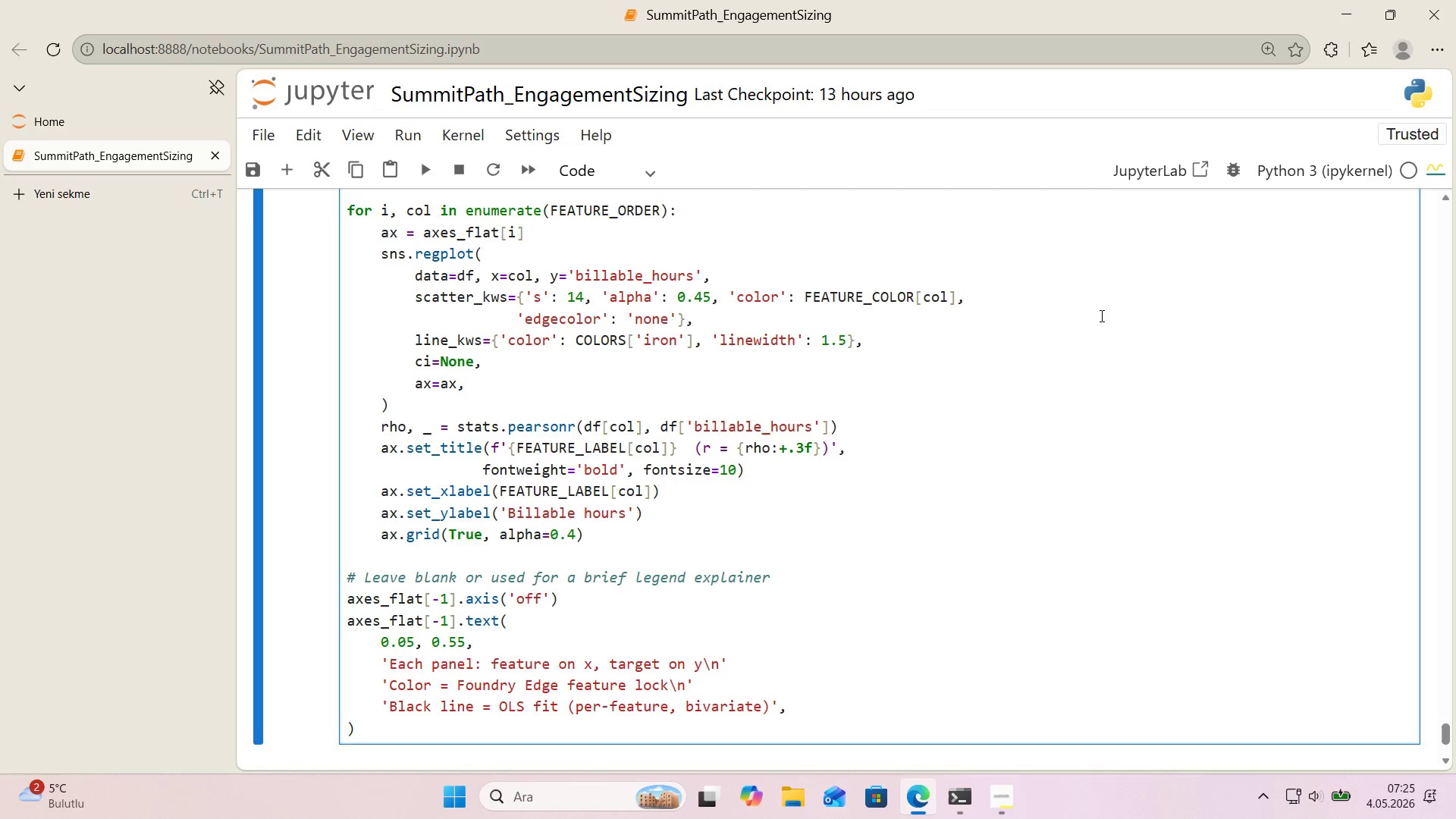 
scroll: coordinate [1100, 315], scroll_direction: down, amount: 1.0
 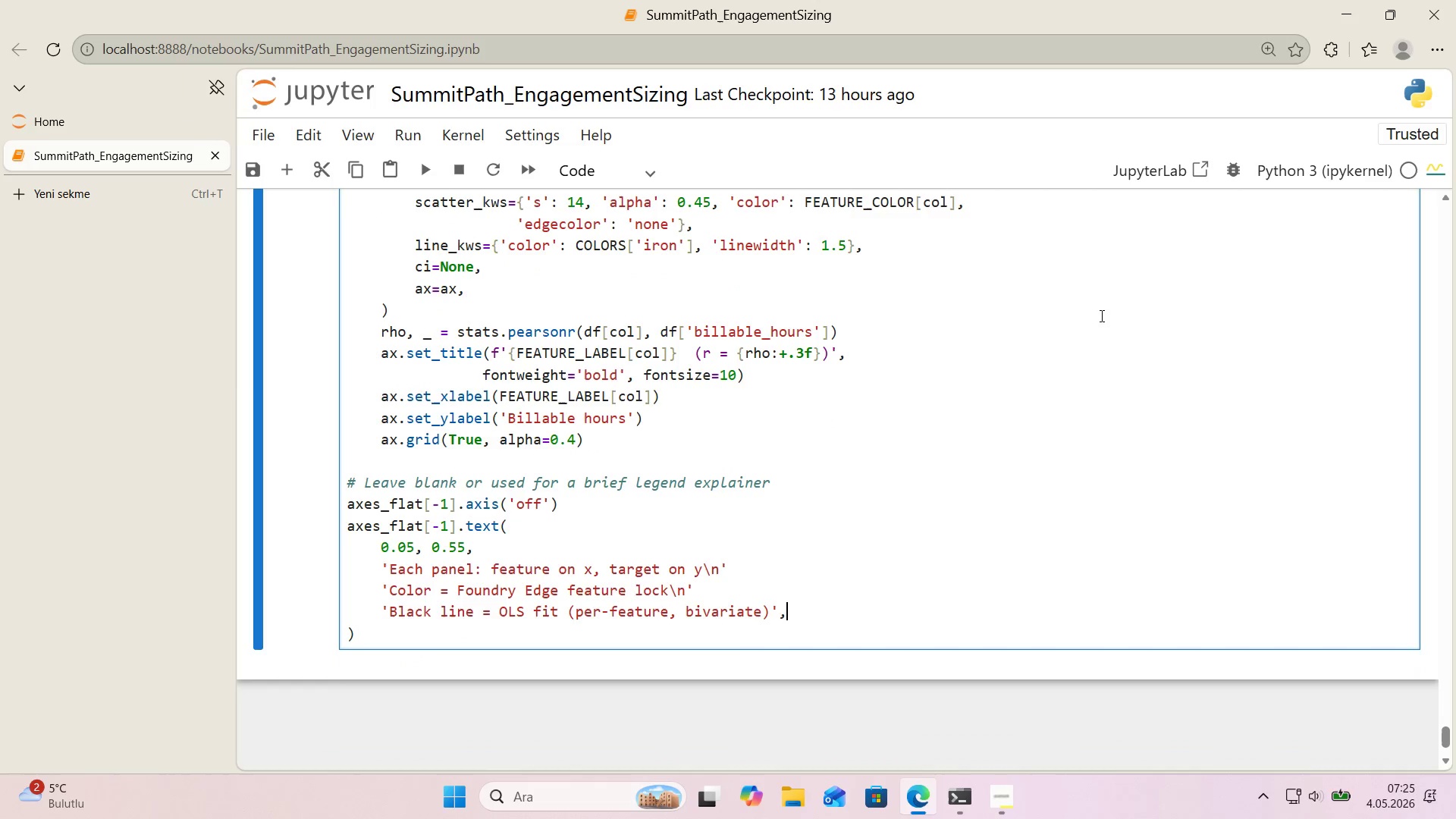 
key(Enter)
 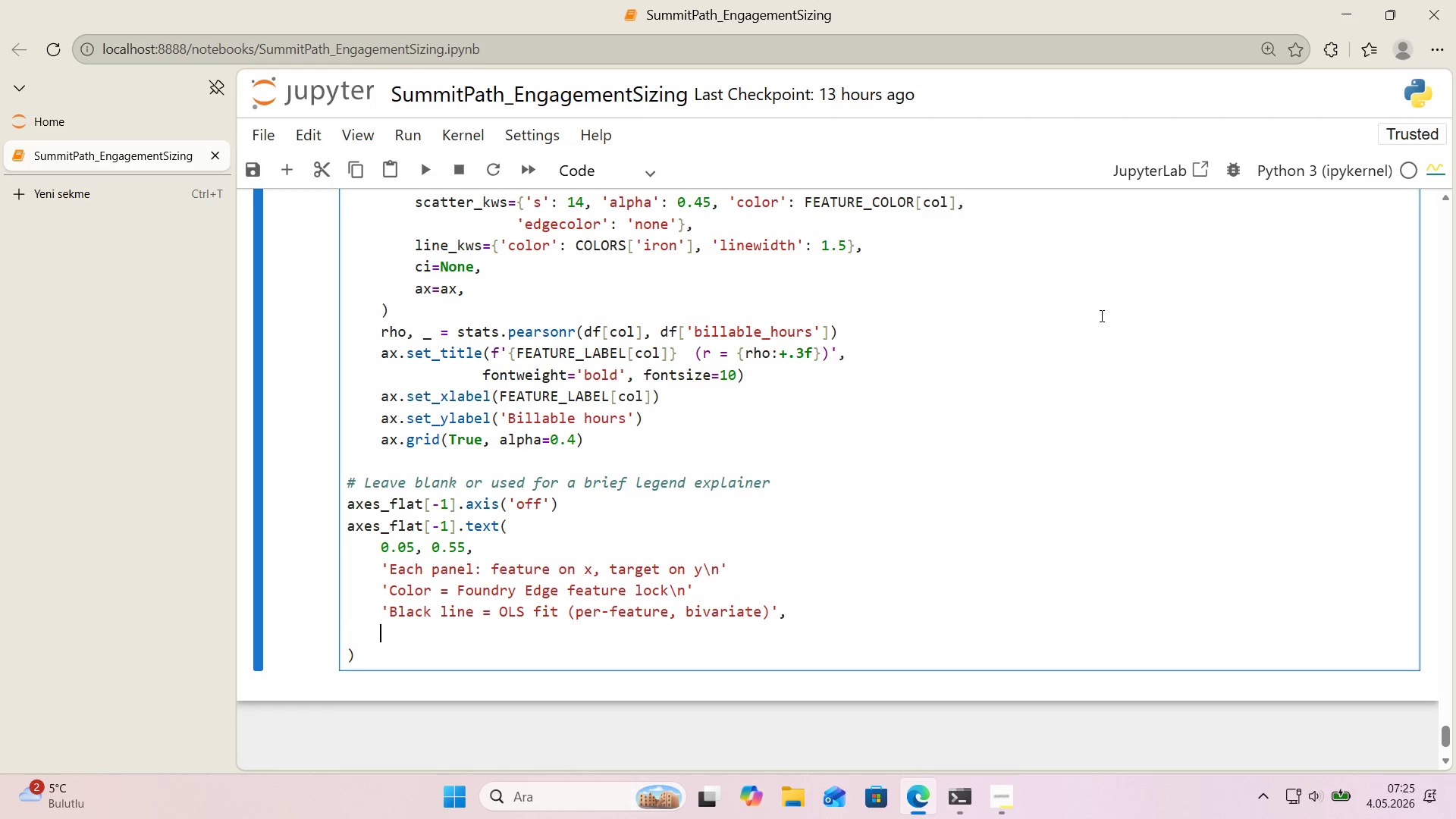 
type(fonts'ze)10, color)COLORS)
 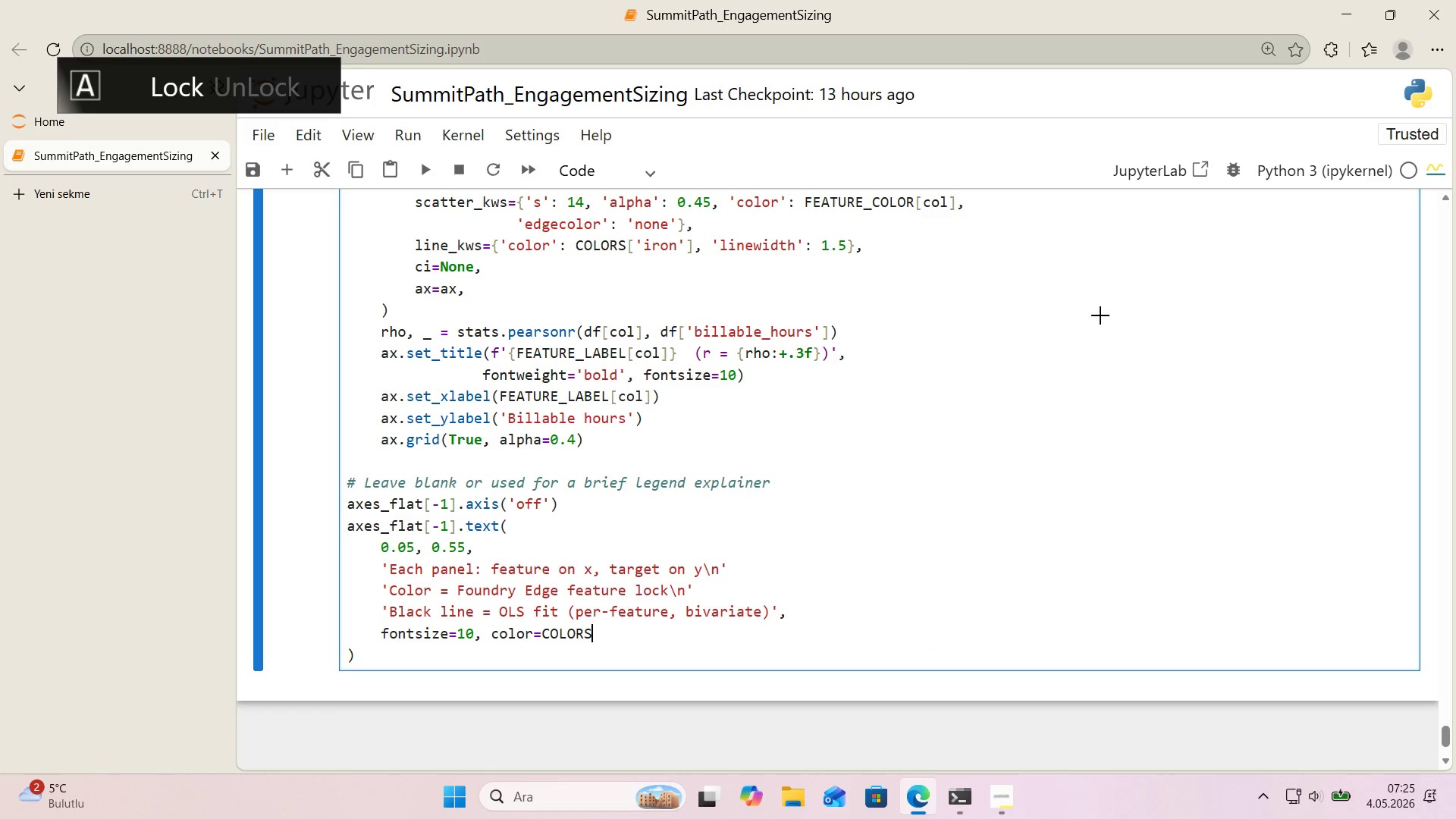 
key(Alt+Control+8)
 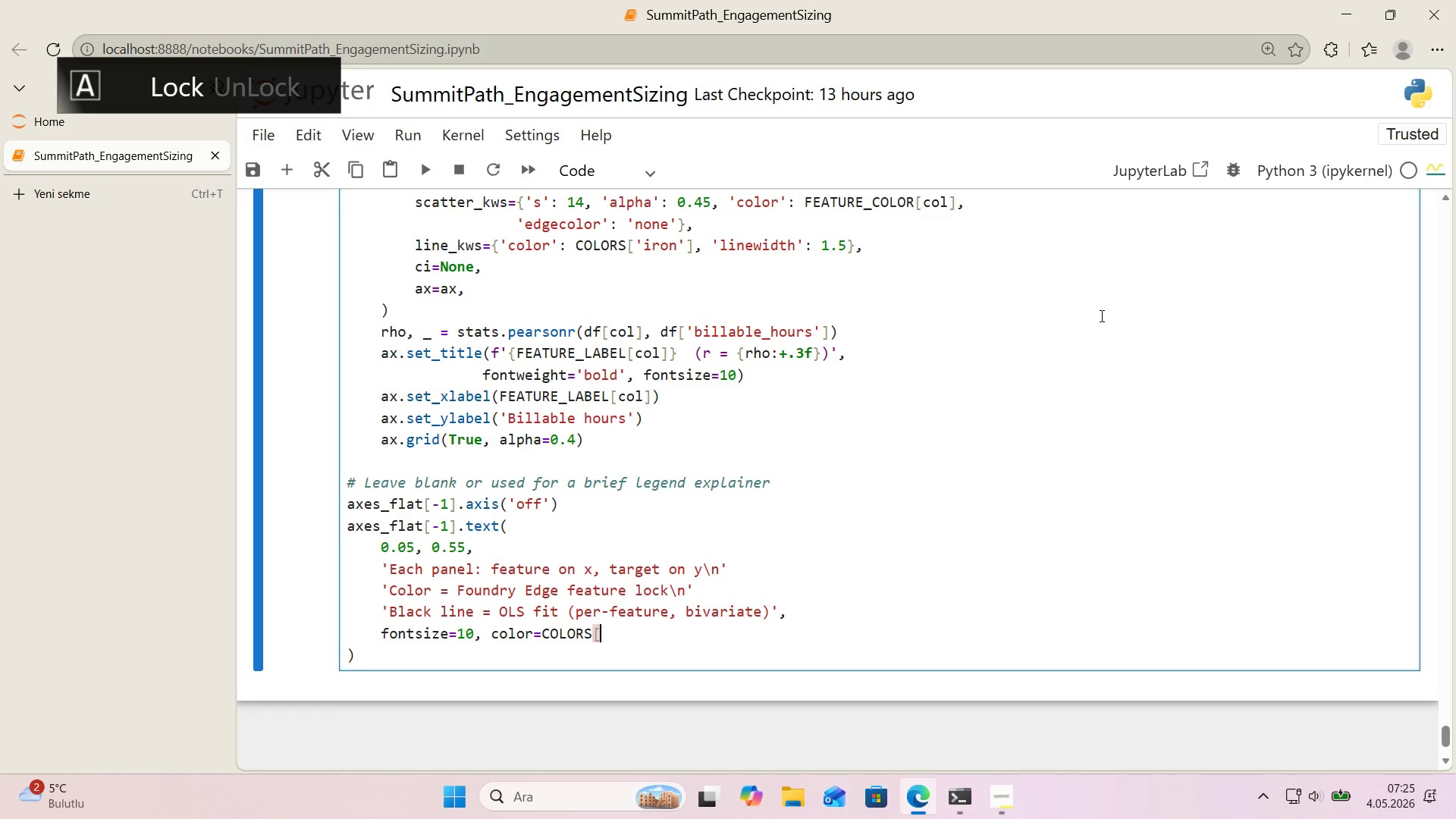 
key(Alt+Control+9)
 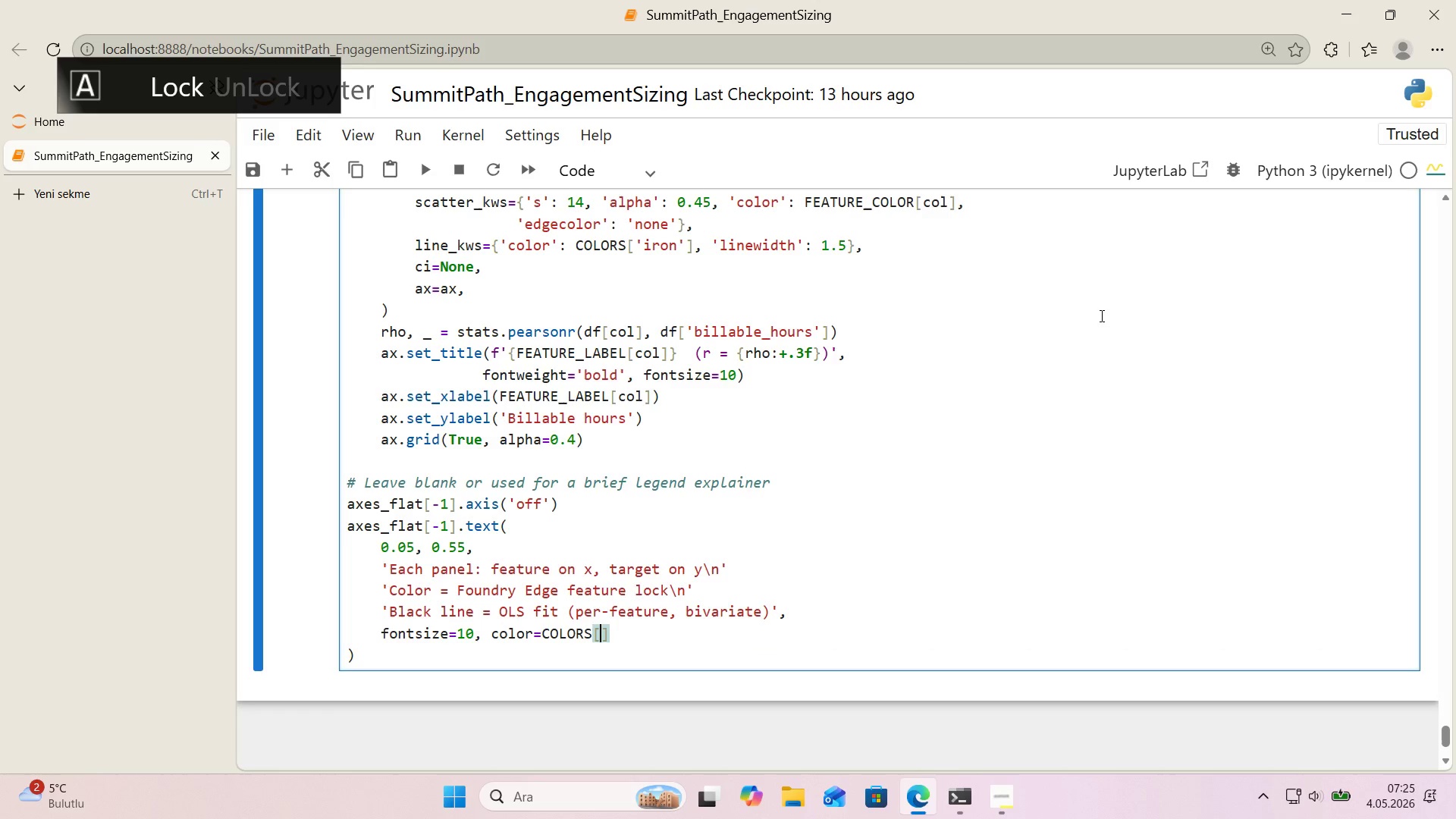 
key(ArrowLeft)
 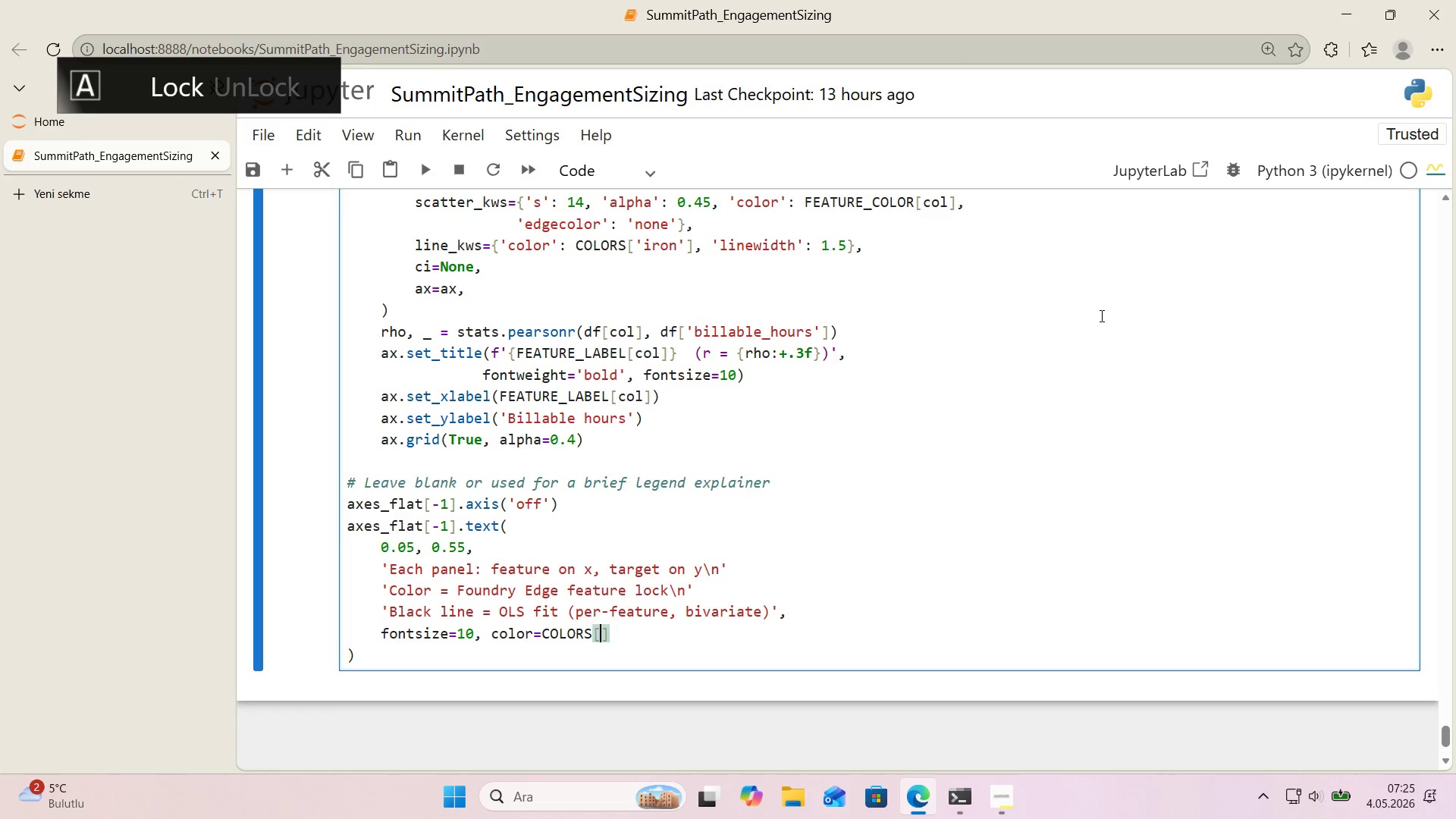 
type(@@)
 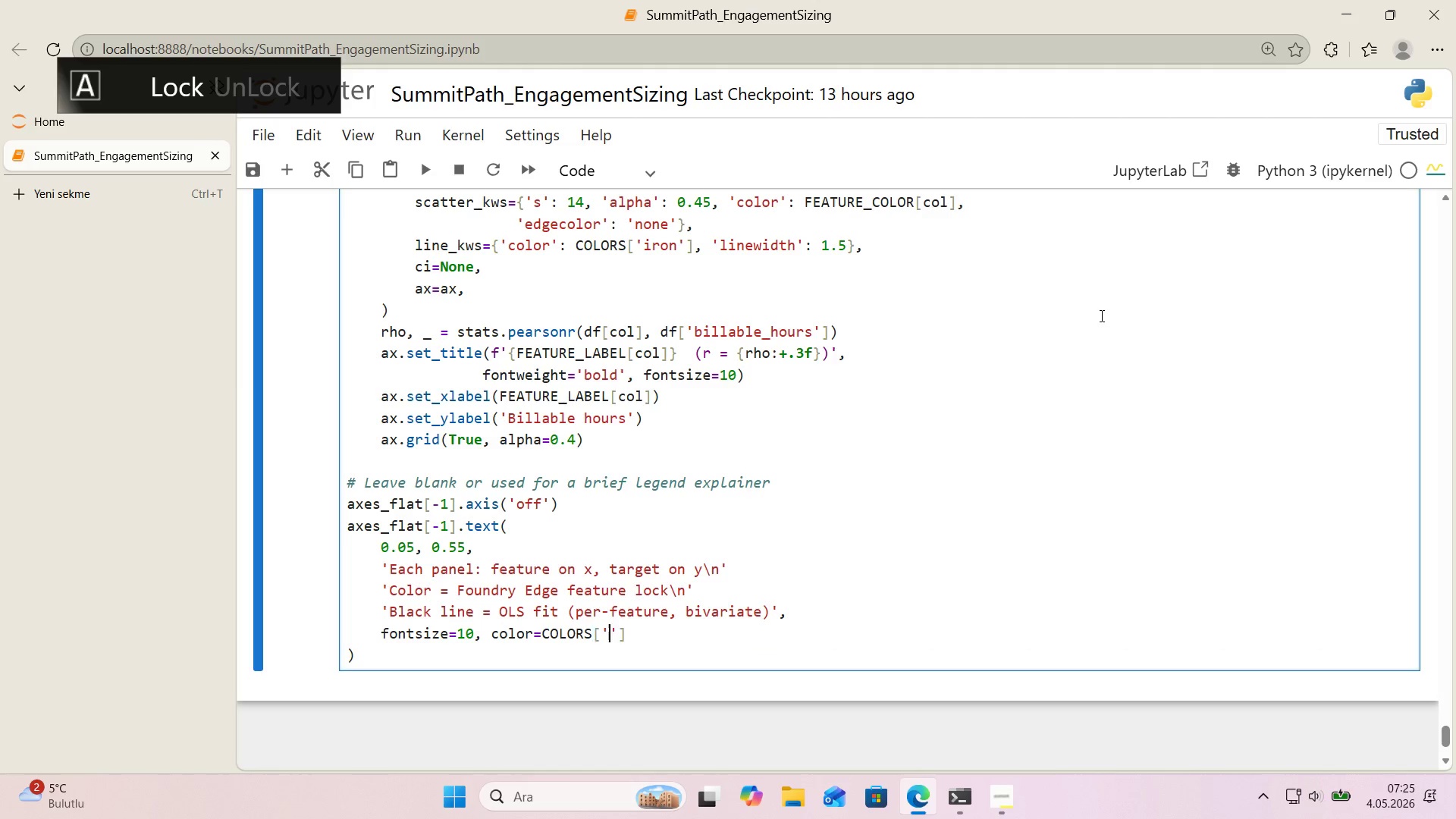 
key(ArrowLeft)
 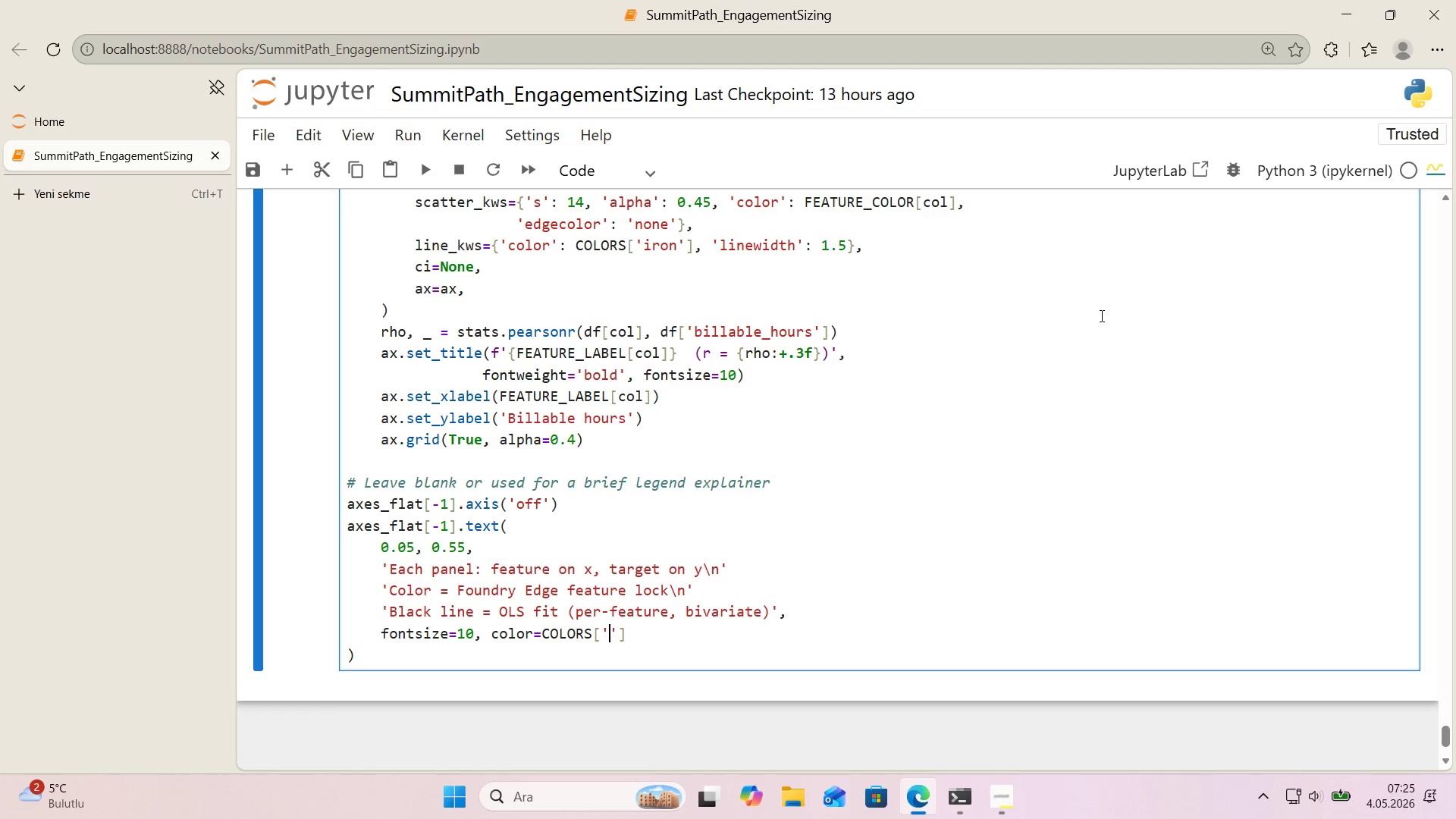 
type('ron)
 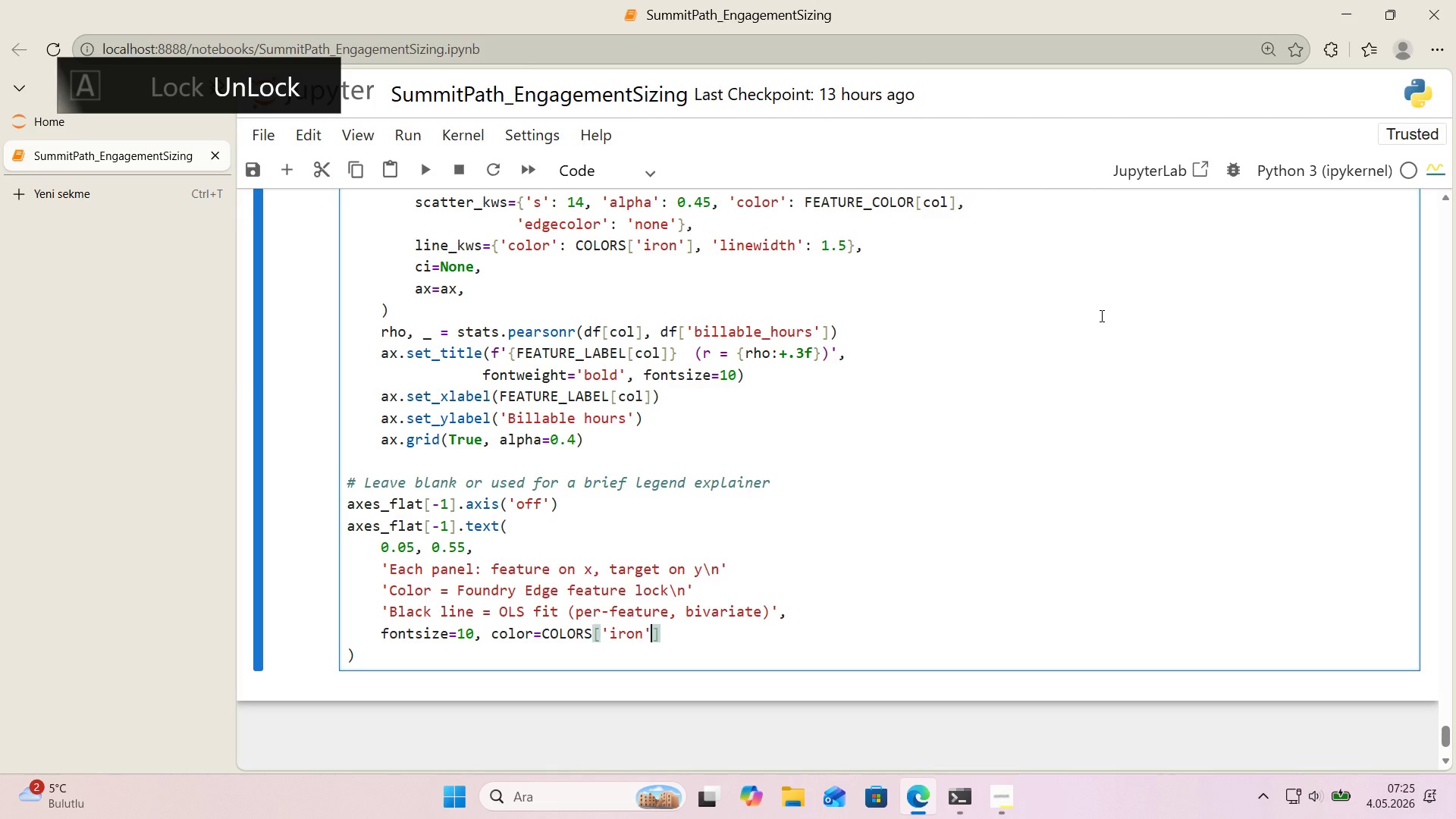 
key(ArrowRight)
 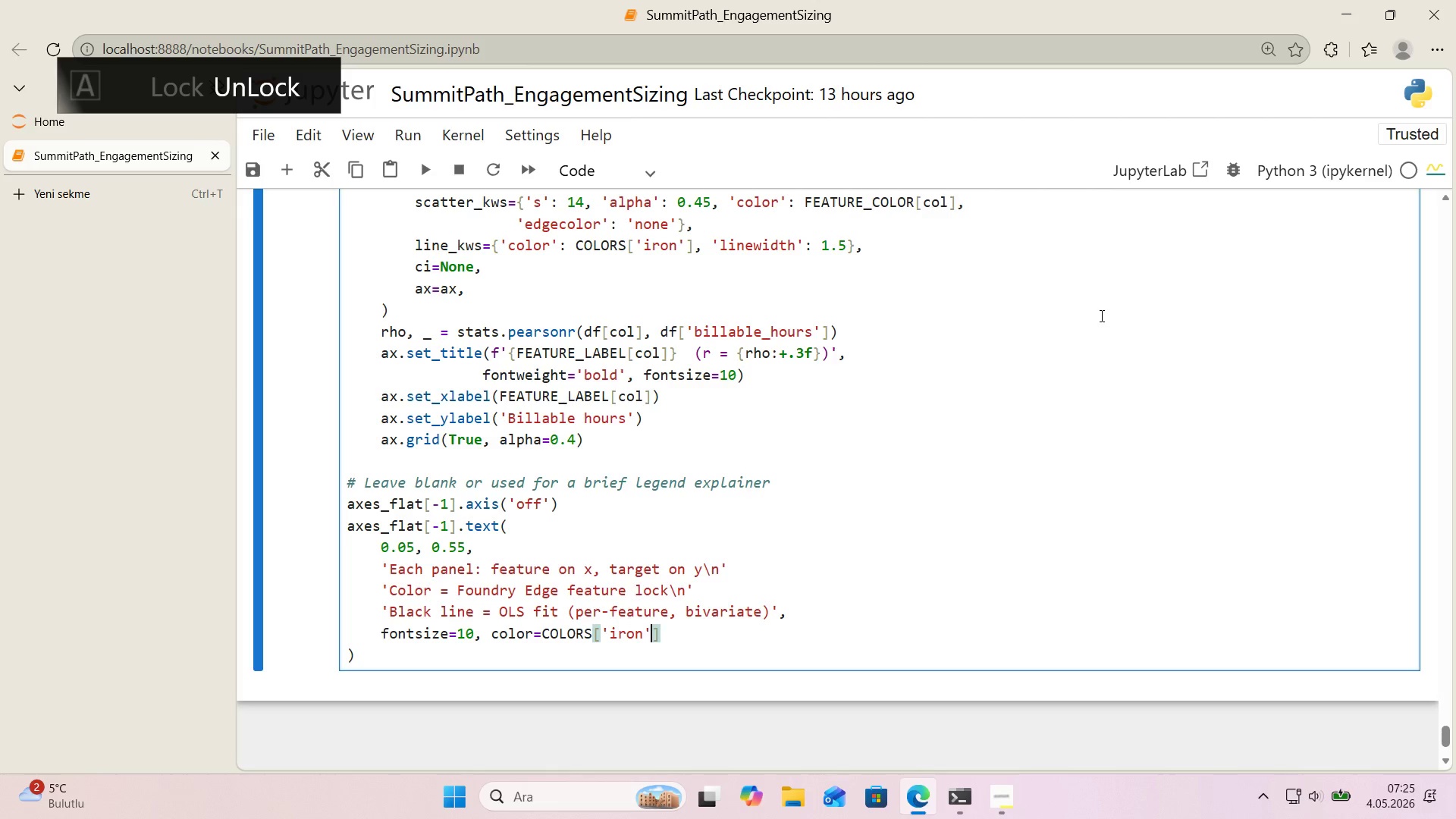 
key(ArrowRight)
 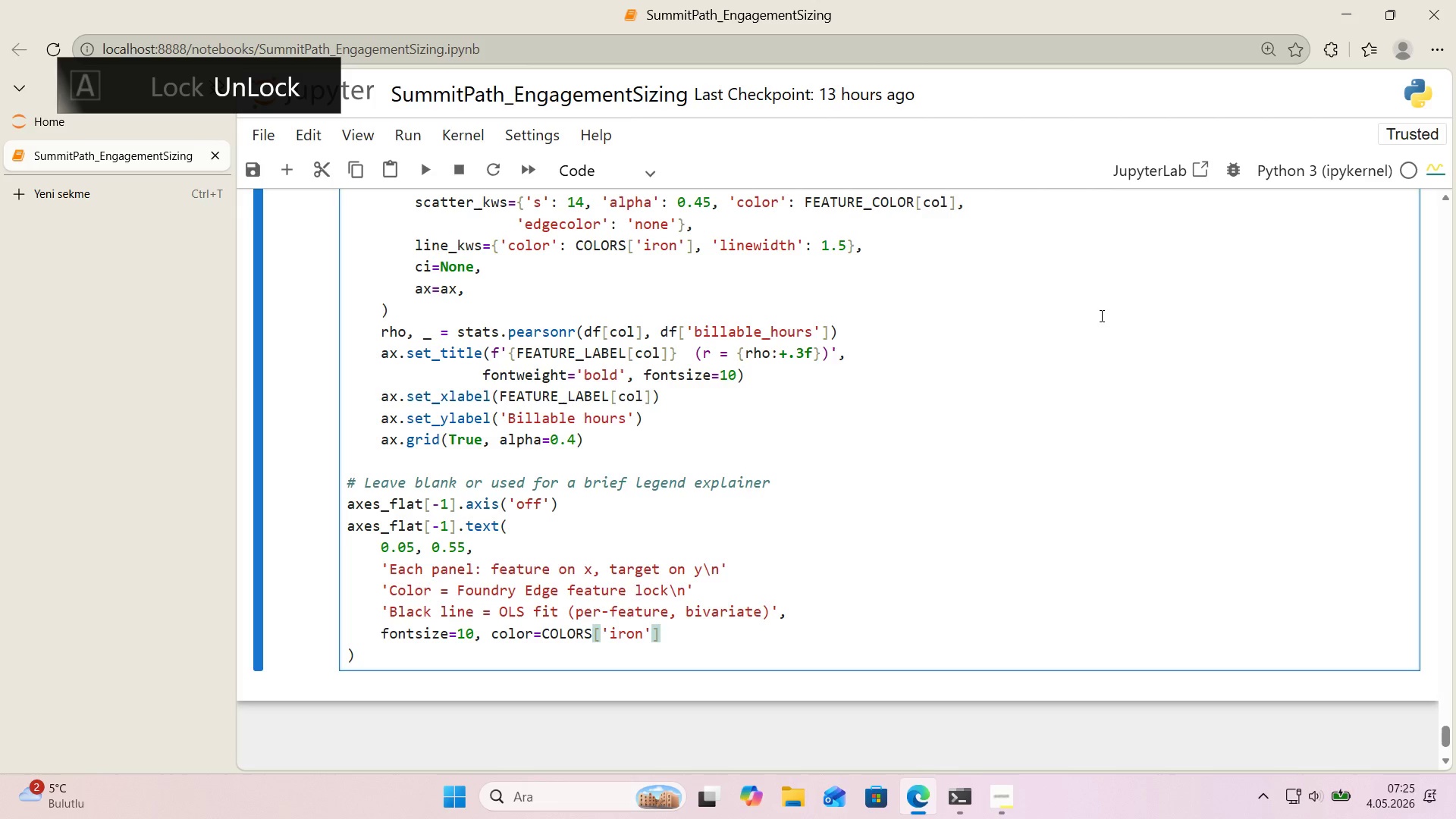 
type(, ha)@@)
 